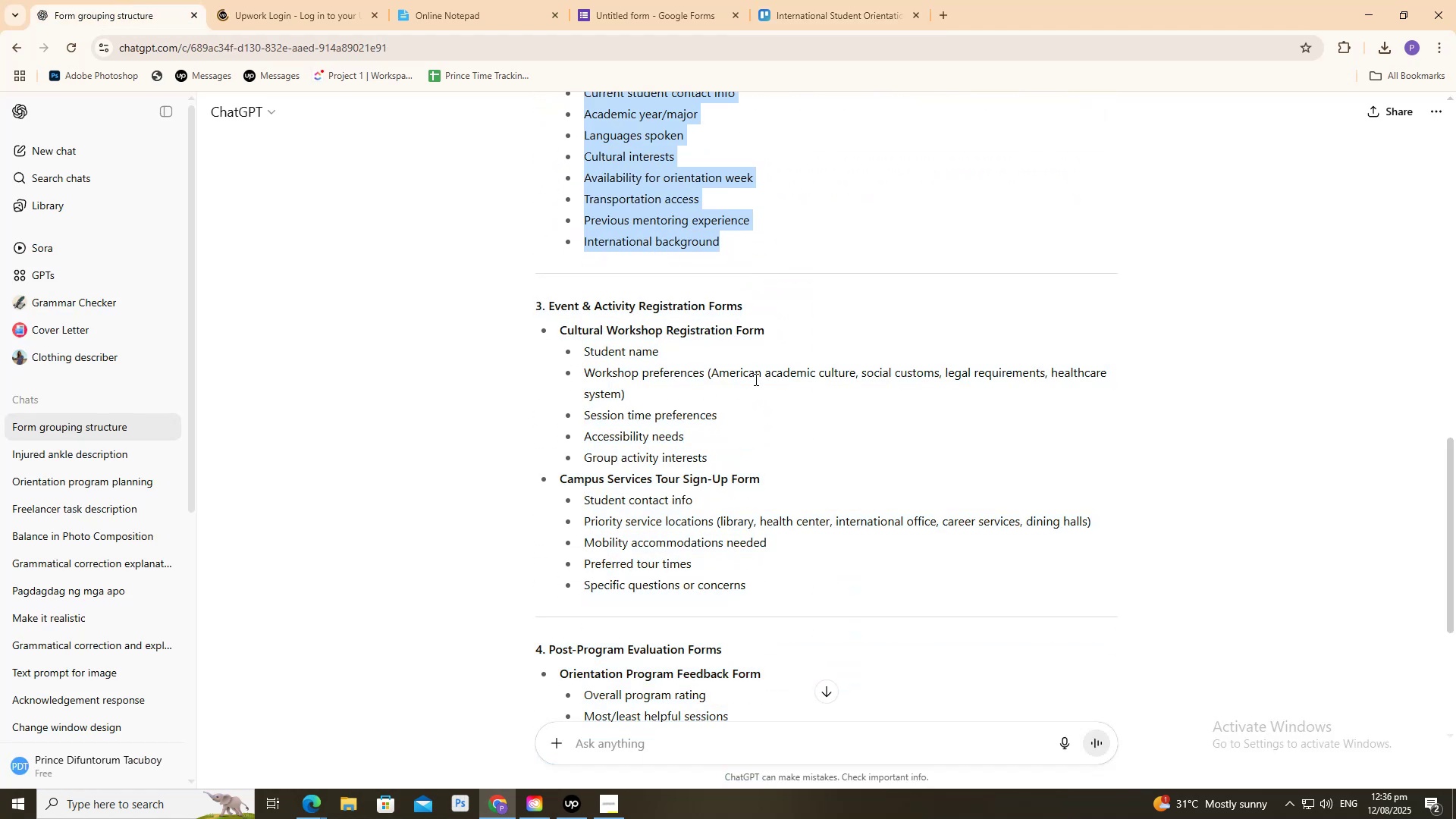 
scroll: coordinate [748, 380], scroll_direction: up, amount: 3.0
 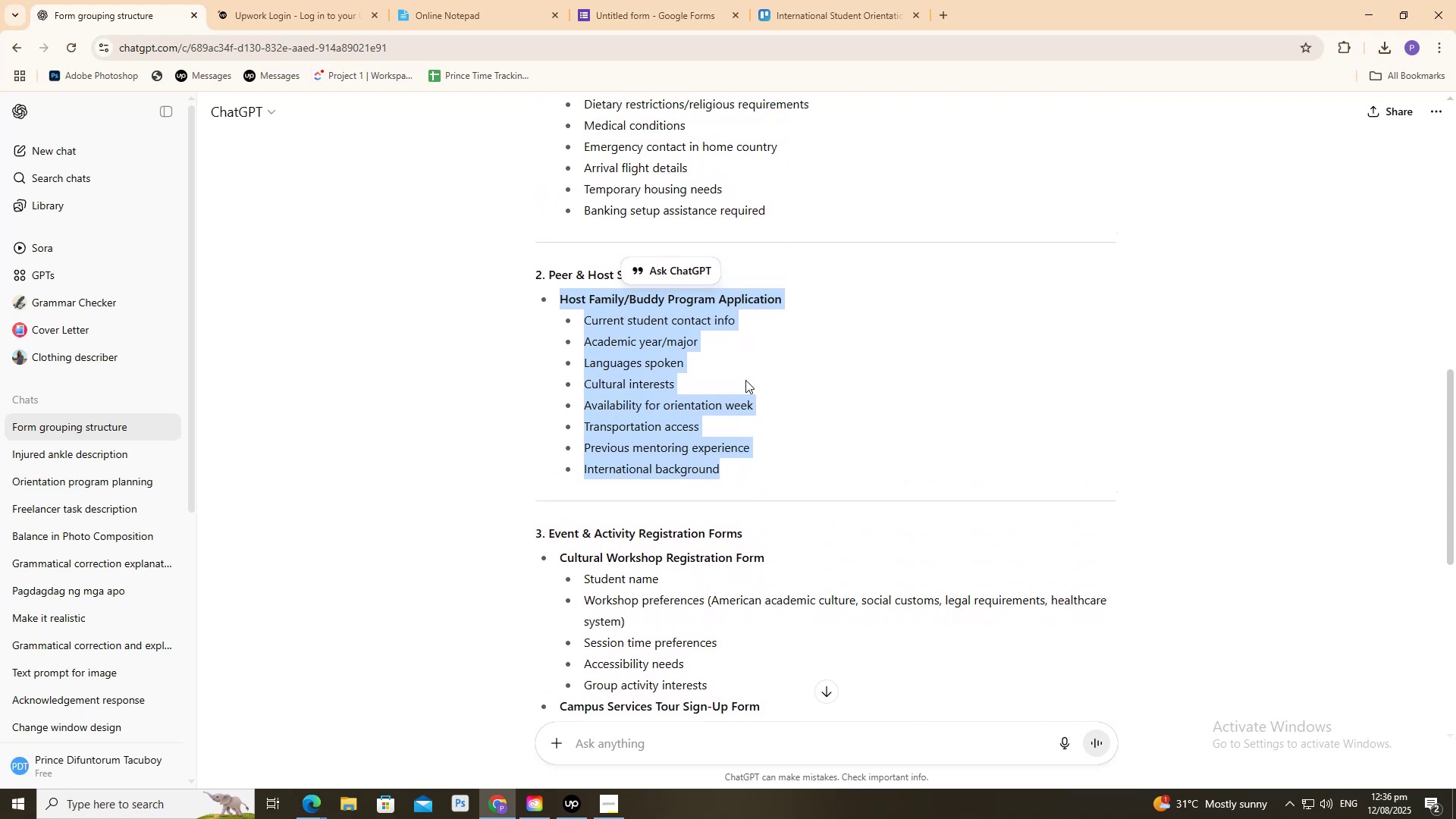 
scroll: coordinate [736, 384], scroll_direction: down, amount: 2.0
 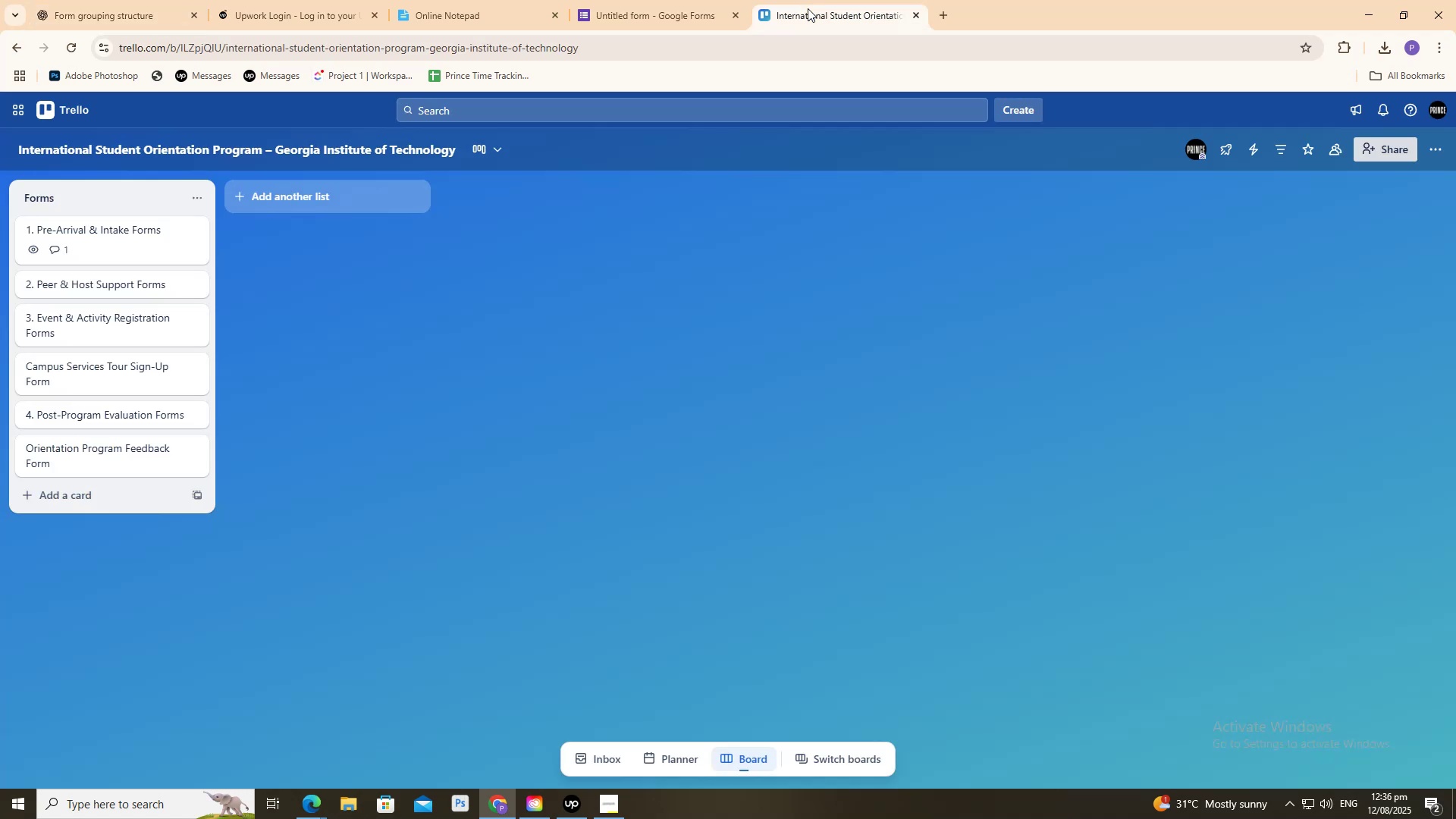 
left_click([127, 287])
 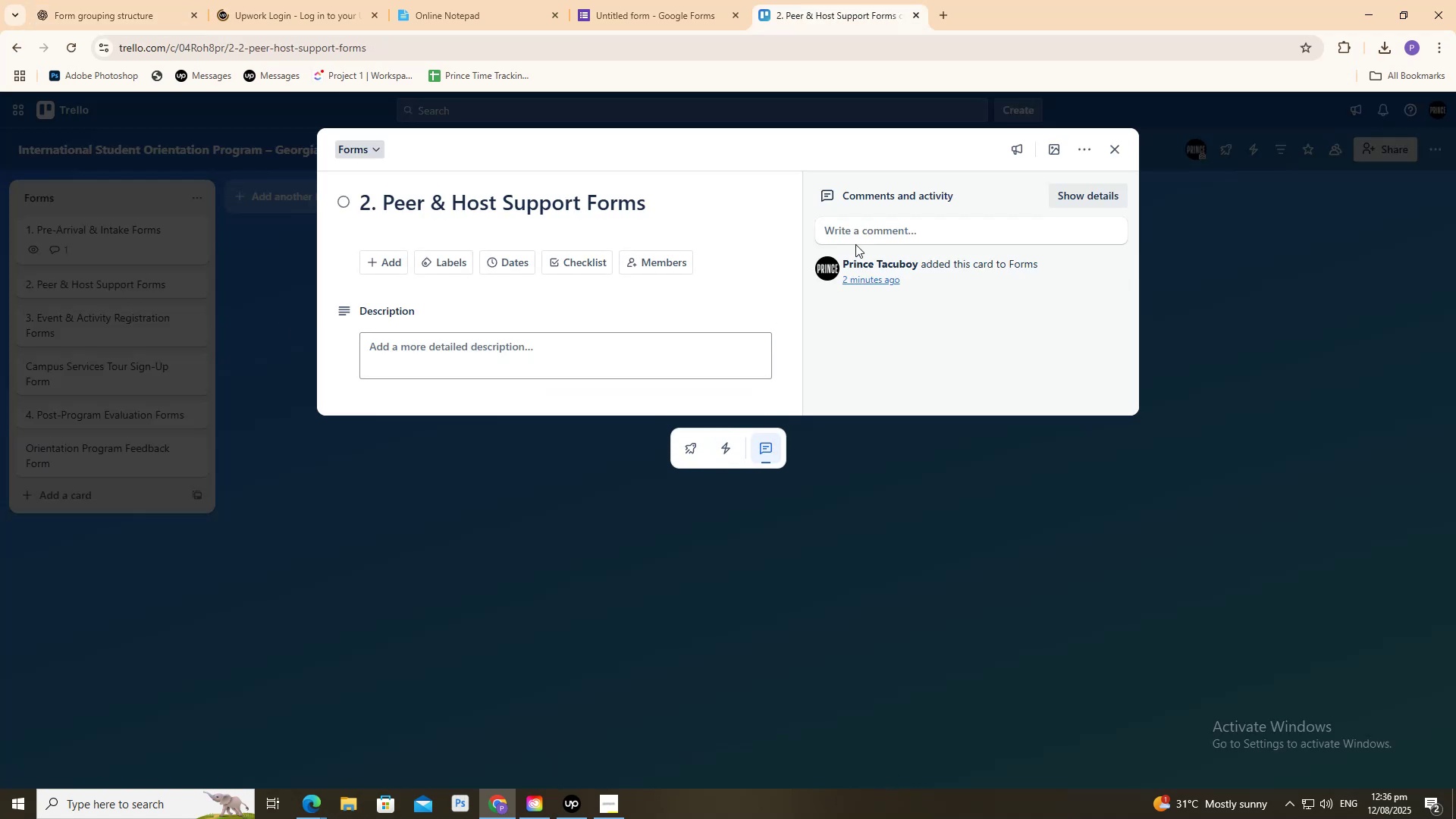 
key(Control+ControlLeft)
 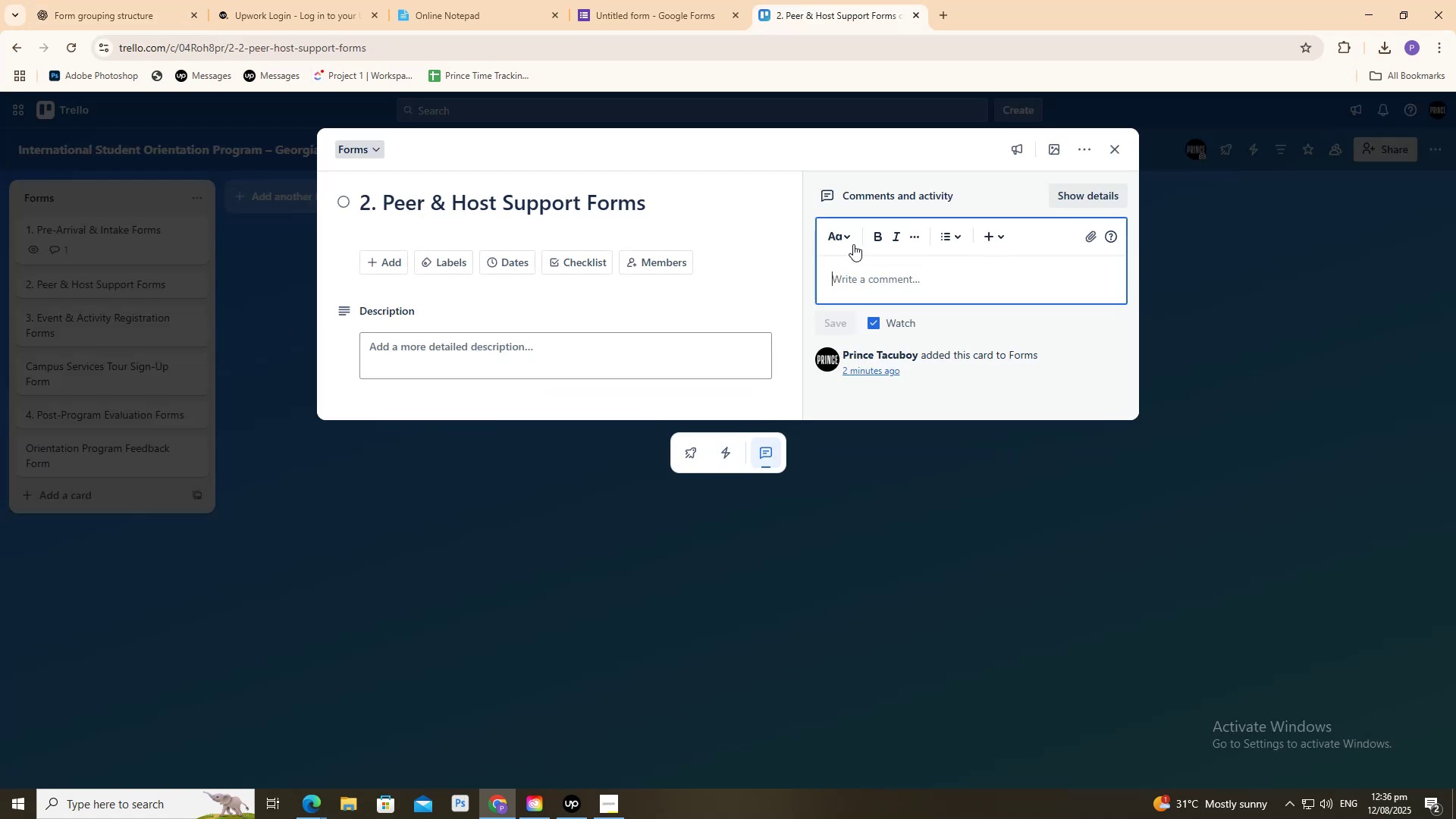 
key(Control+V)
 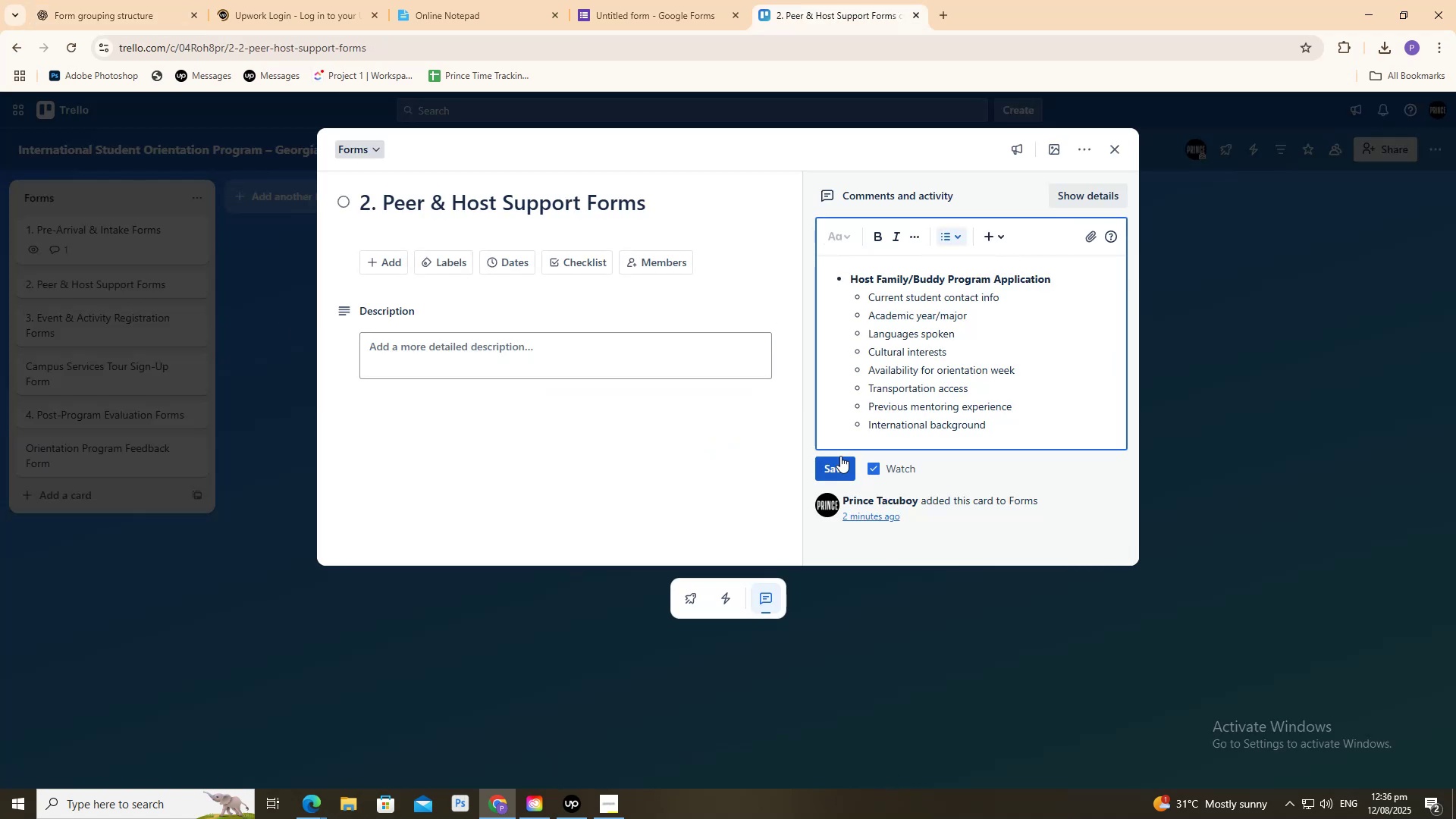 
left_click([840, 456])
 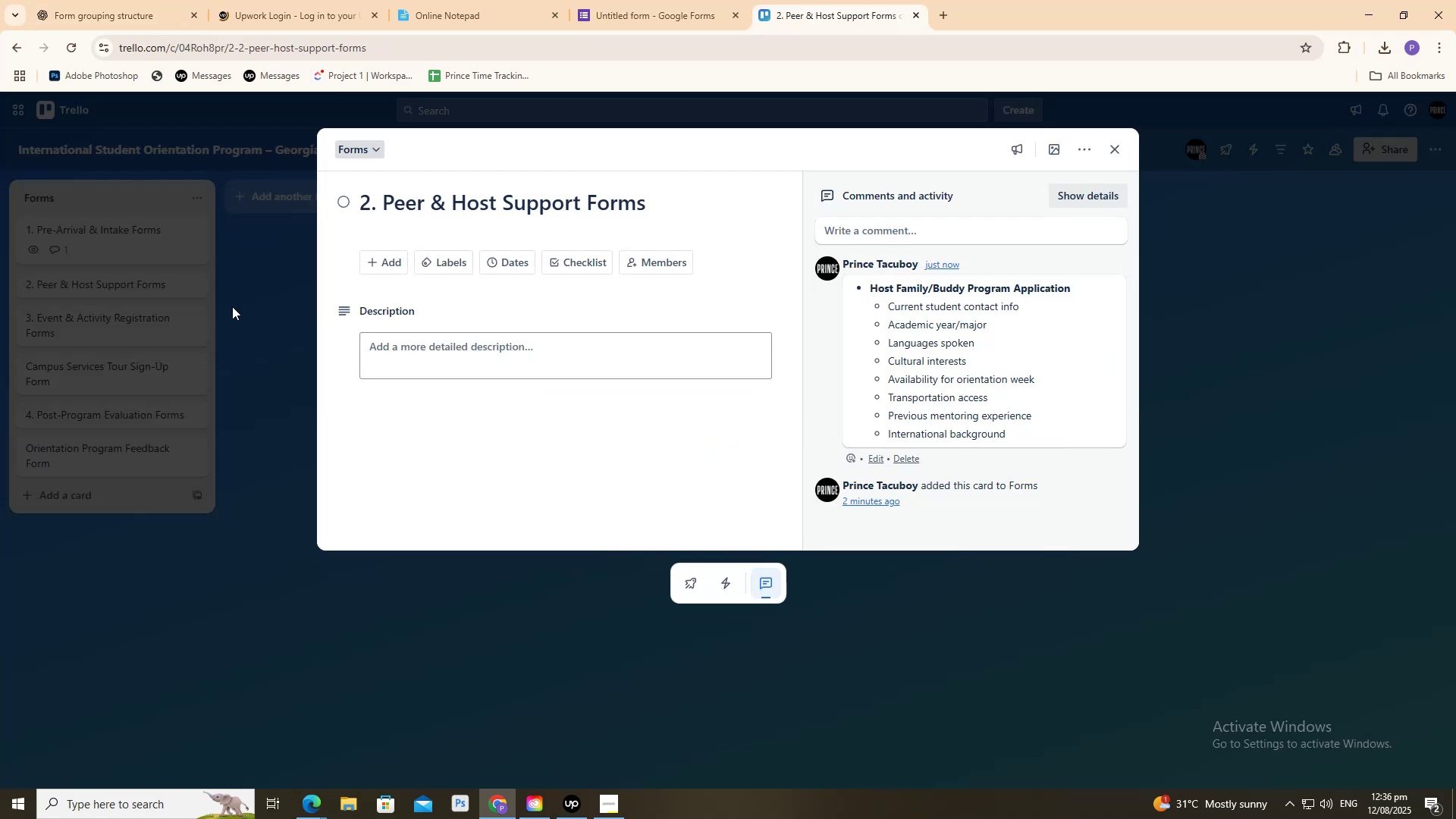 
left_click([231, 306])
 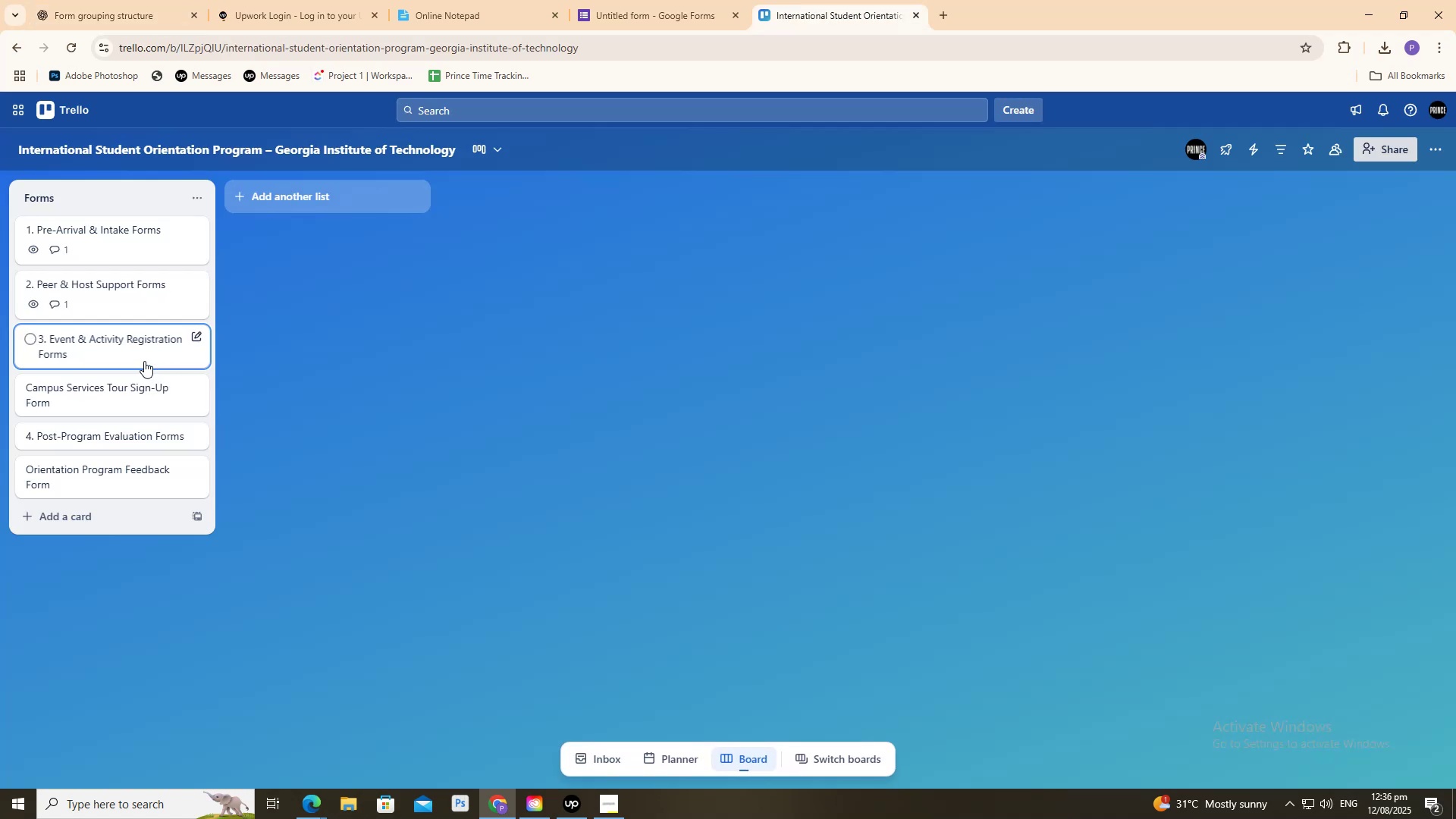 
left_click([136, 352])
 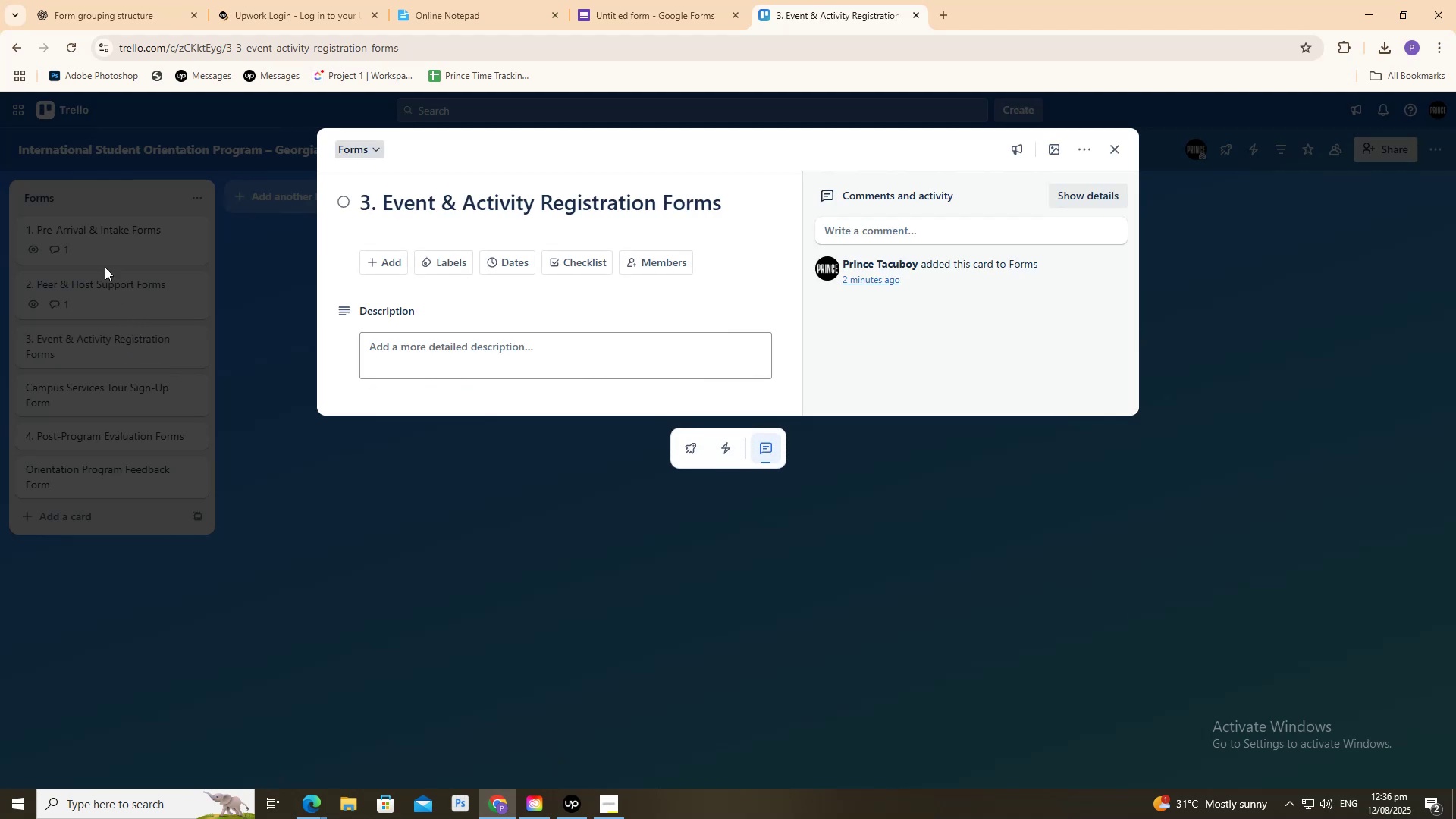 
left_click([108, 0])
 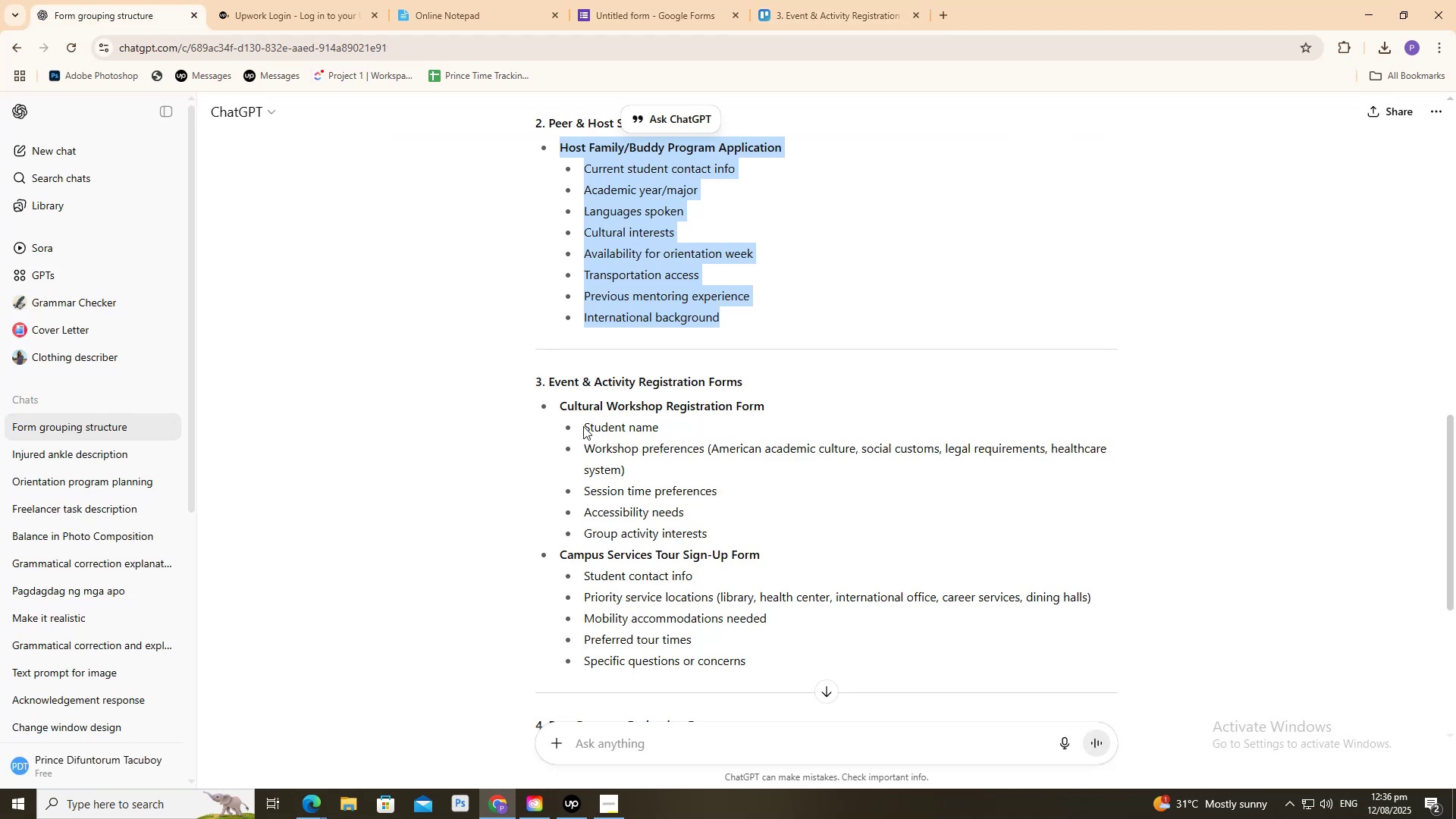 
left_click_drag(start_coordinate=[562, 404], to_coordinate=[778, 657])
 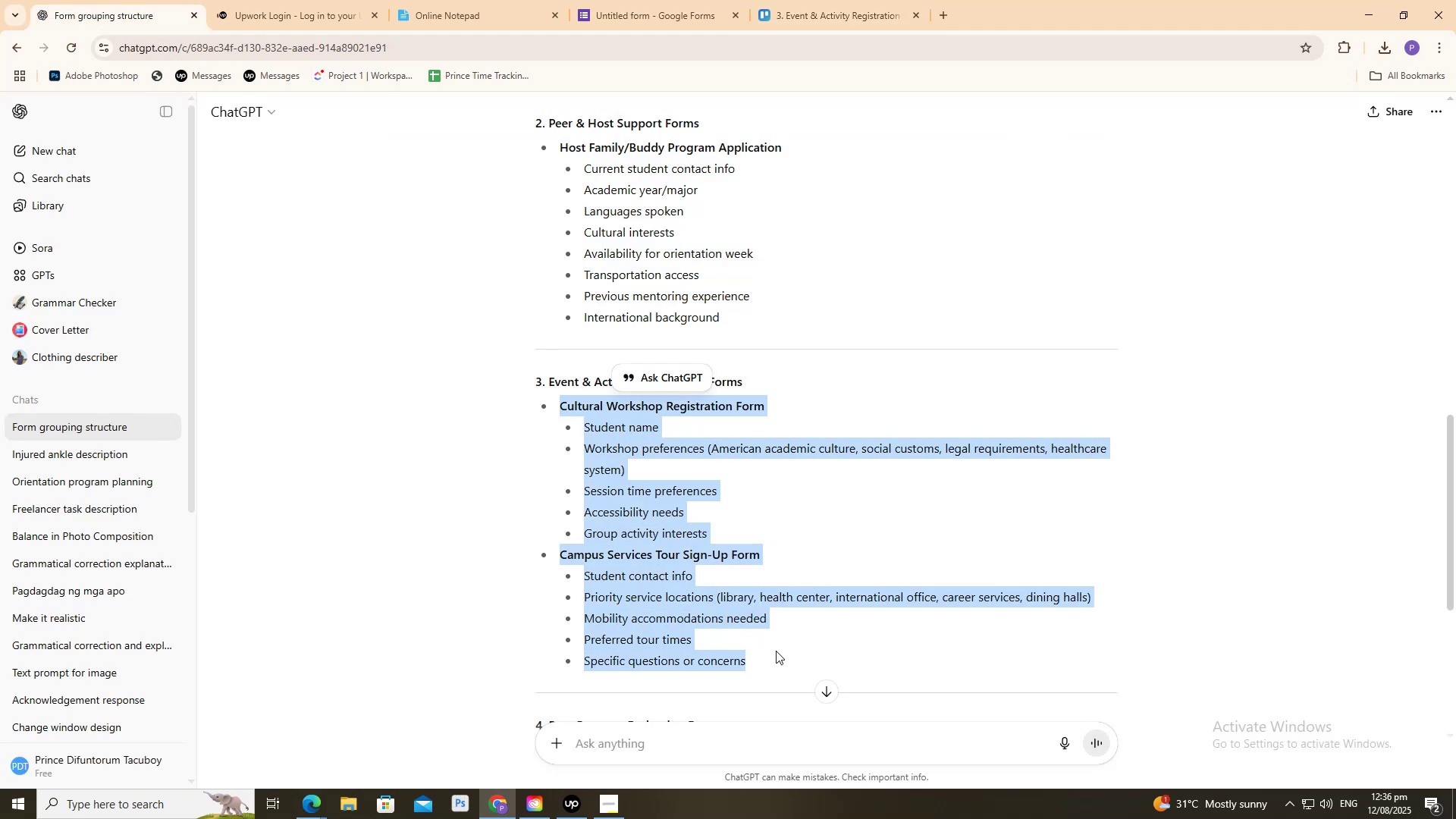 
key(Control+C)
 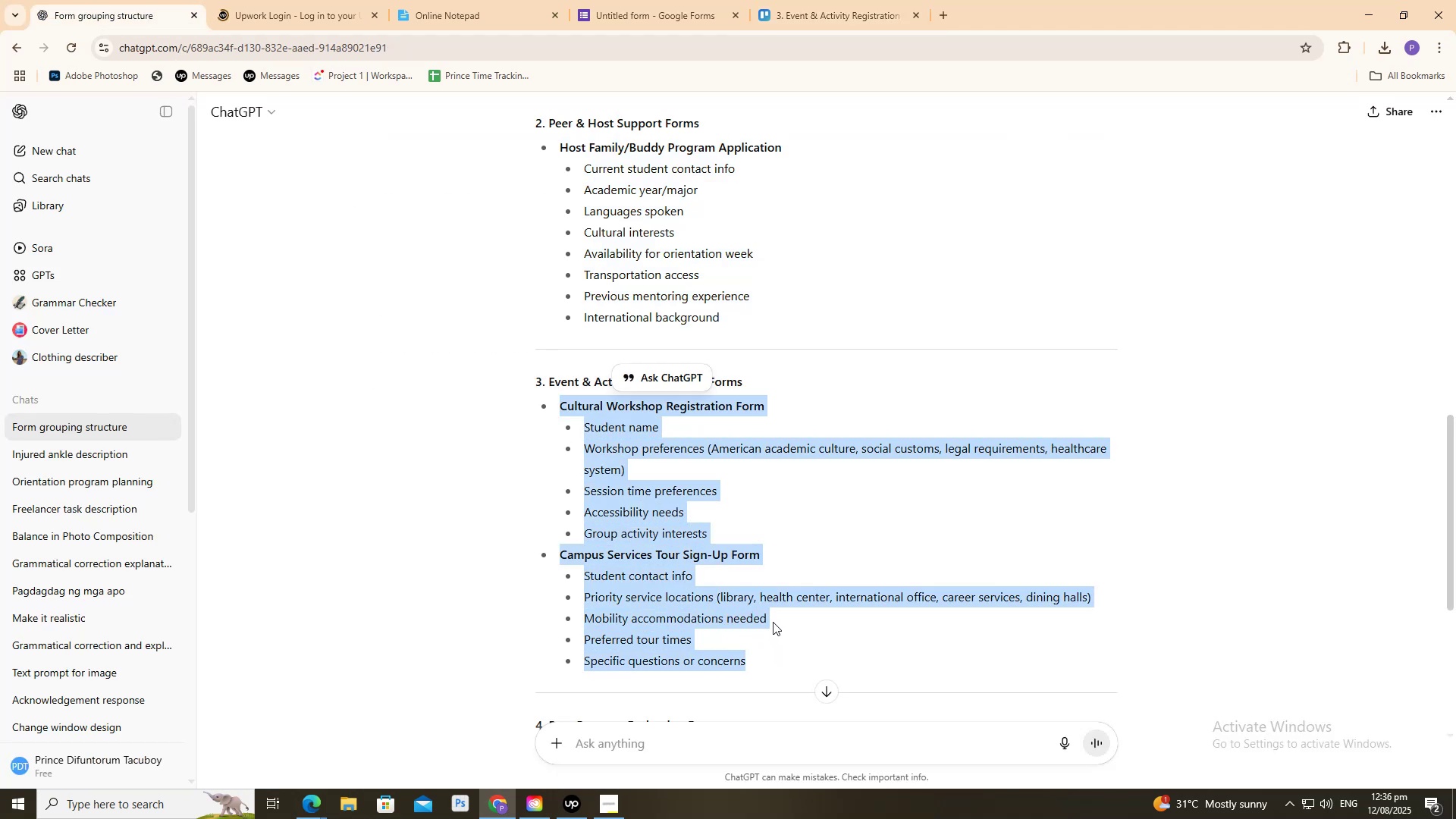 
key(Control+C)
 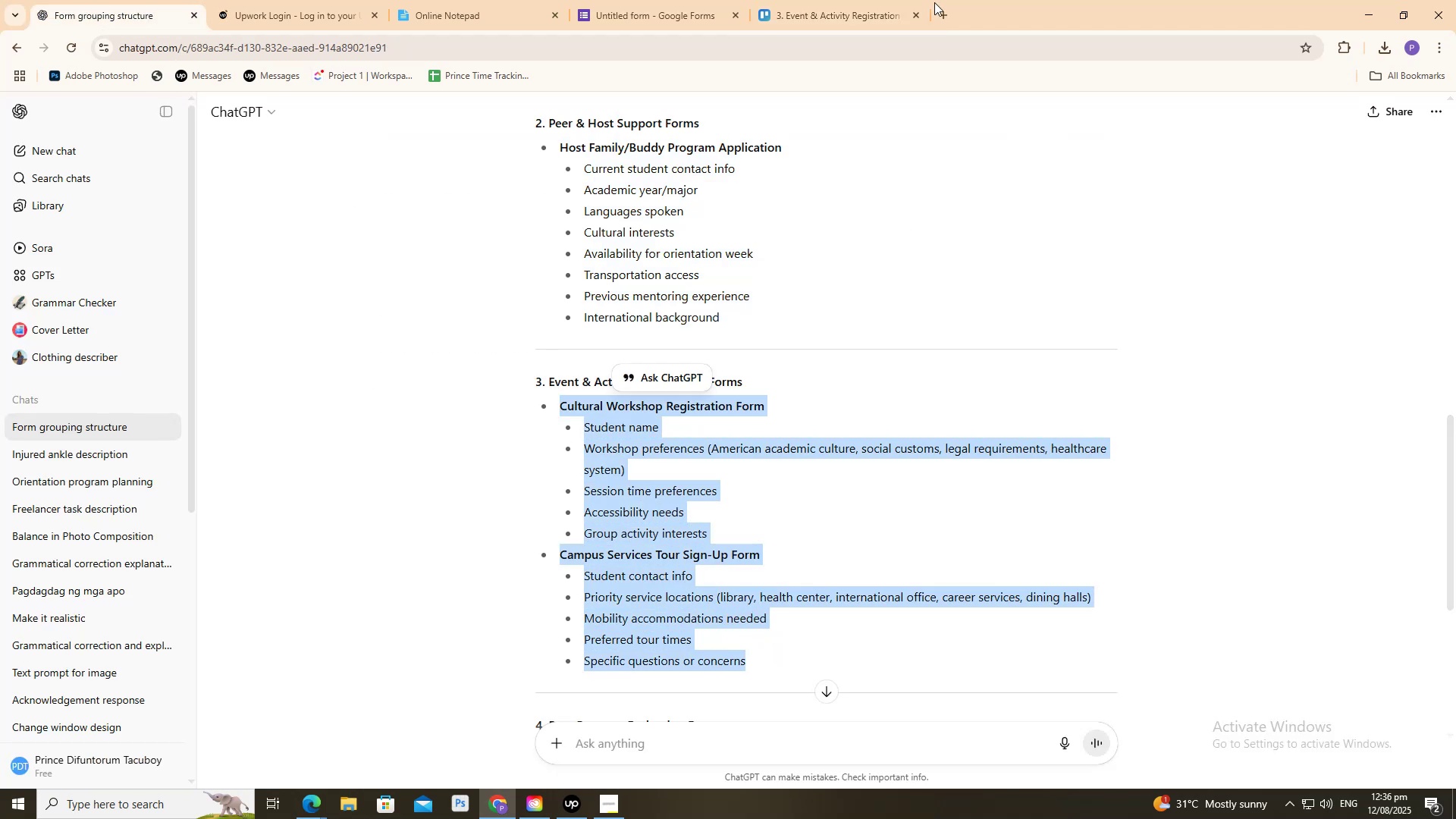 
left_click([916, 0])
 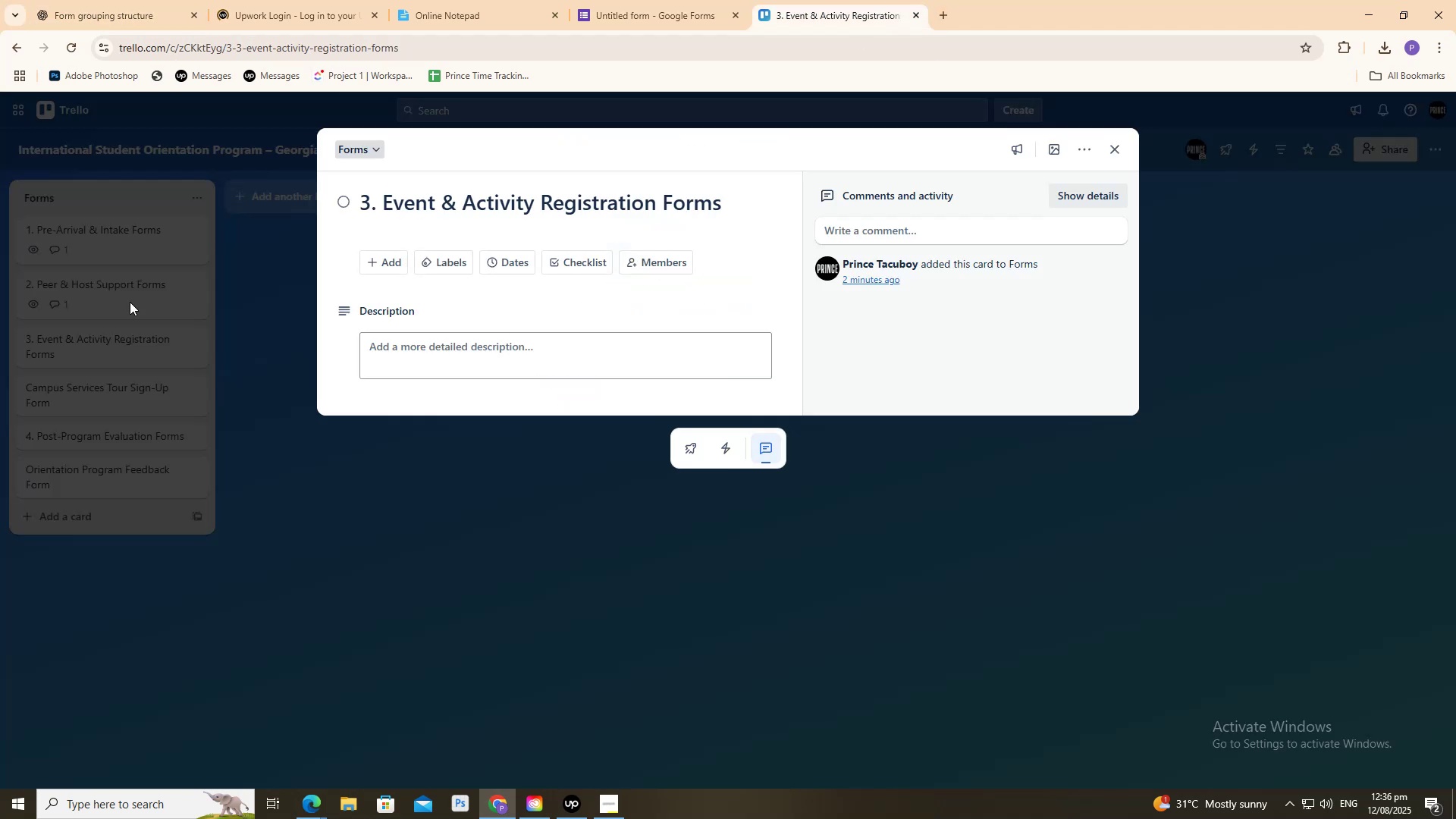 
left_click([111, 311])
 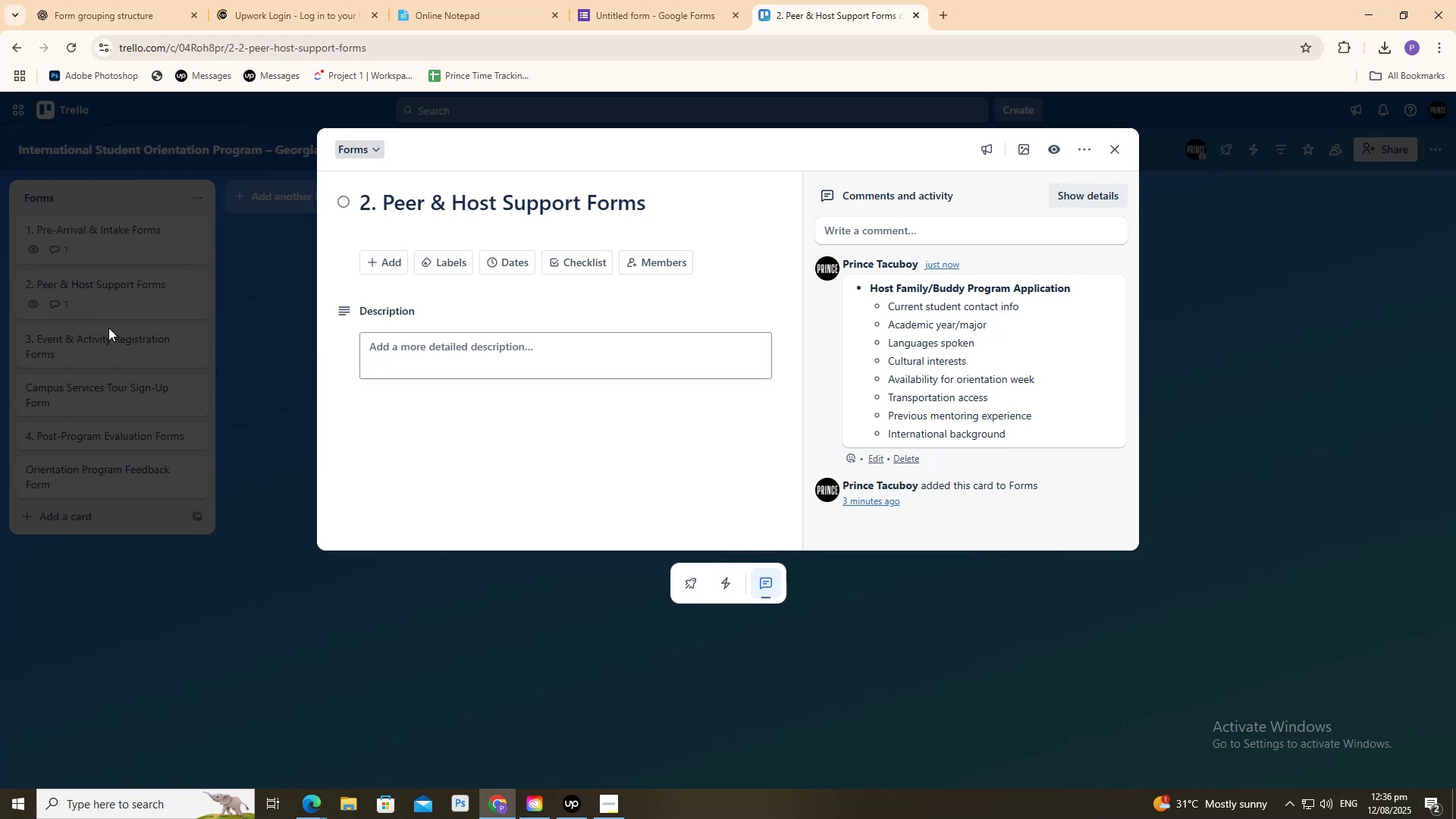 
double_click([101, 349])
 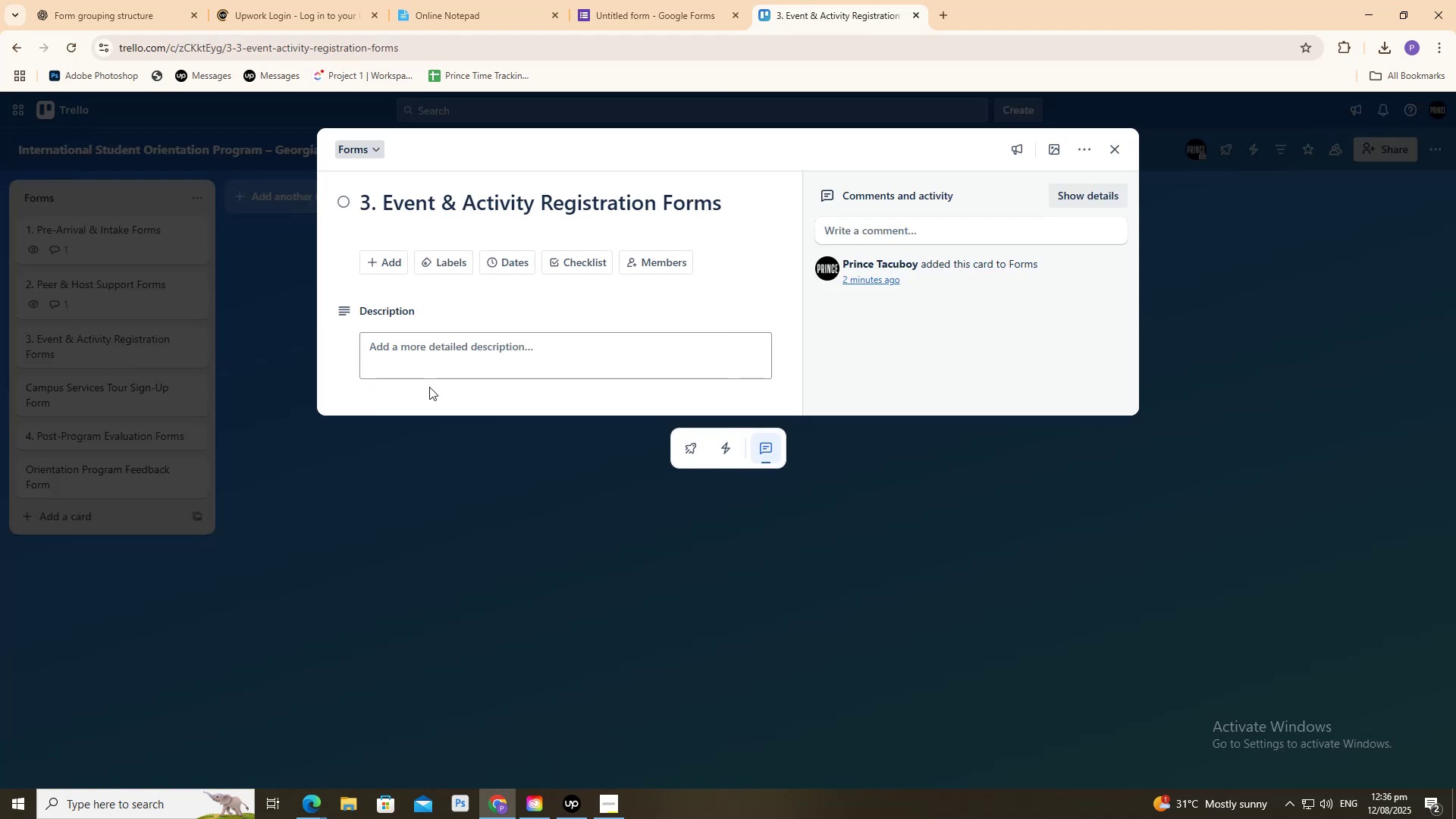 
left_click([438, 366])
 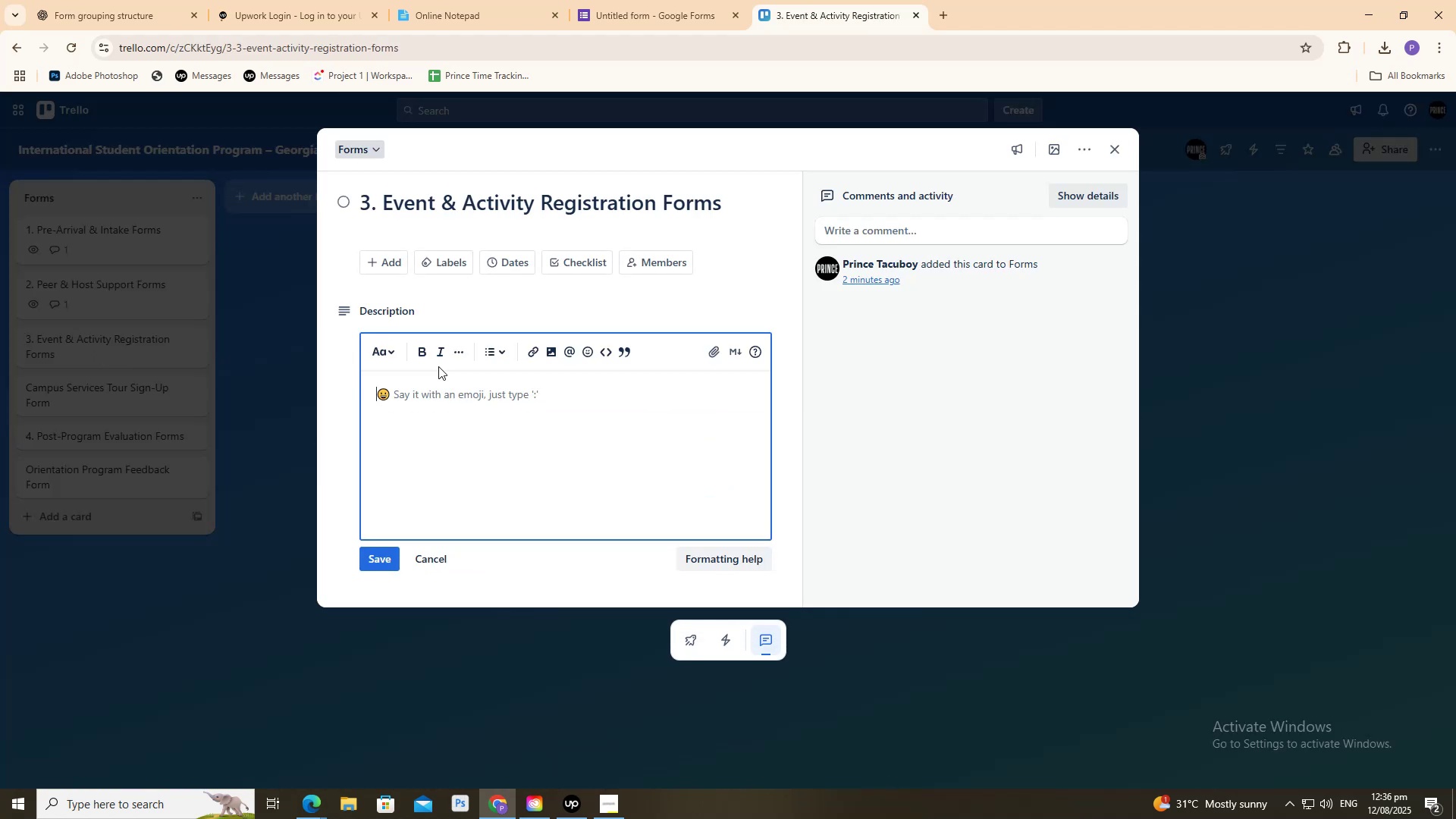 
key(Control+V)
 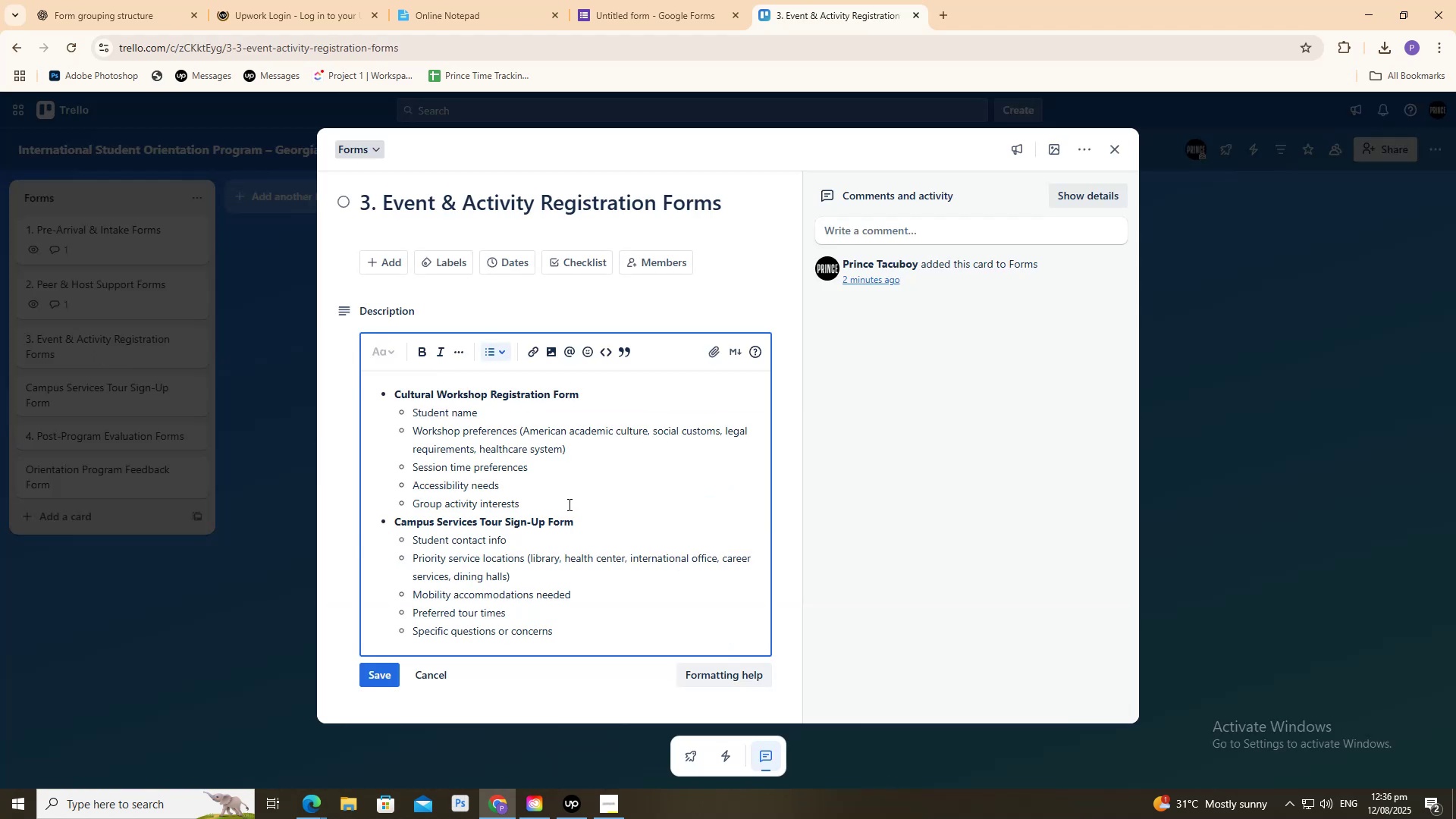 
key(Control+Z)
 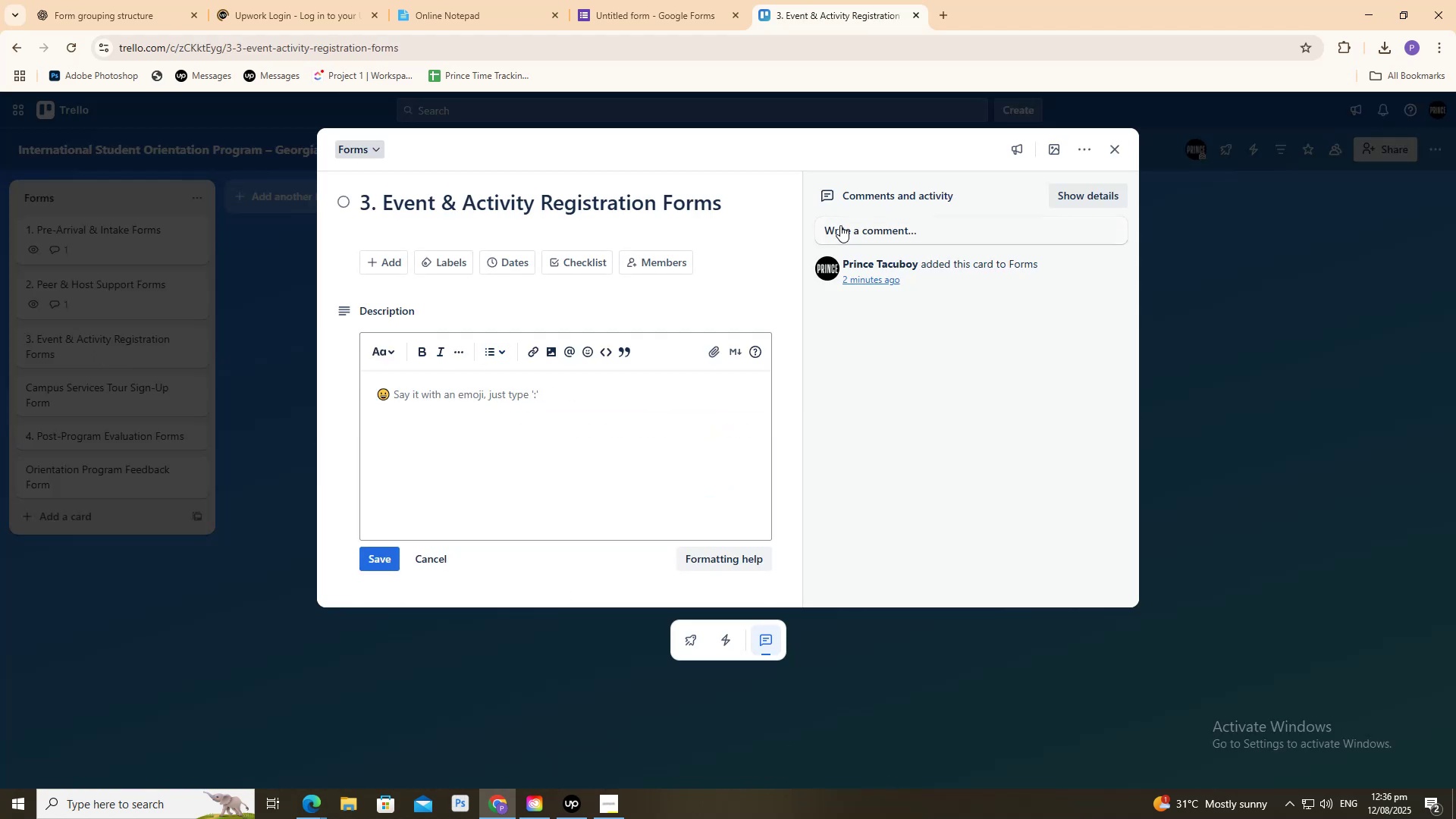 
key(Control+V)
 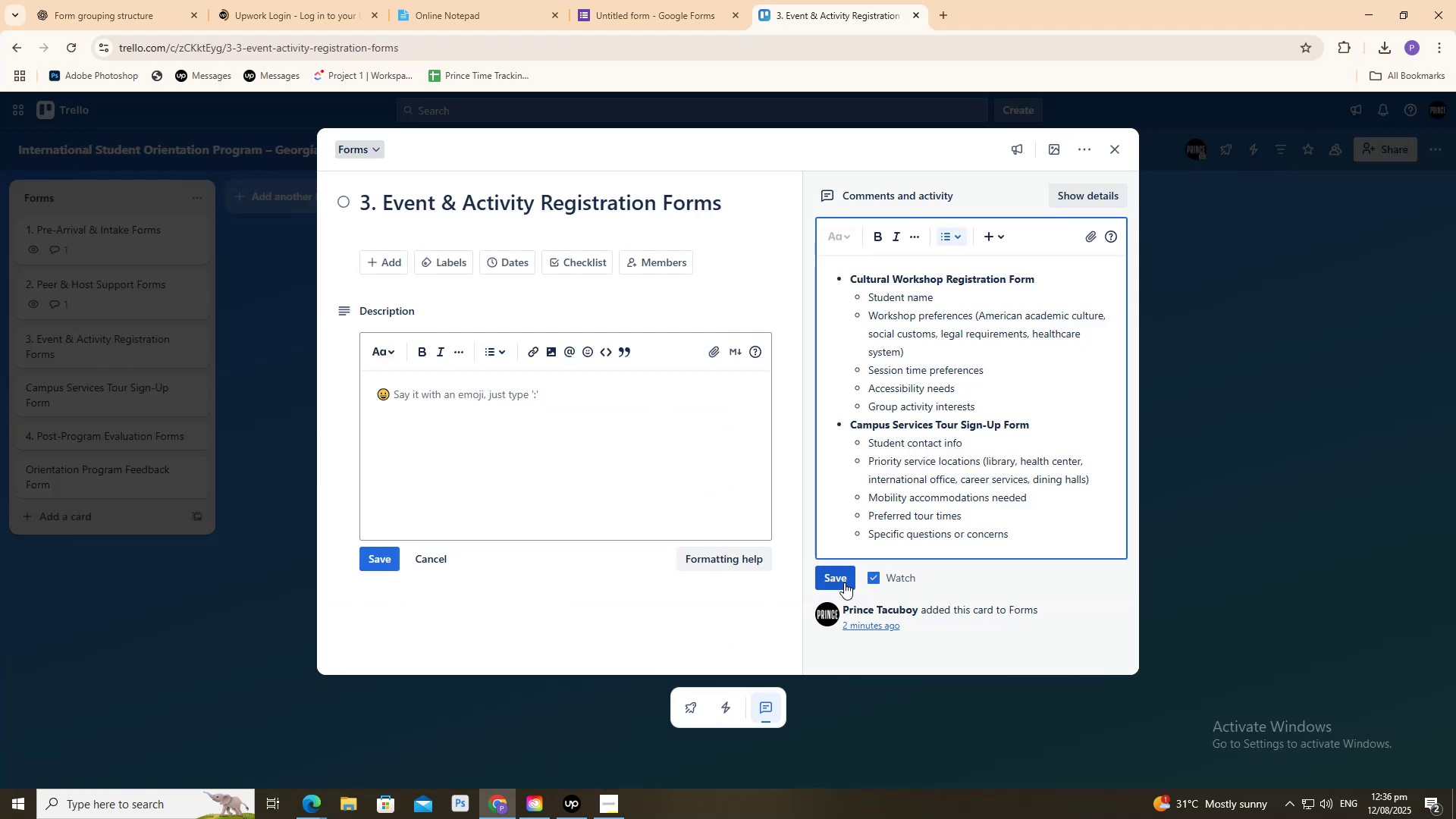 
left_click([841, 580])
 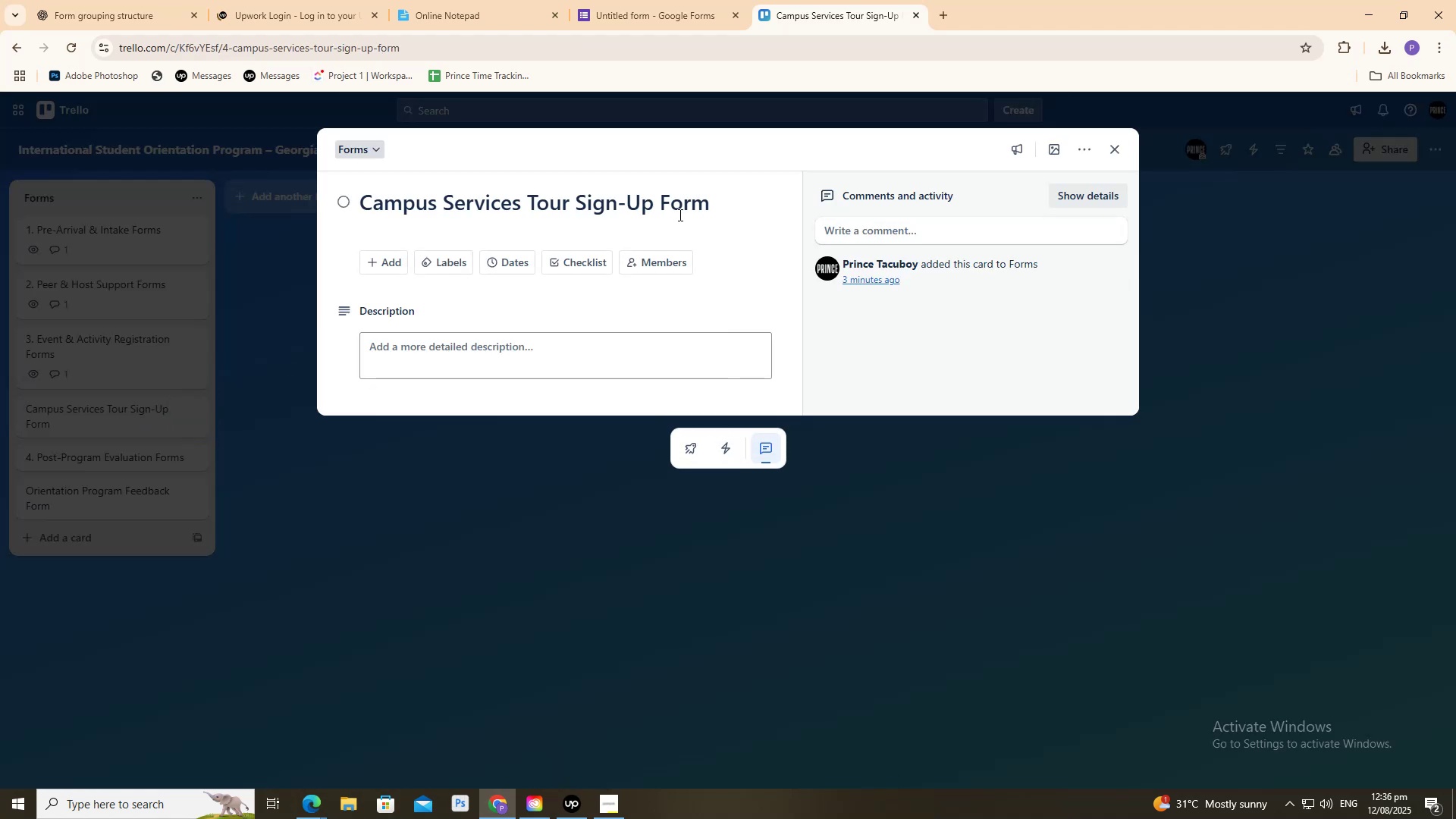 
wait(13.52)
 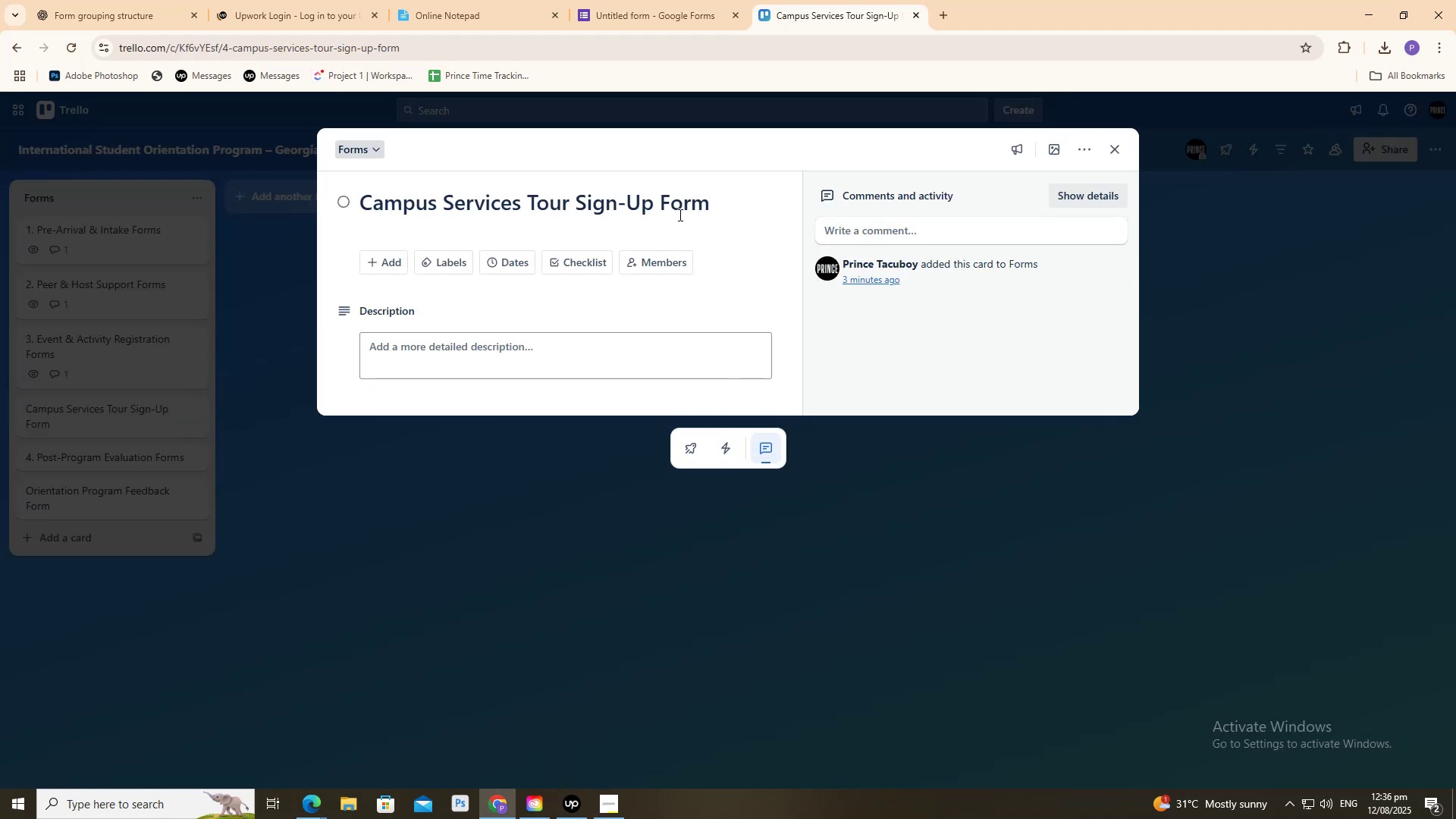 
left_click([191, 315])
 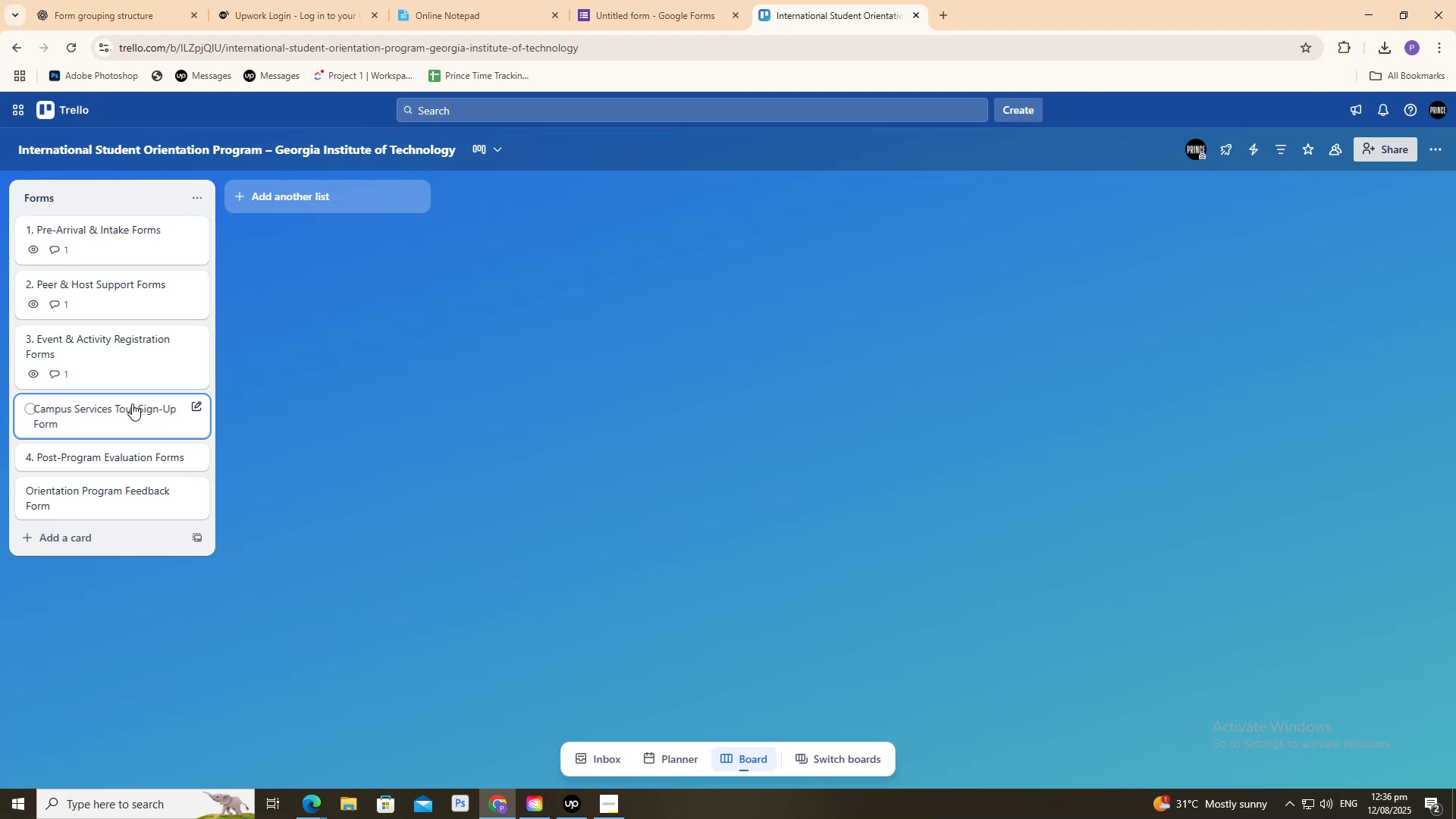 
double_click([132, 403])
 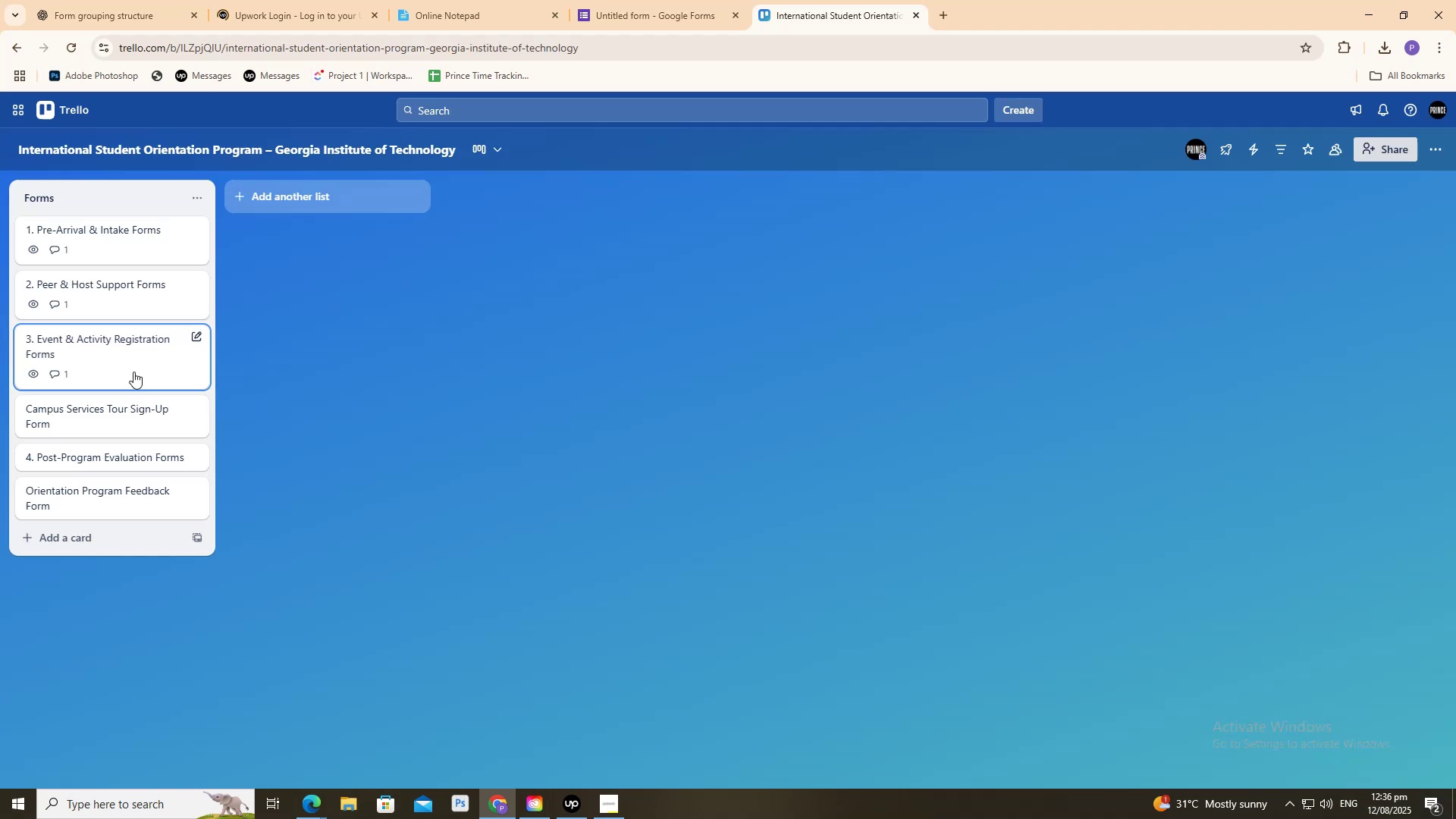 
triple_click([116, 350])
 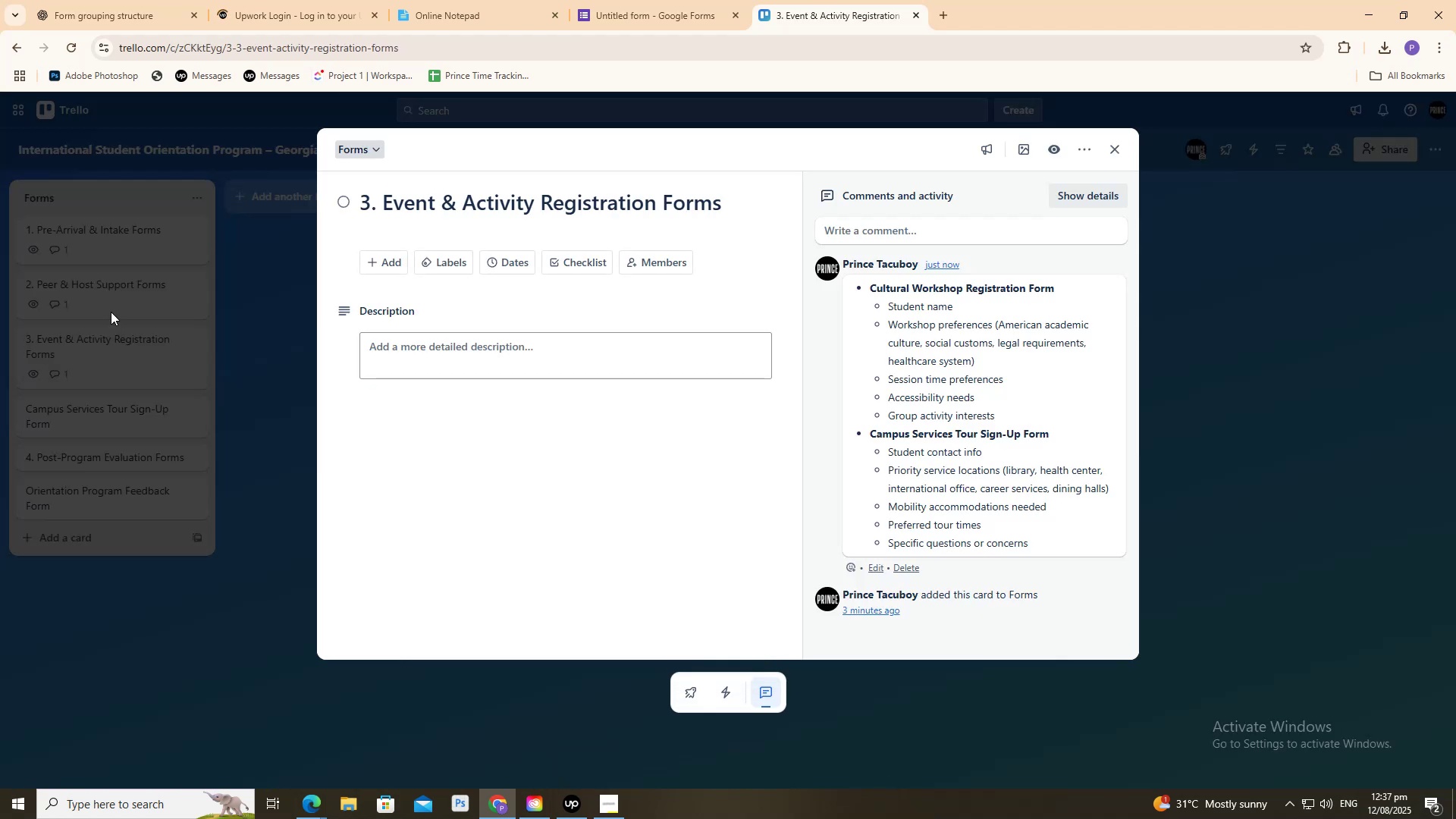 
wait(10.56)
 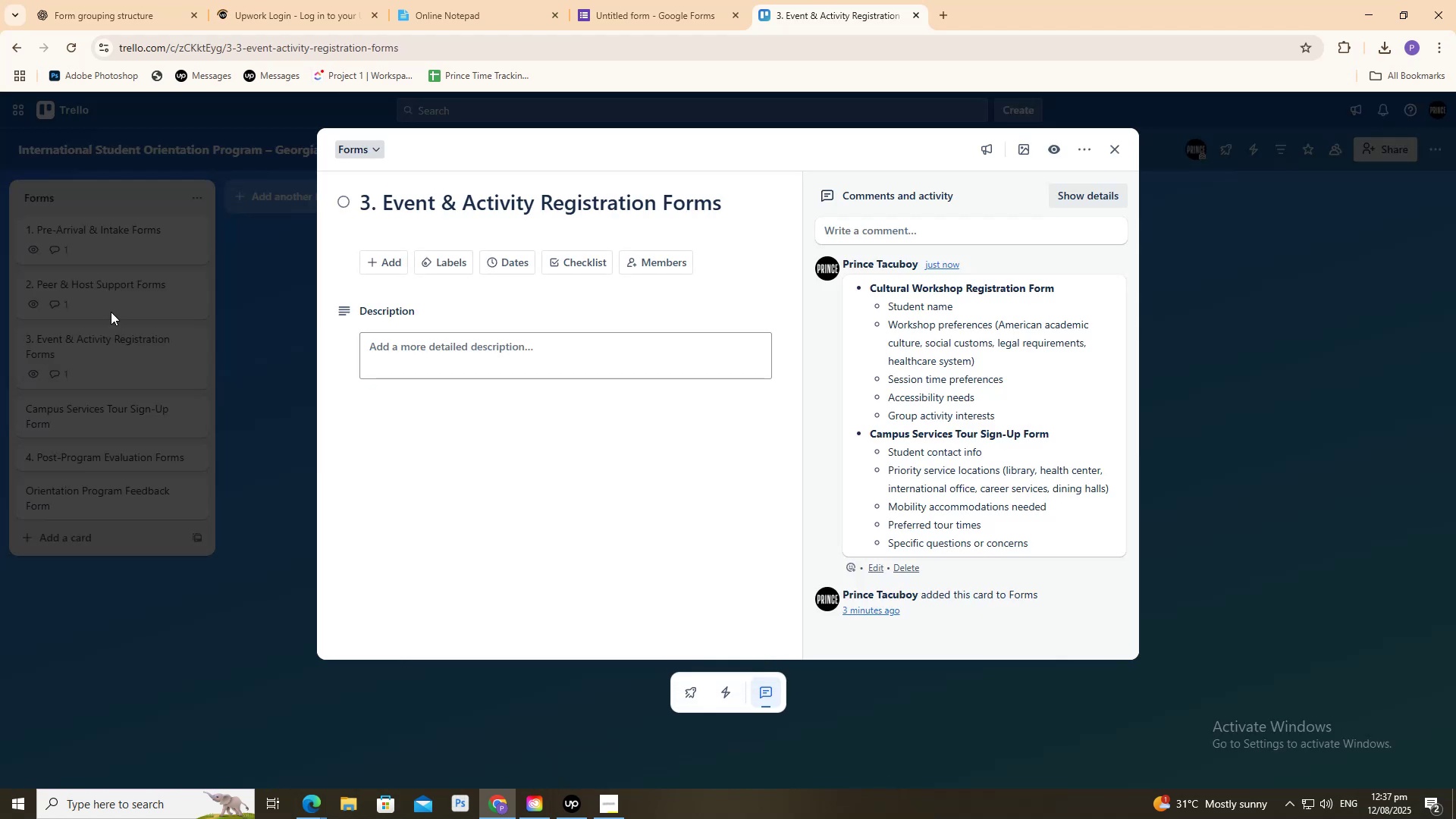 
left_click([83, 315])
 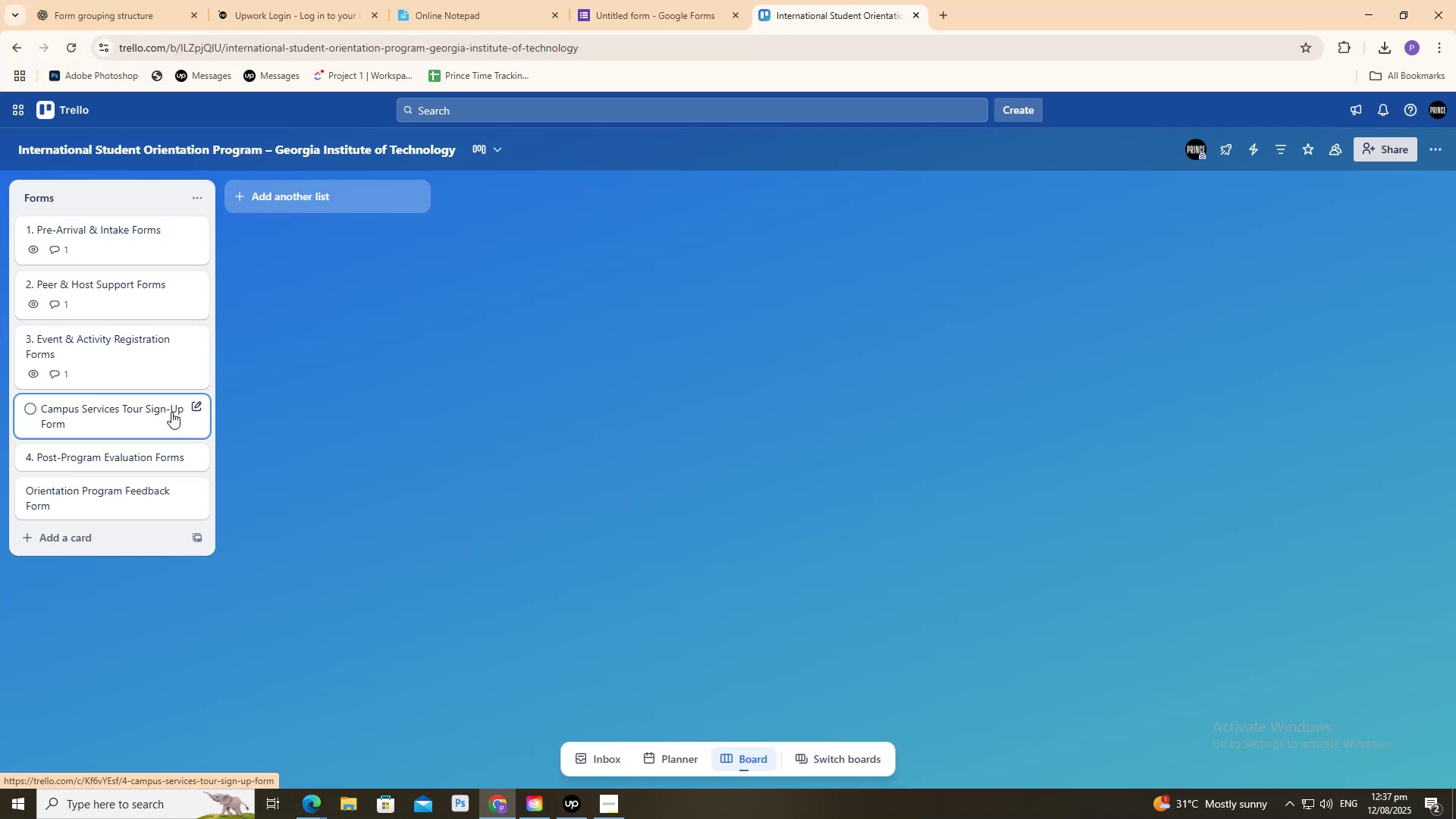 
left_click([171, 412])
 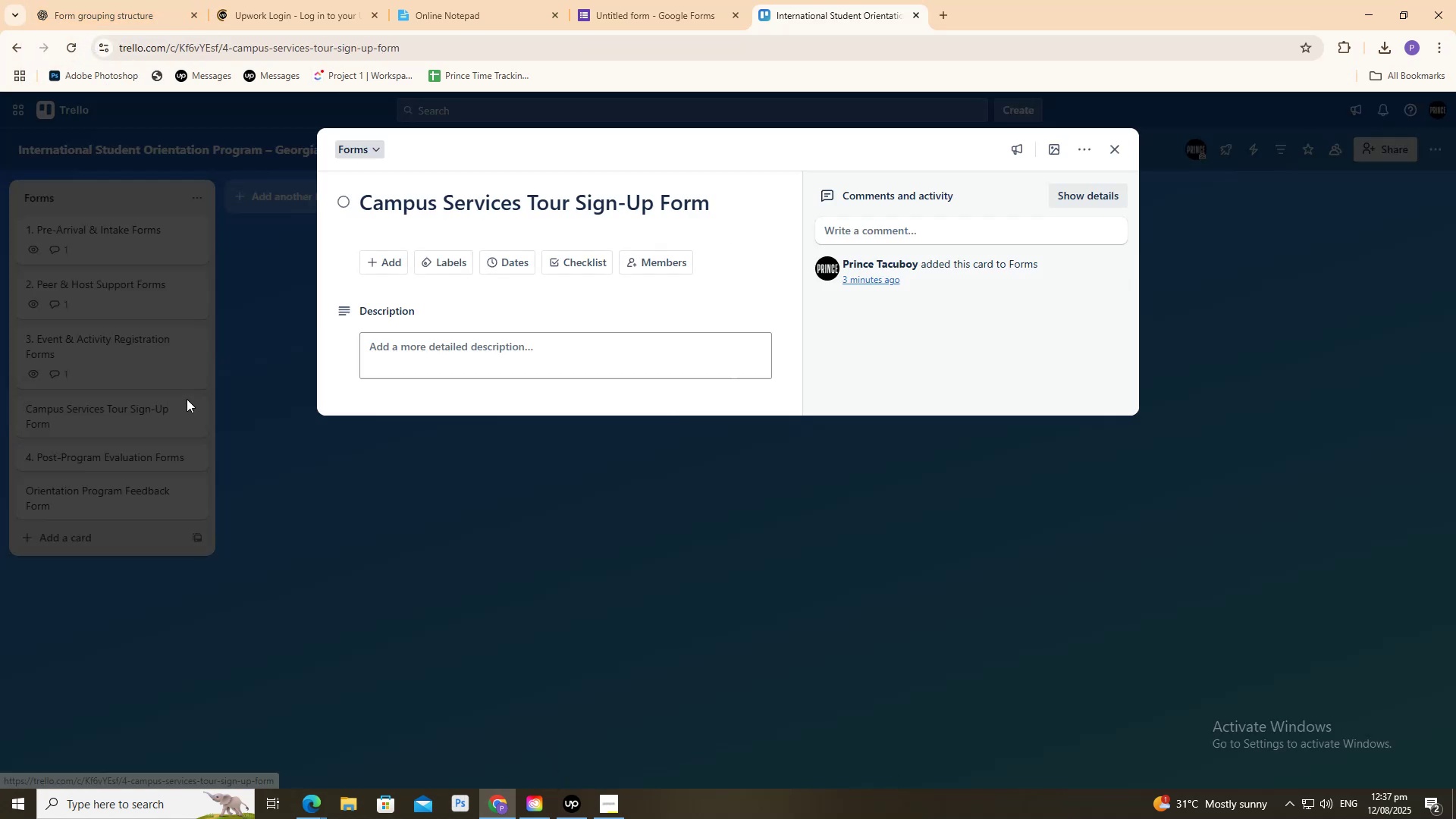 
double_click([187, 399])
 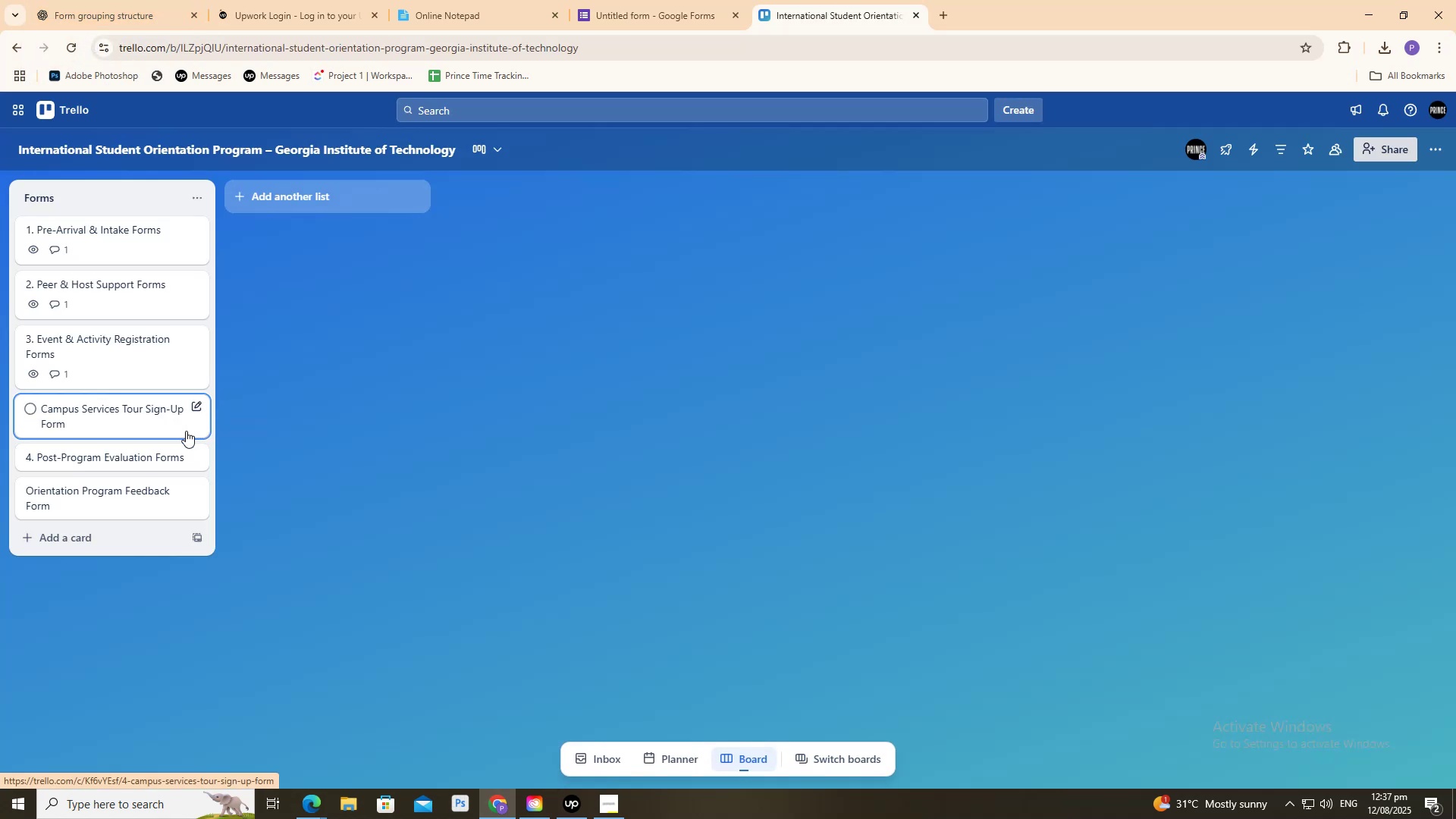 
right_click([149, 420])
 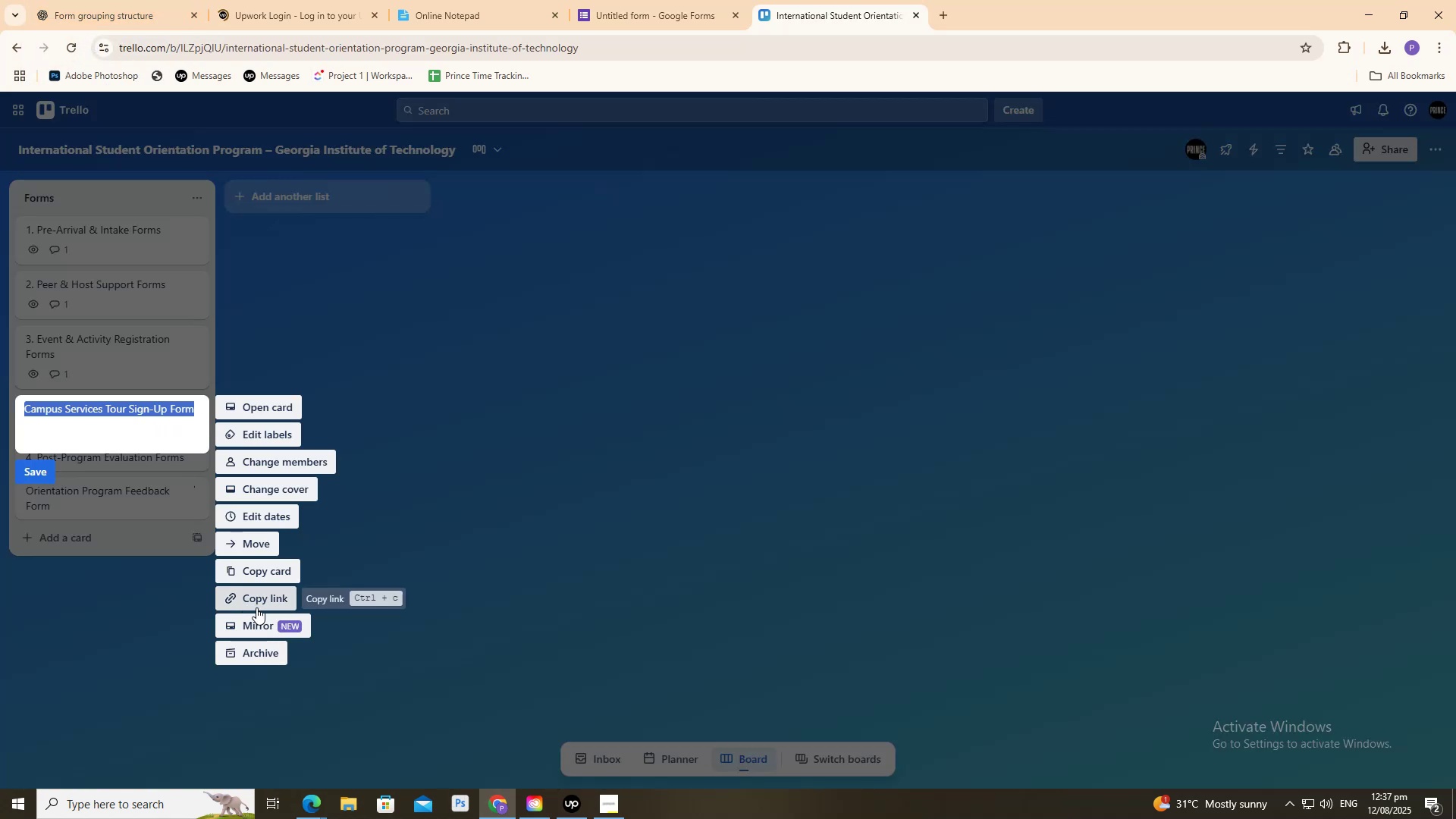 
left_click([278, 648])
 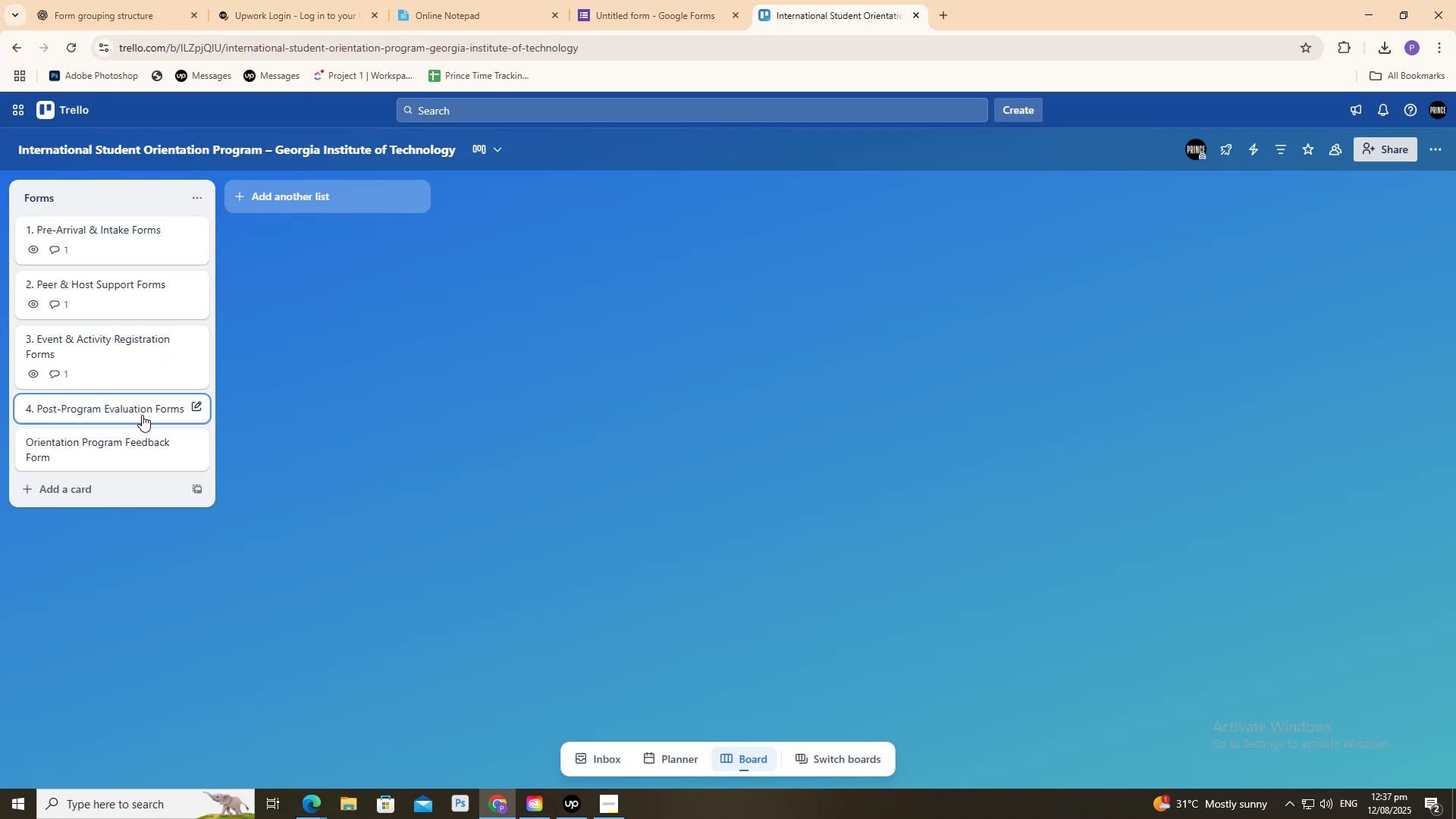 
triple_click([121, 405])
 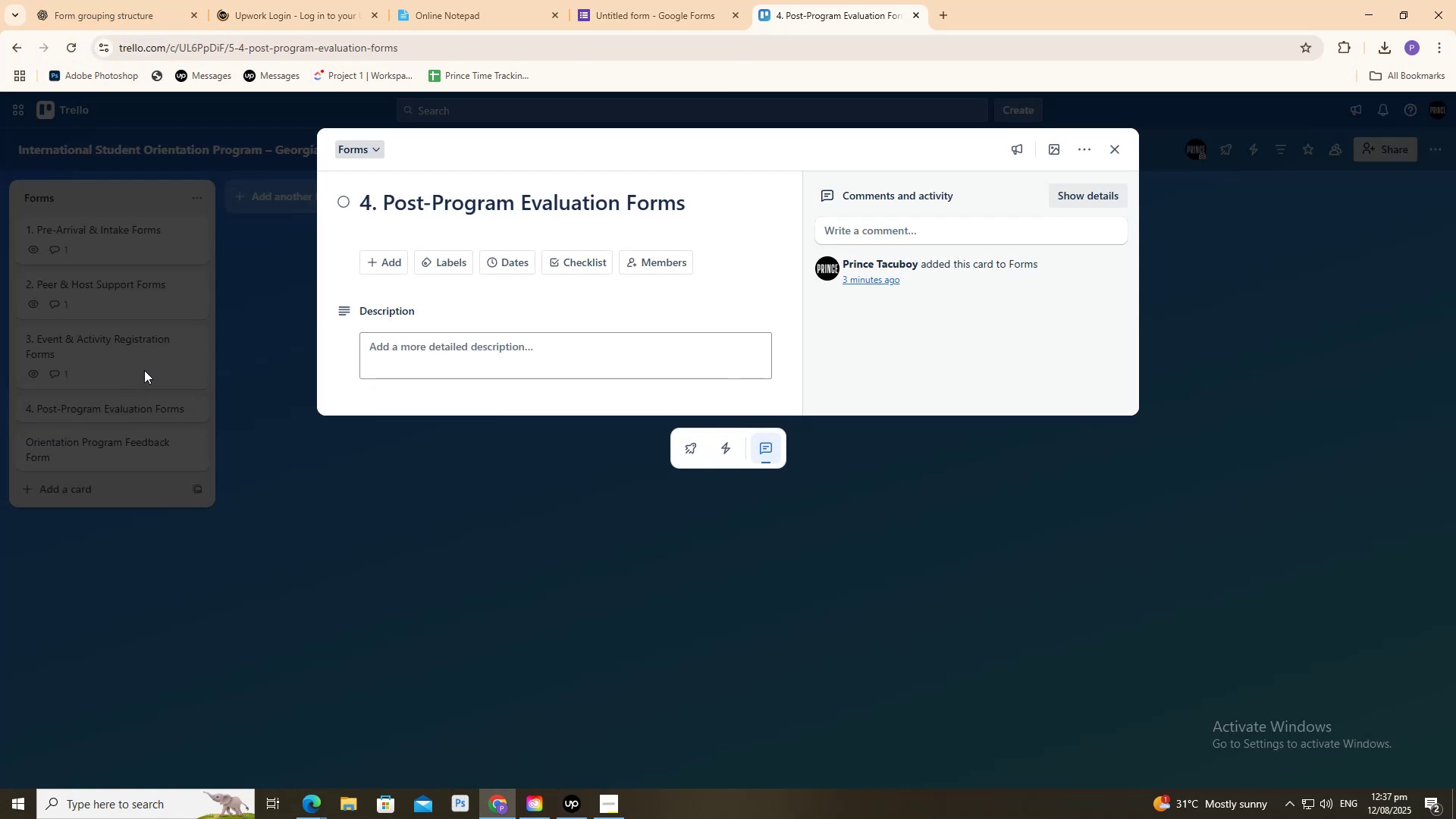 
left_click([173, 0])
 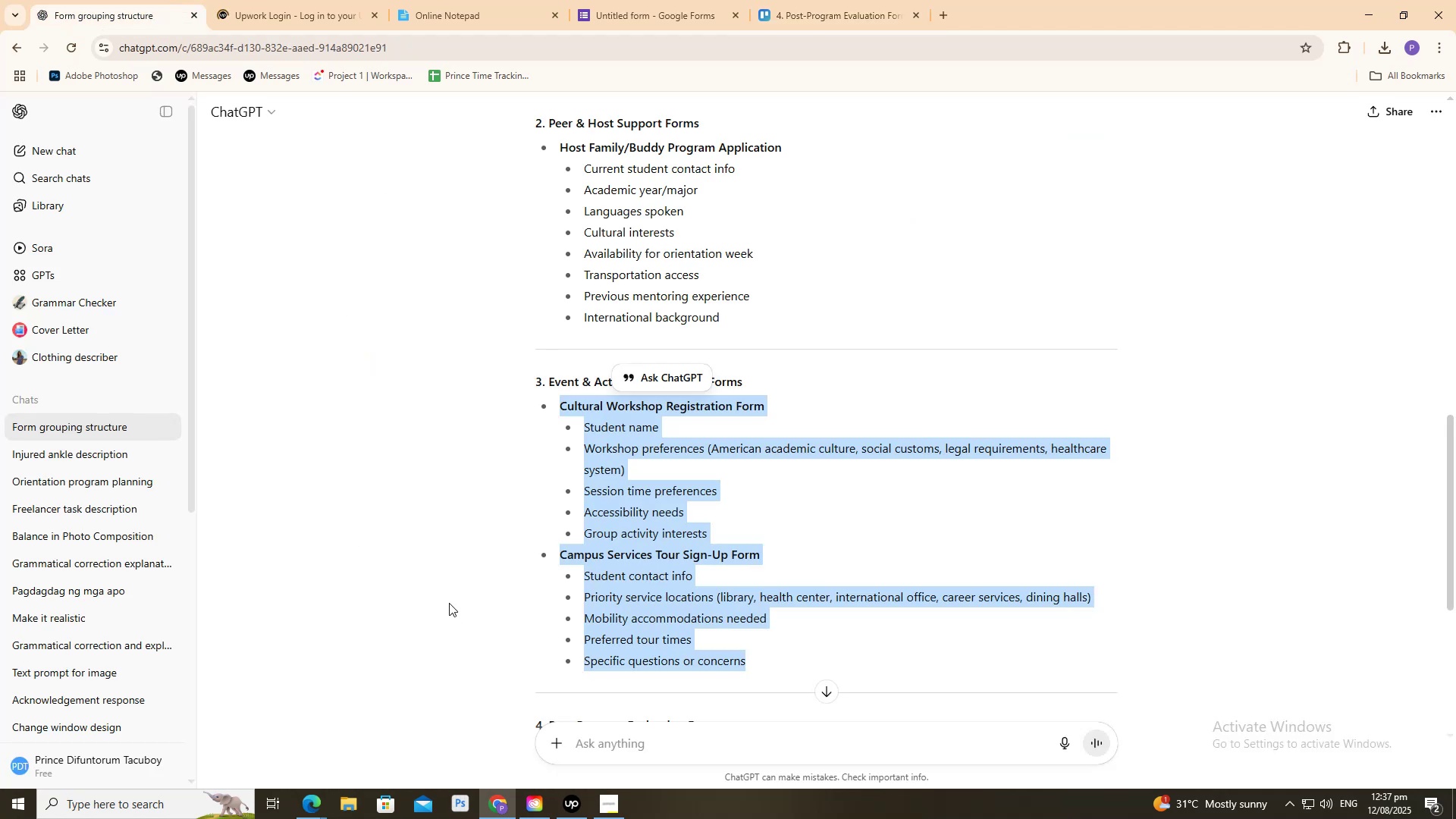 
scroll: coordinate [375, 516], scroll_direction: down, amount: 4.0
 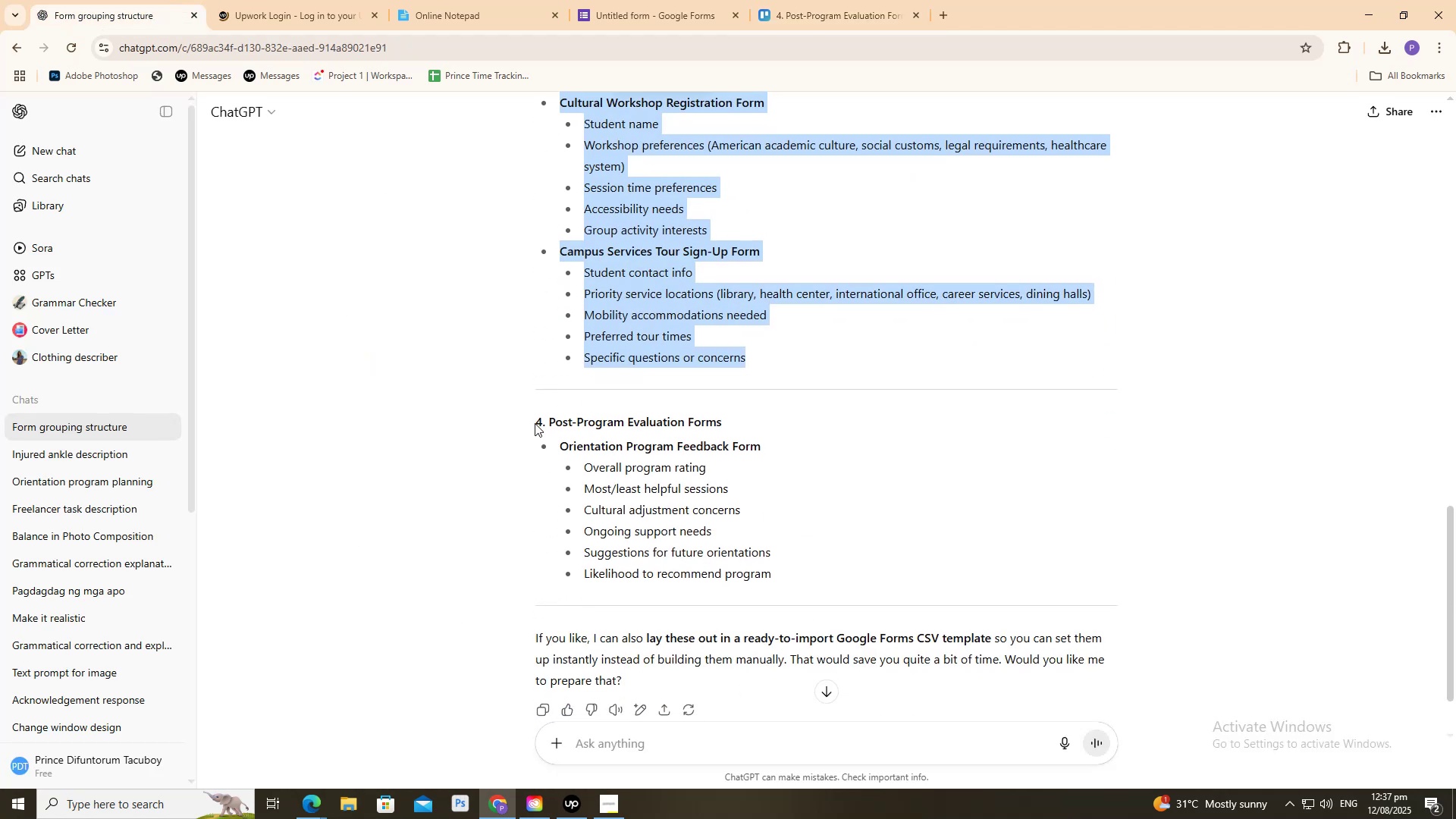 
left_click_drag(start_coordinate=[534, 422], to_coordinate=[663, 433])
 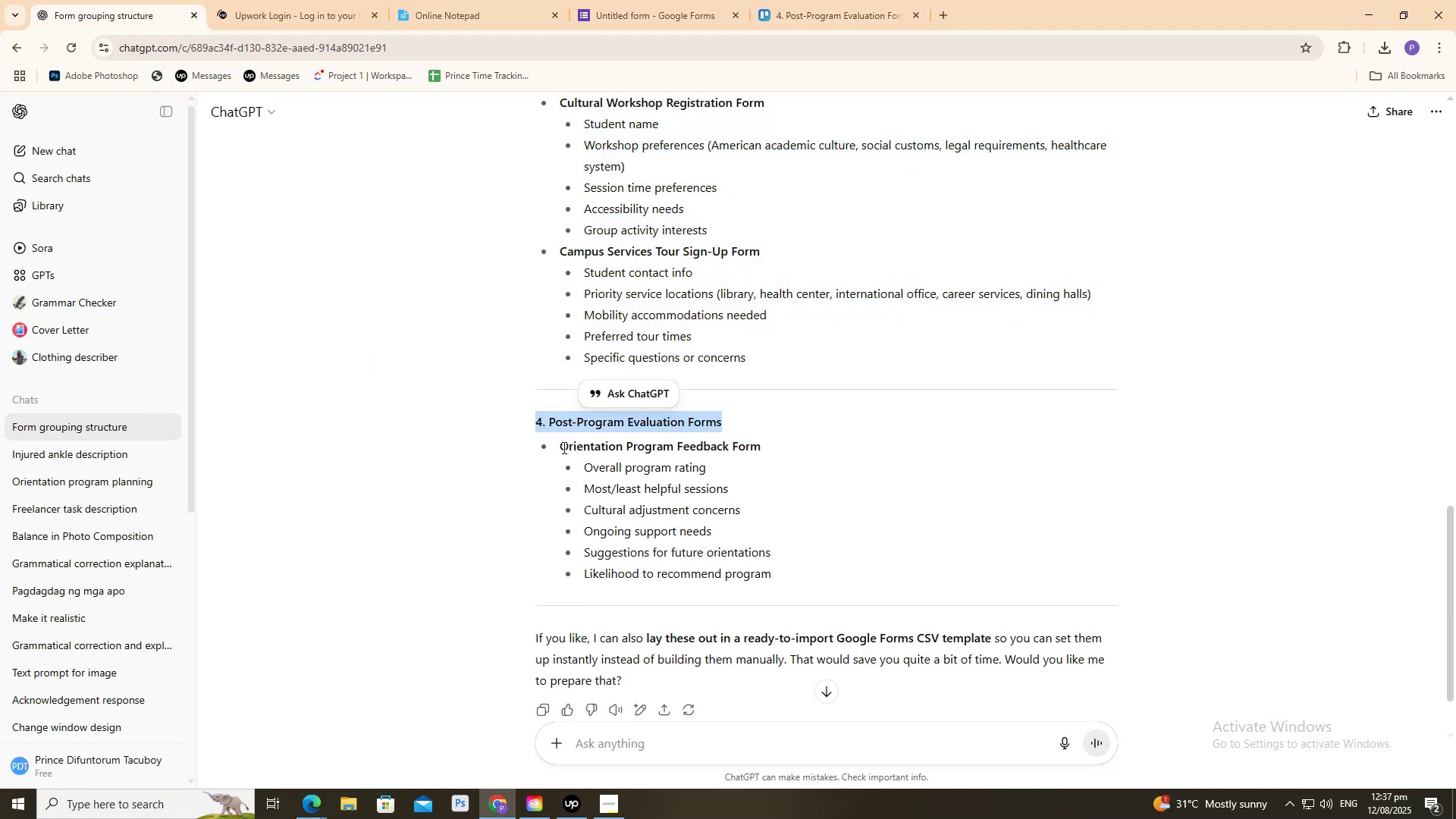 
left_click([563, 447])
 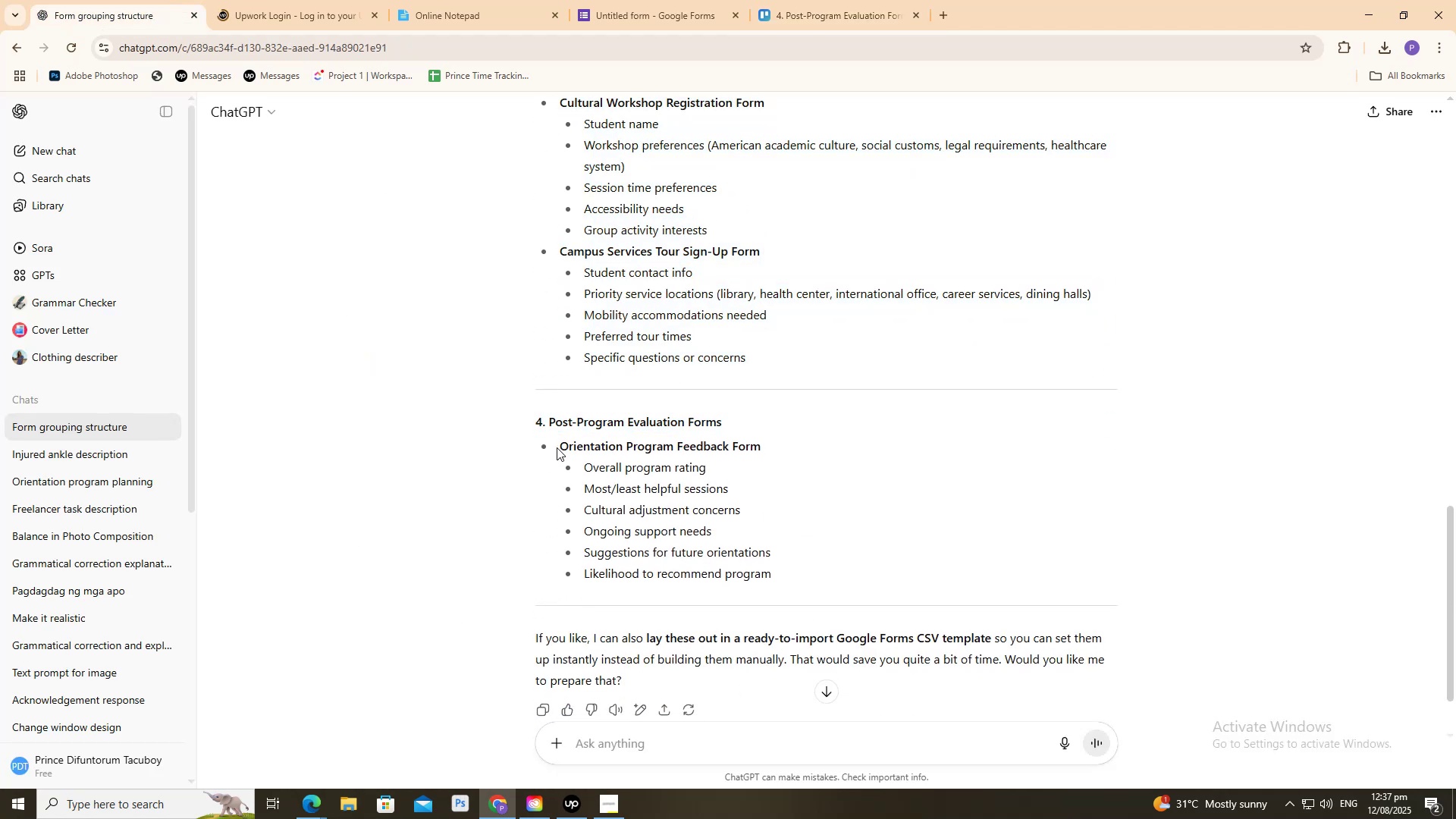 
left_click_drag(start_coordinate=[557, 447], to_coordinate=[840, 560])
 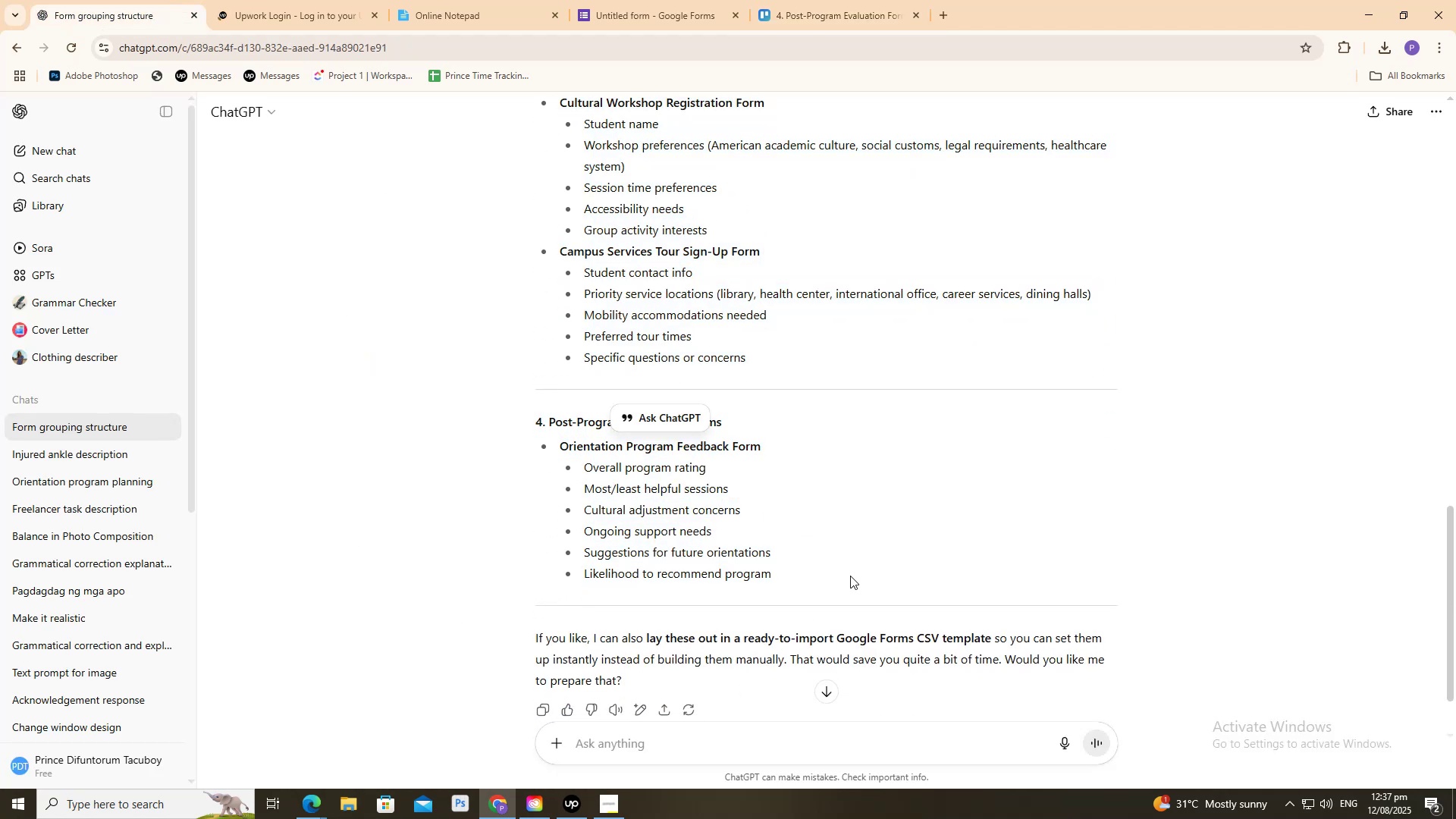 
left_click_drag(start_coordinate=[836, 585], to_coordinate=[537, 449])
 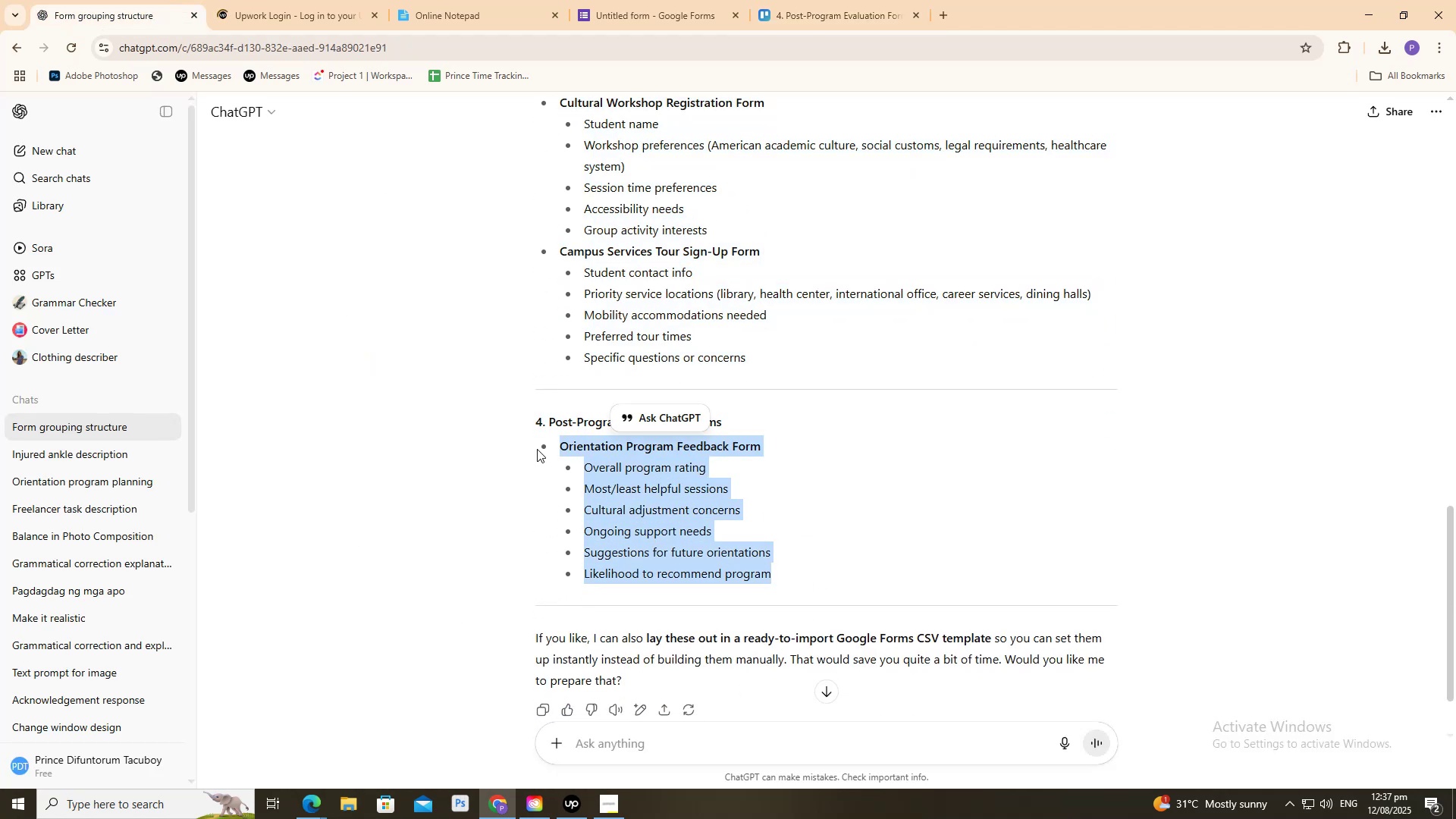 
key(Control+C)
 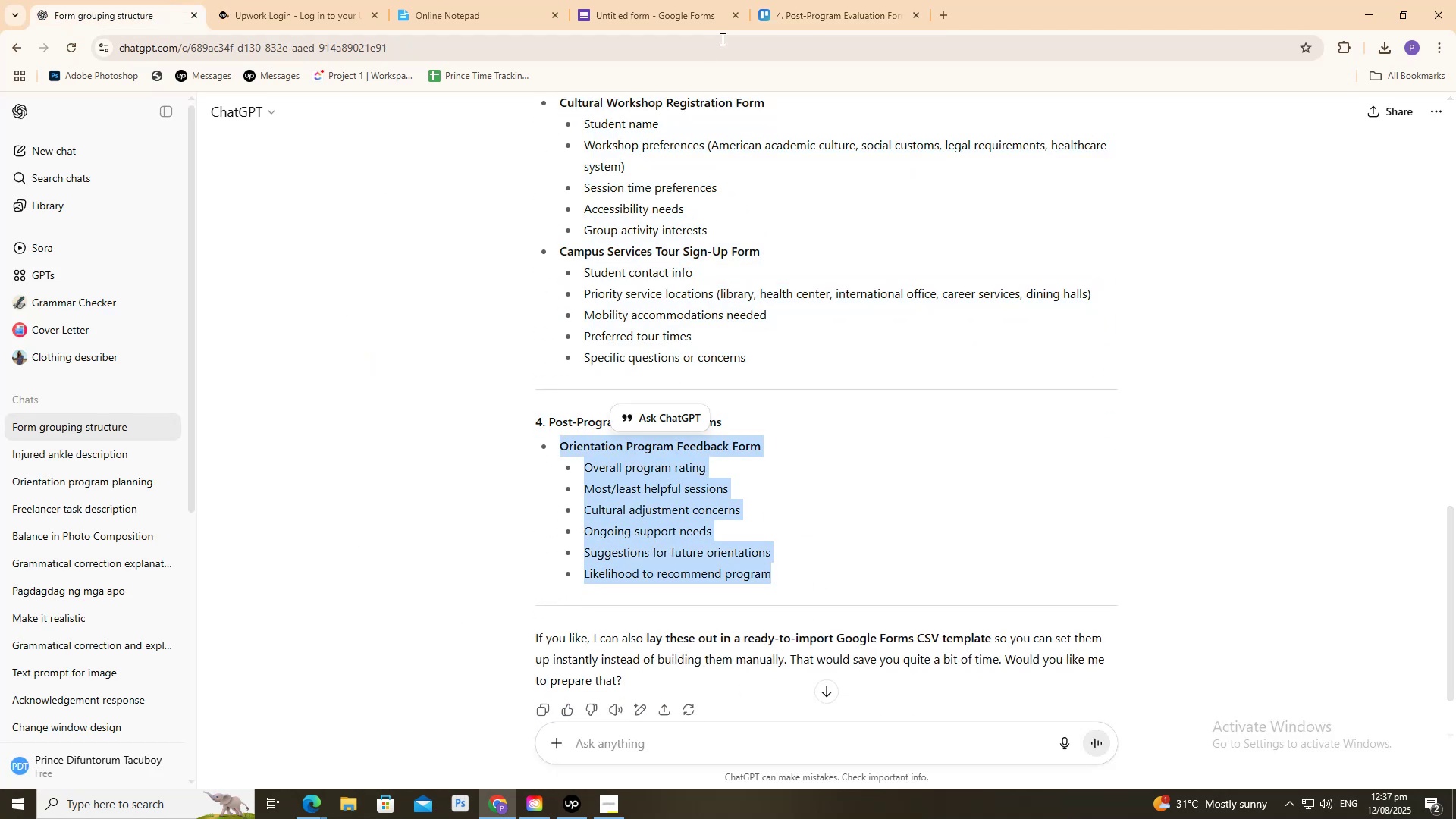 
key(Control+C)
 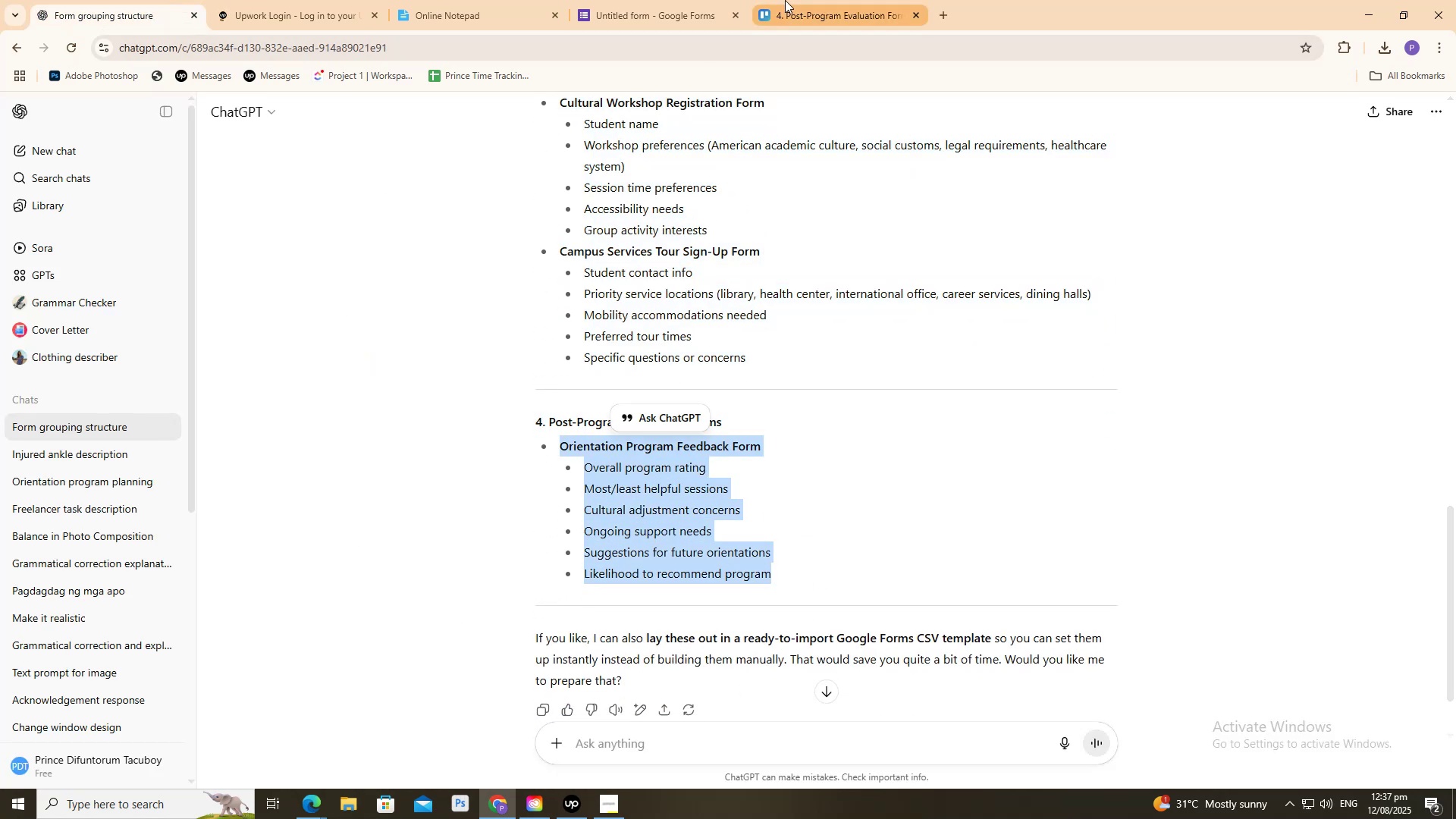 
left_click([785, 0])
 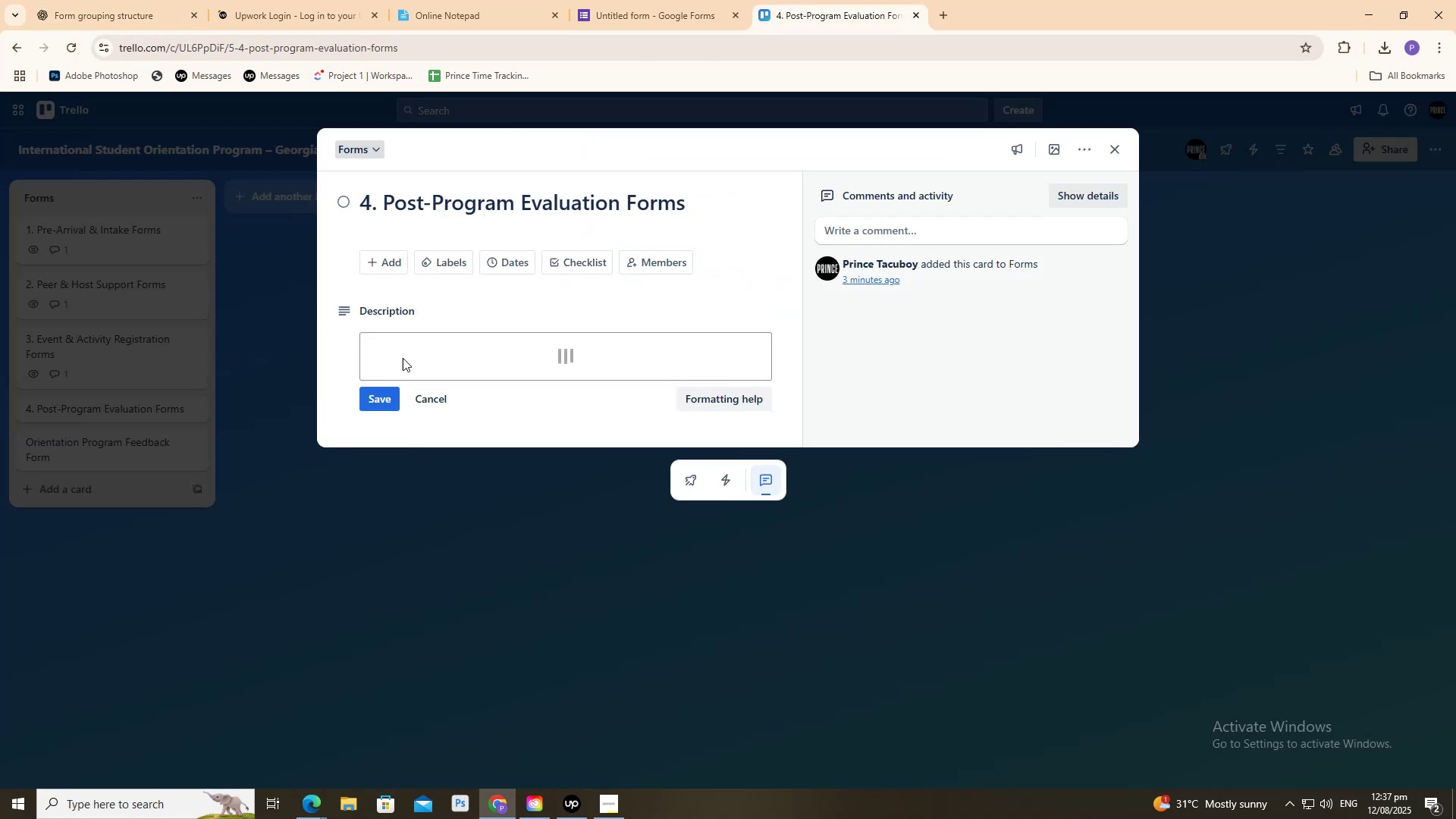 
key(Control+V)
 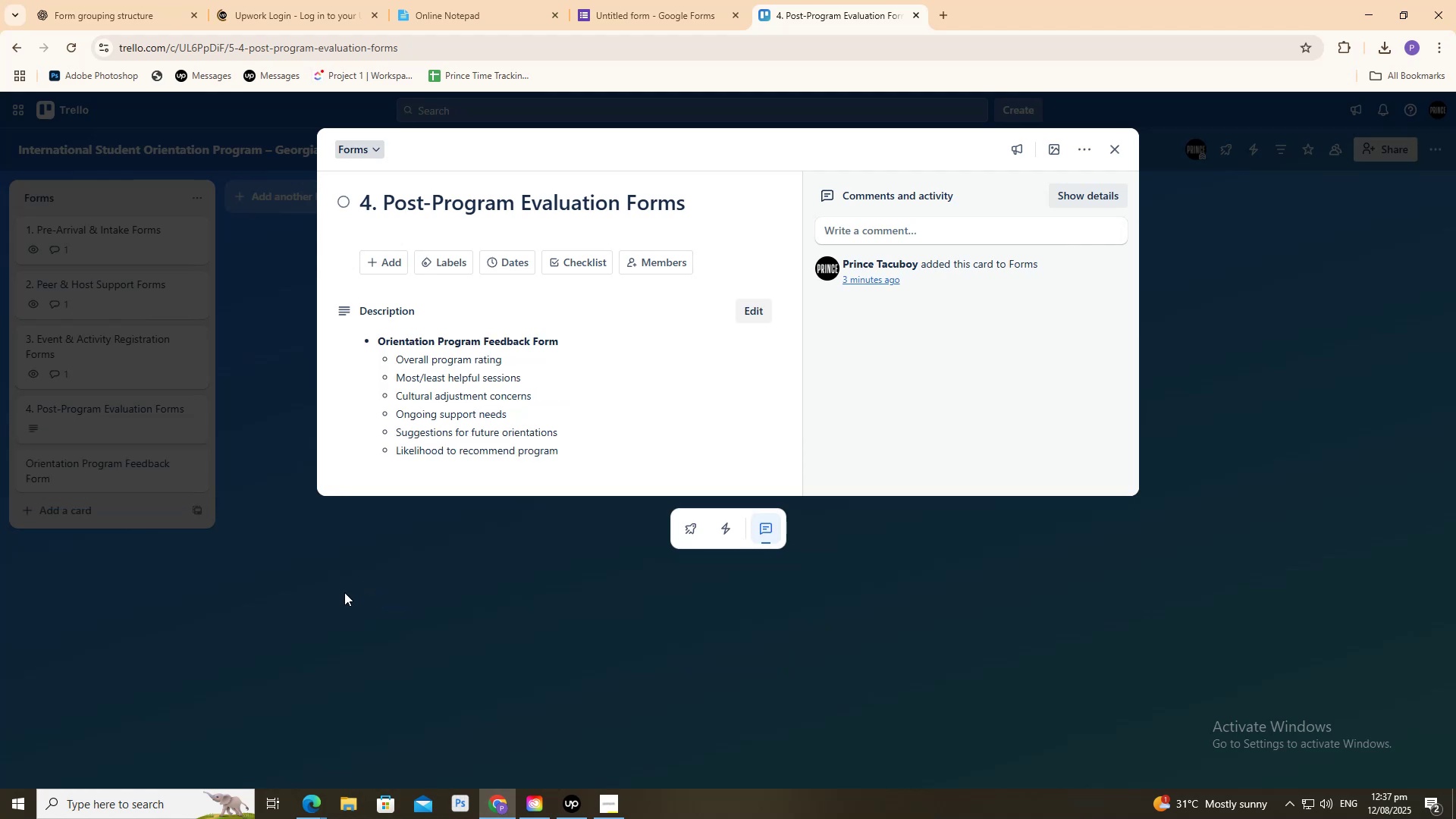 
left_click([224, 596])
 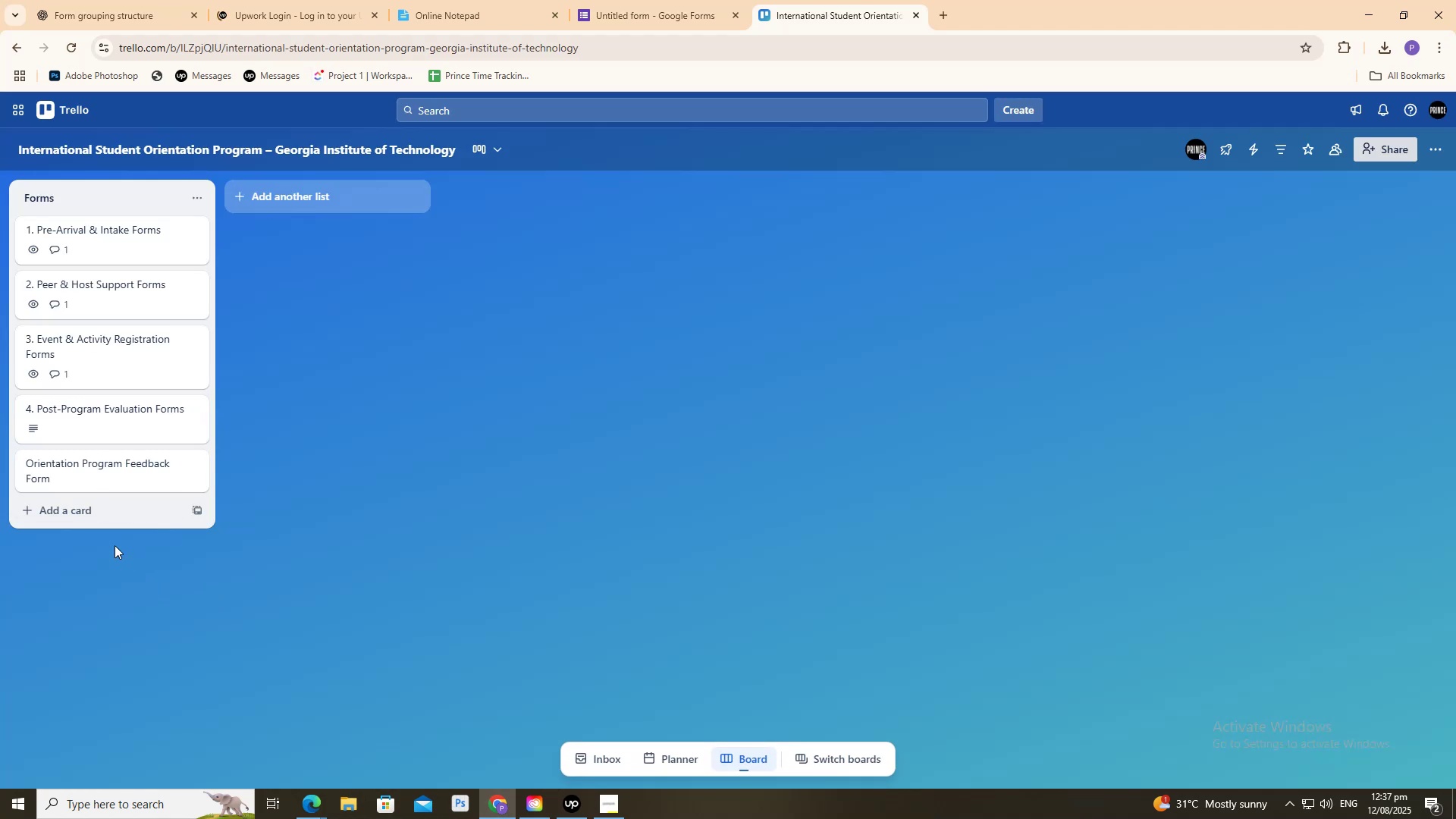 
left_click([76, 422])
 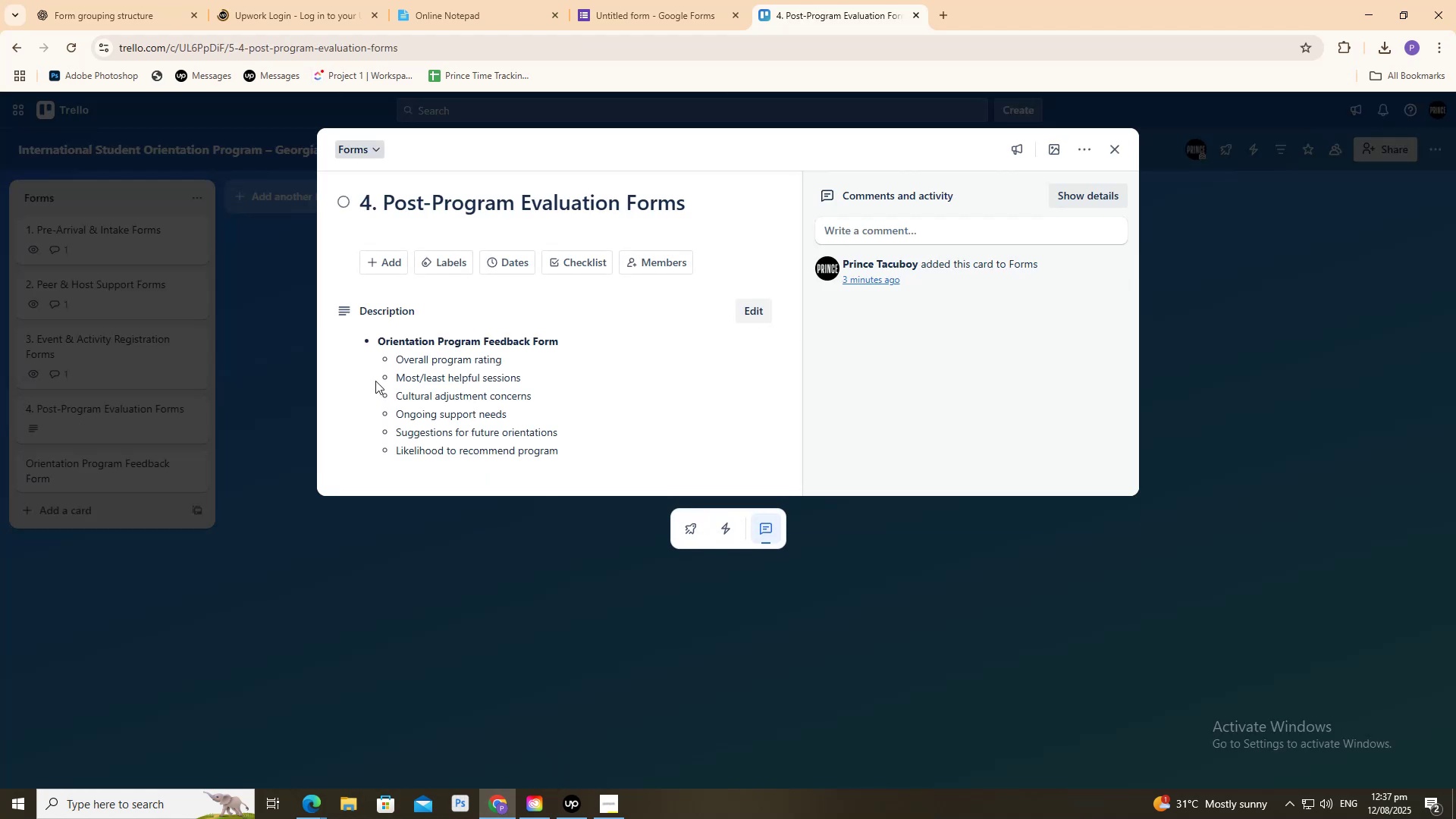 
left_click([753, 318])
 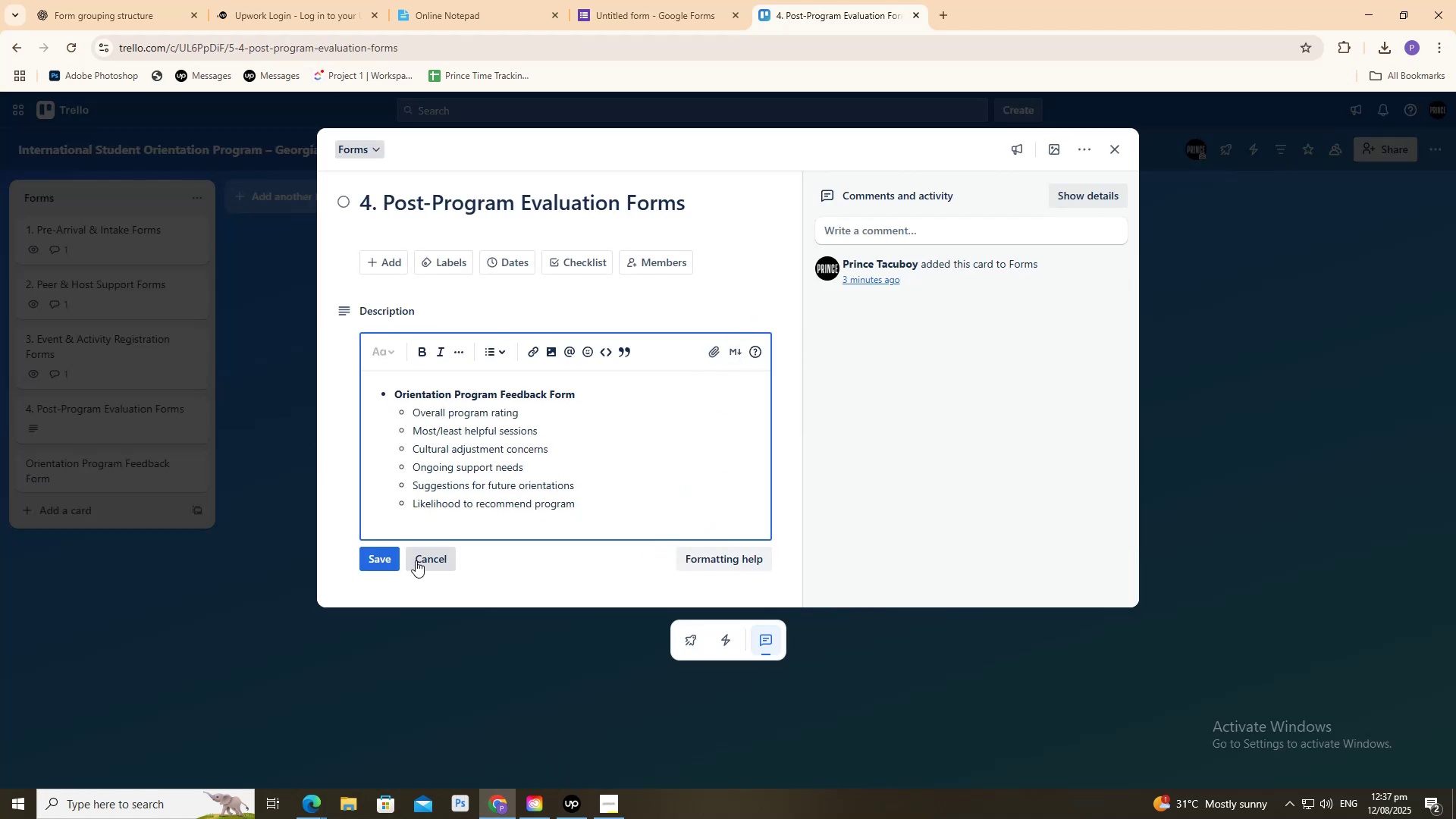 
key(Control+A)
 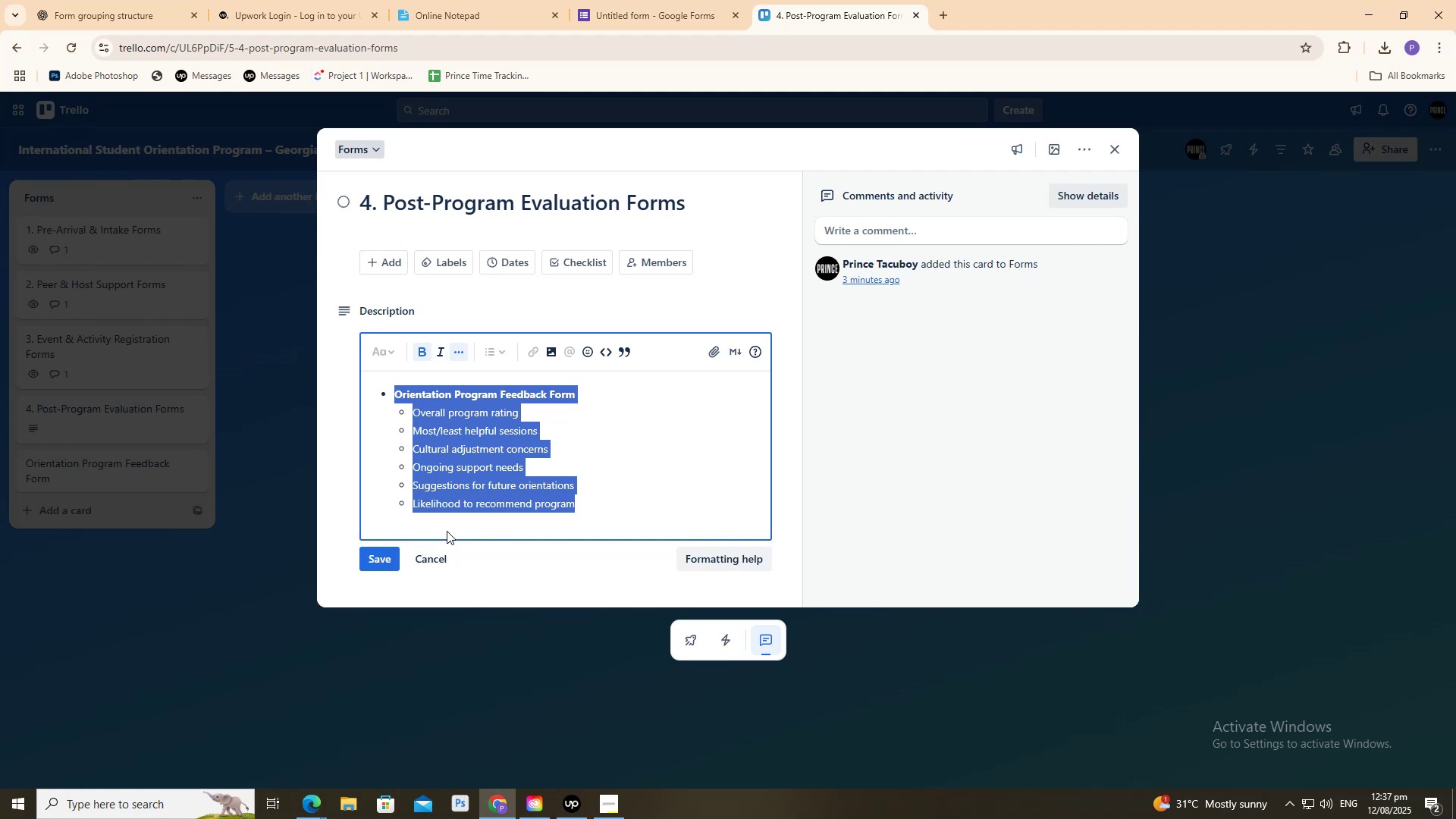 
key(Backspace)
 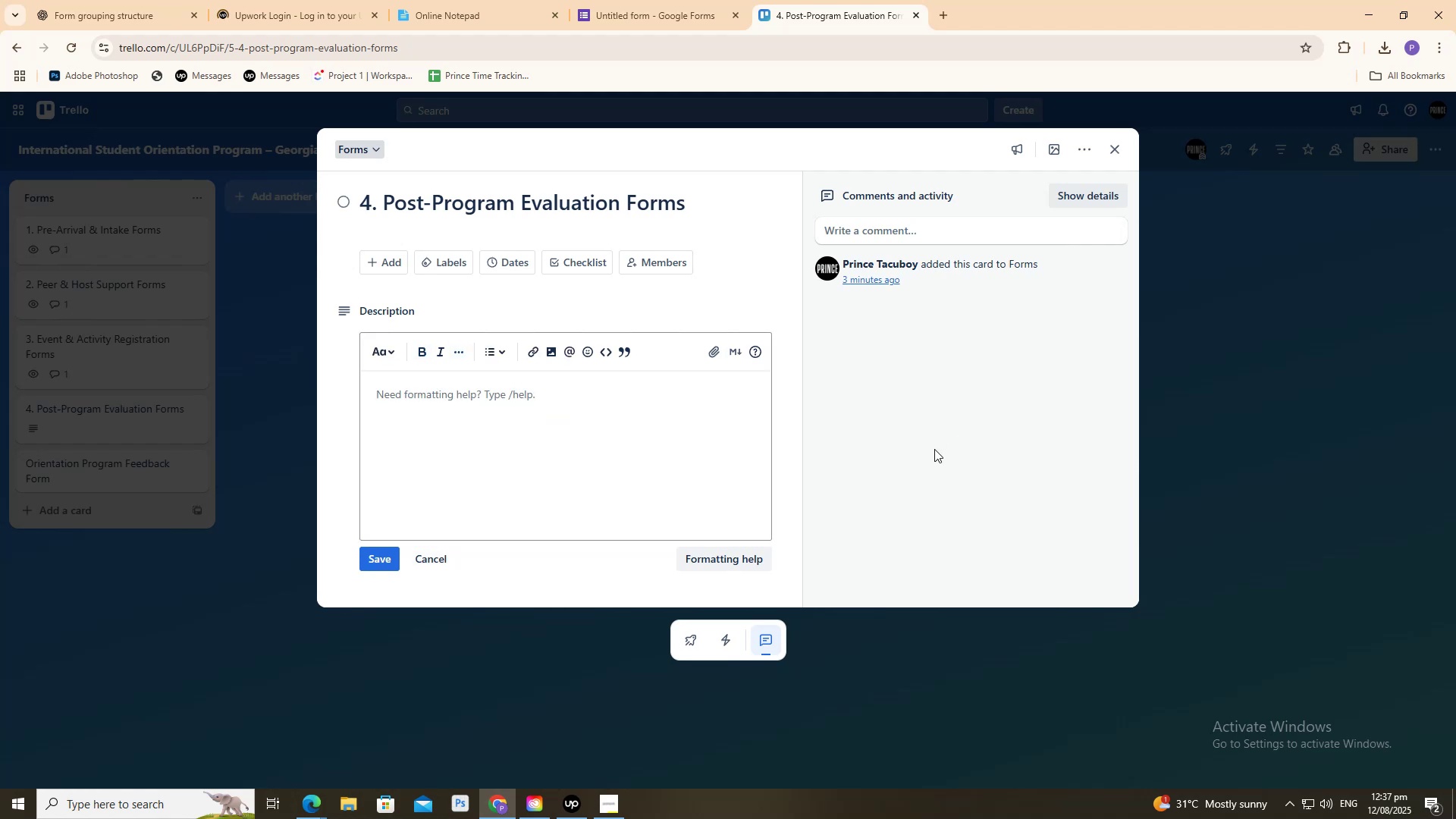 
left_click([934, 449])
 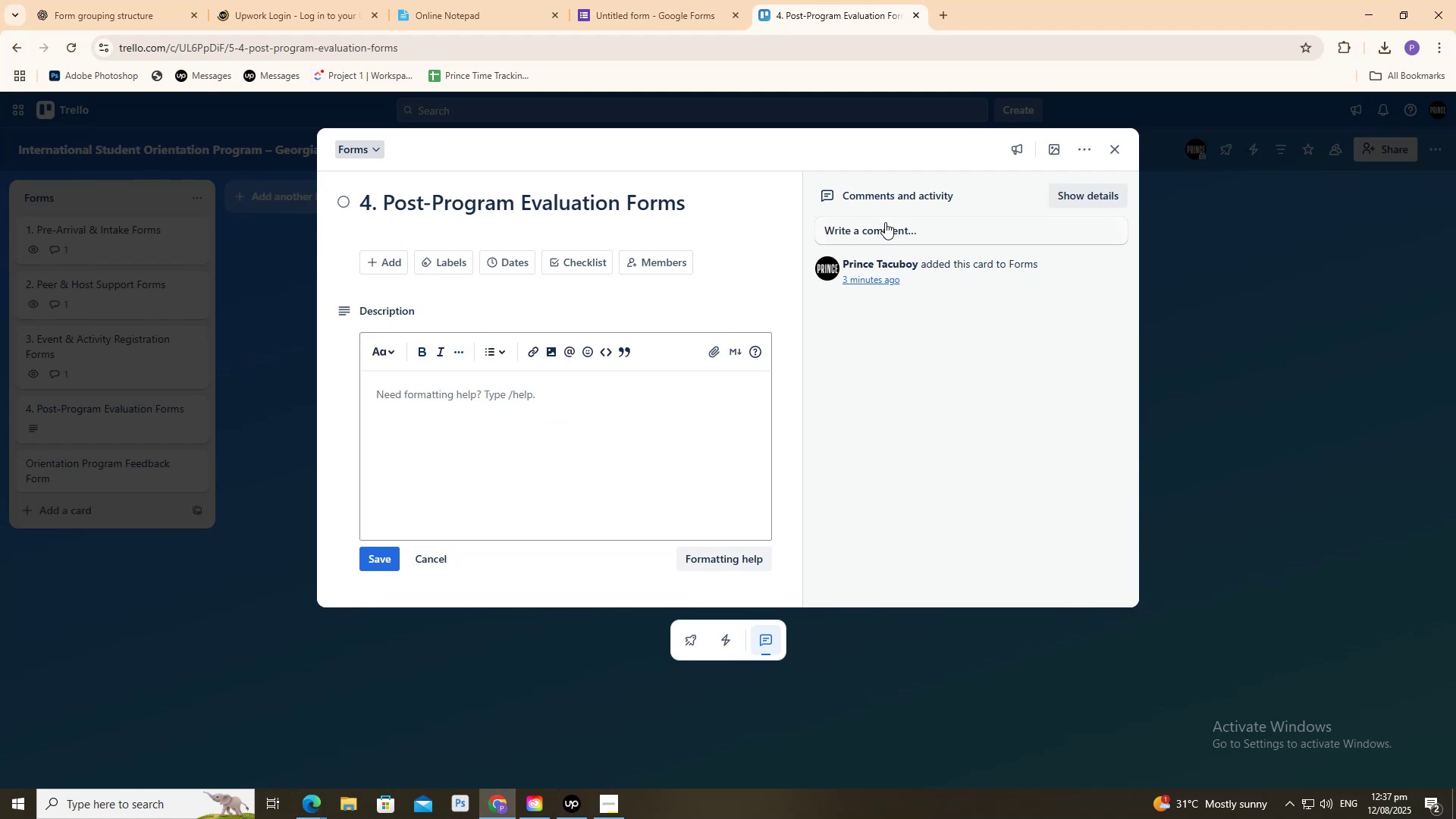 
double_click([889, 225])
 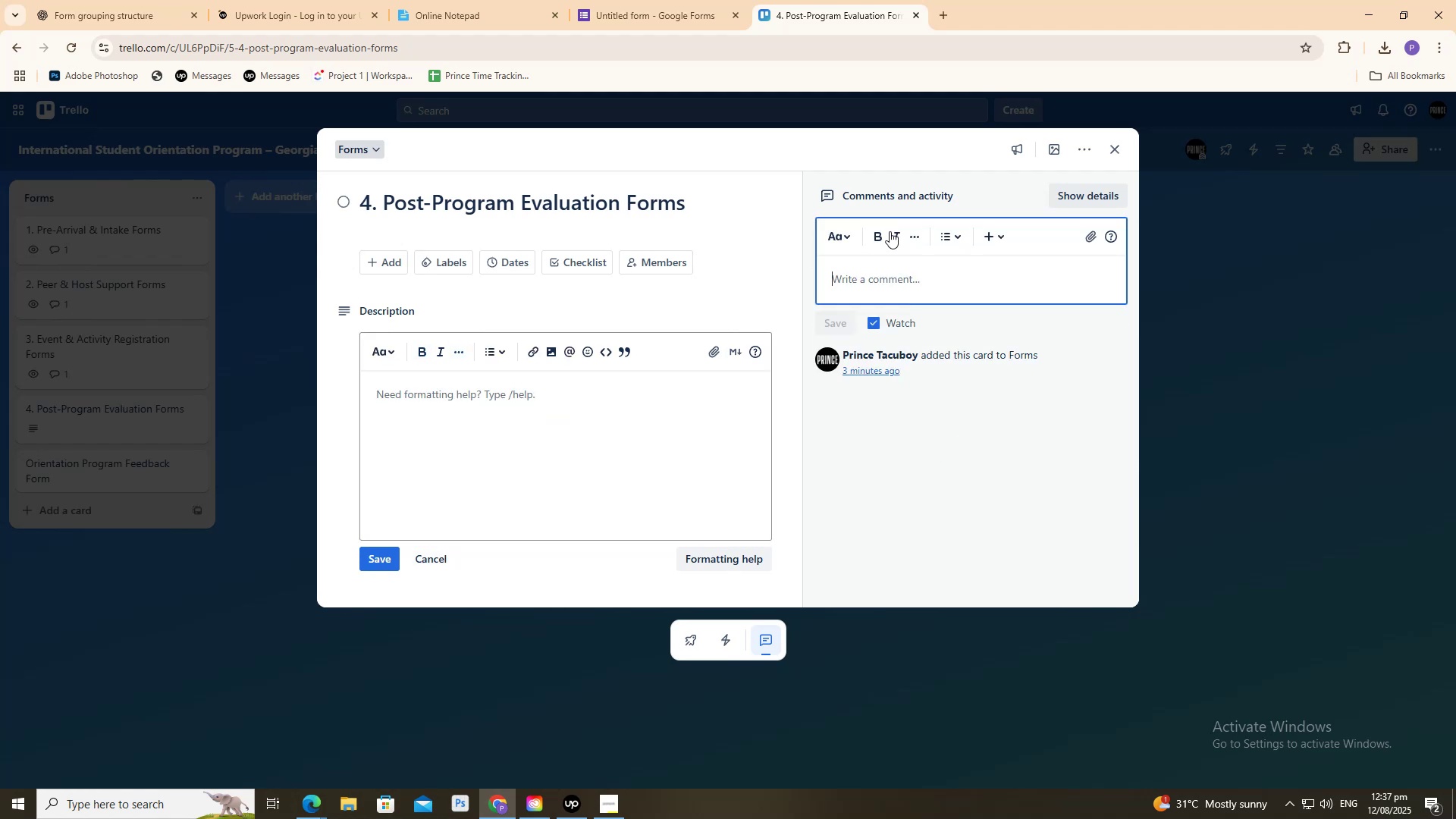 
key(Control+ControlLeft)
 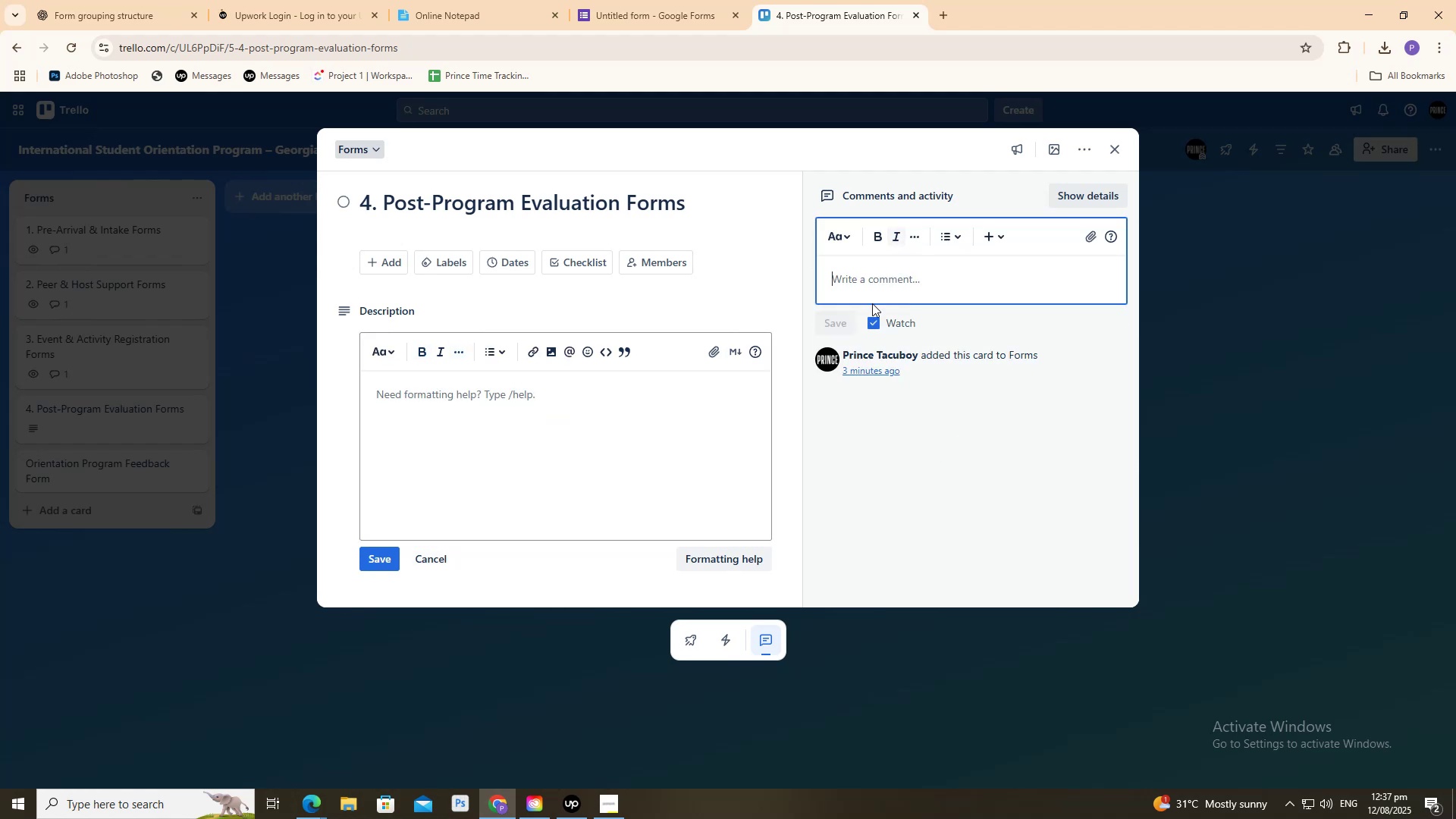 
key(Control+V)
 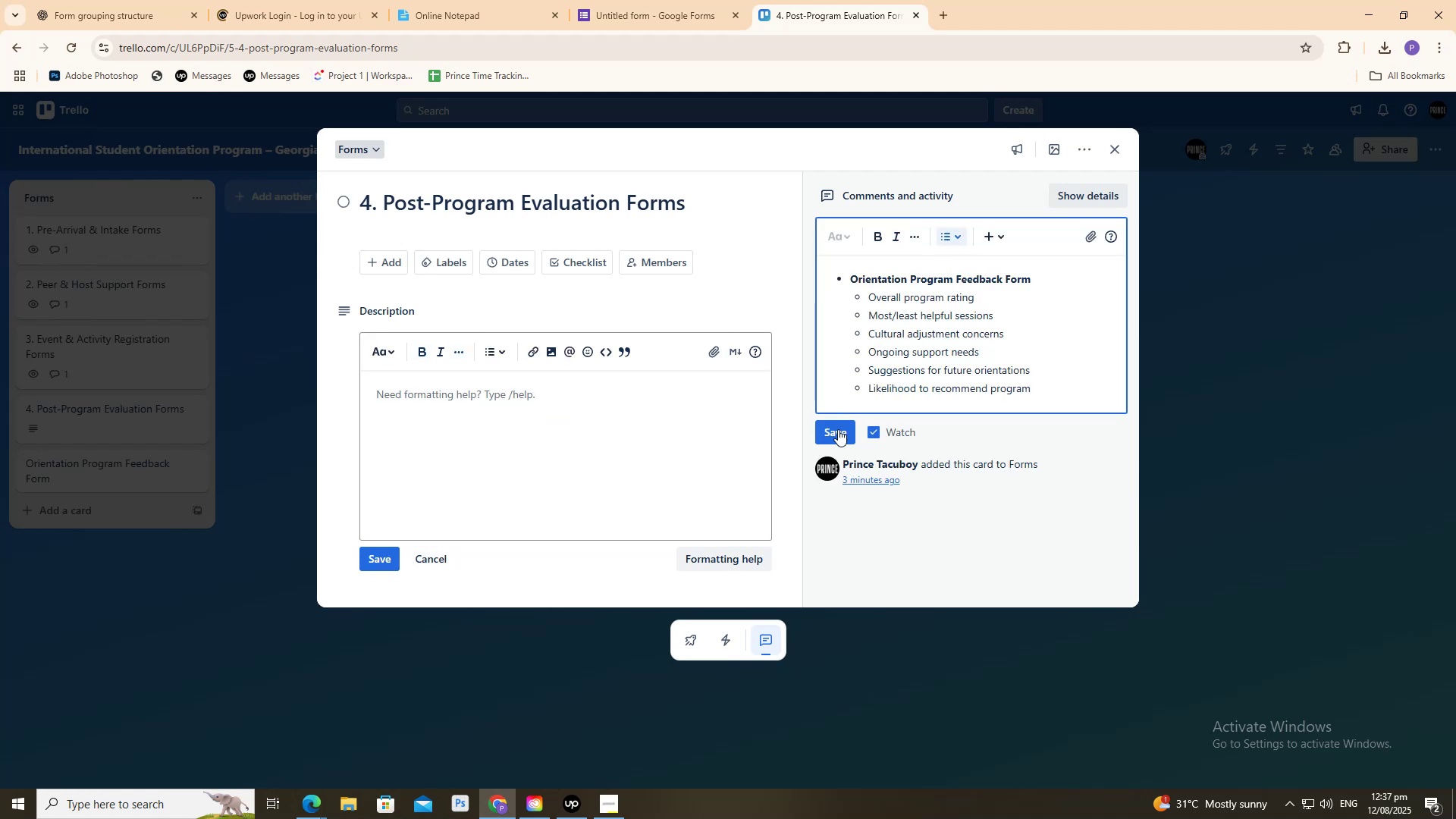 
left_click([841, 431])
 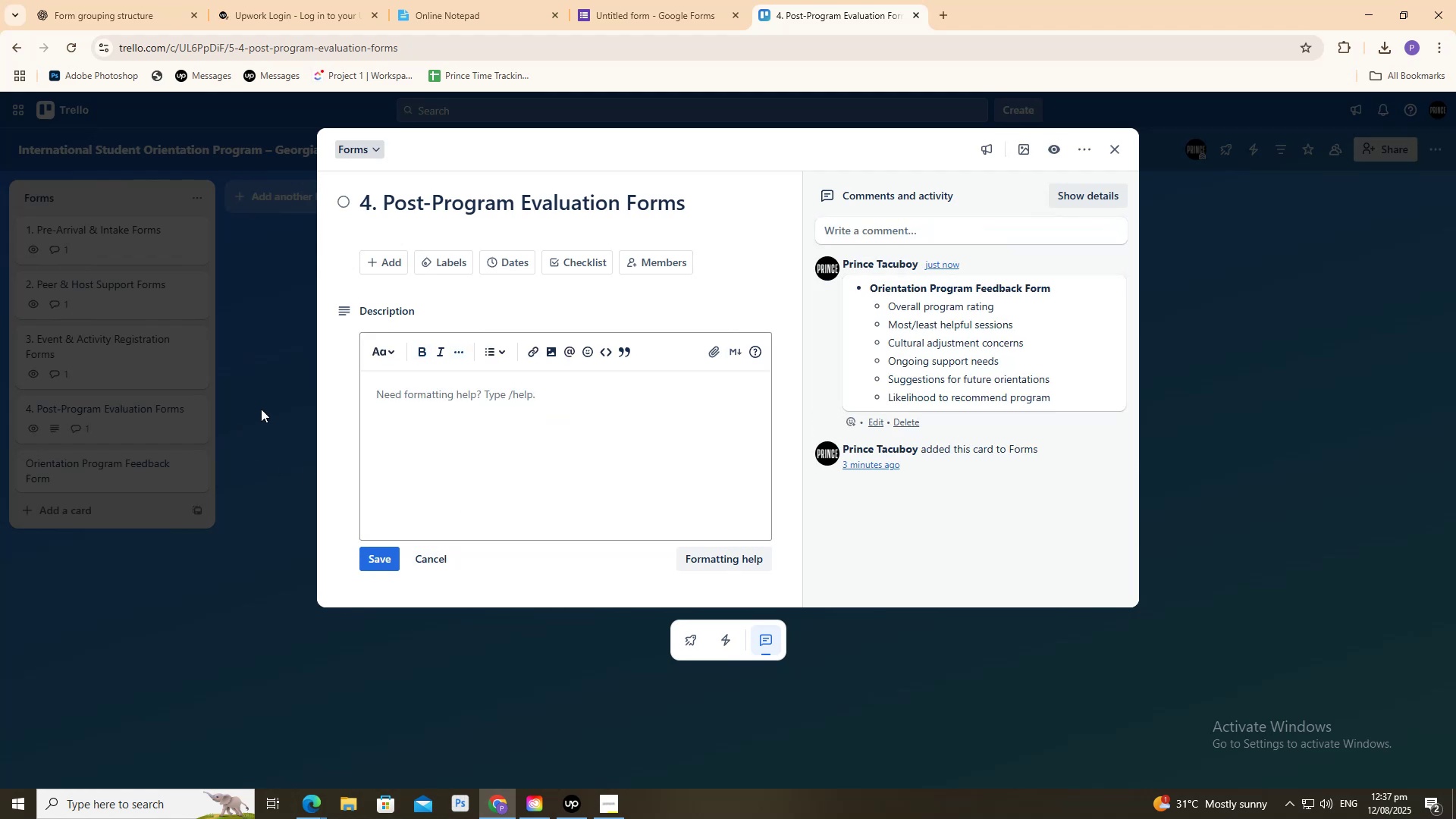 
left_click([291, 427])
 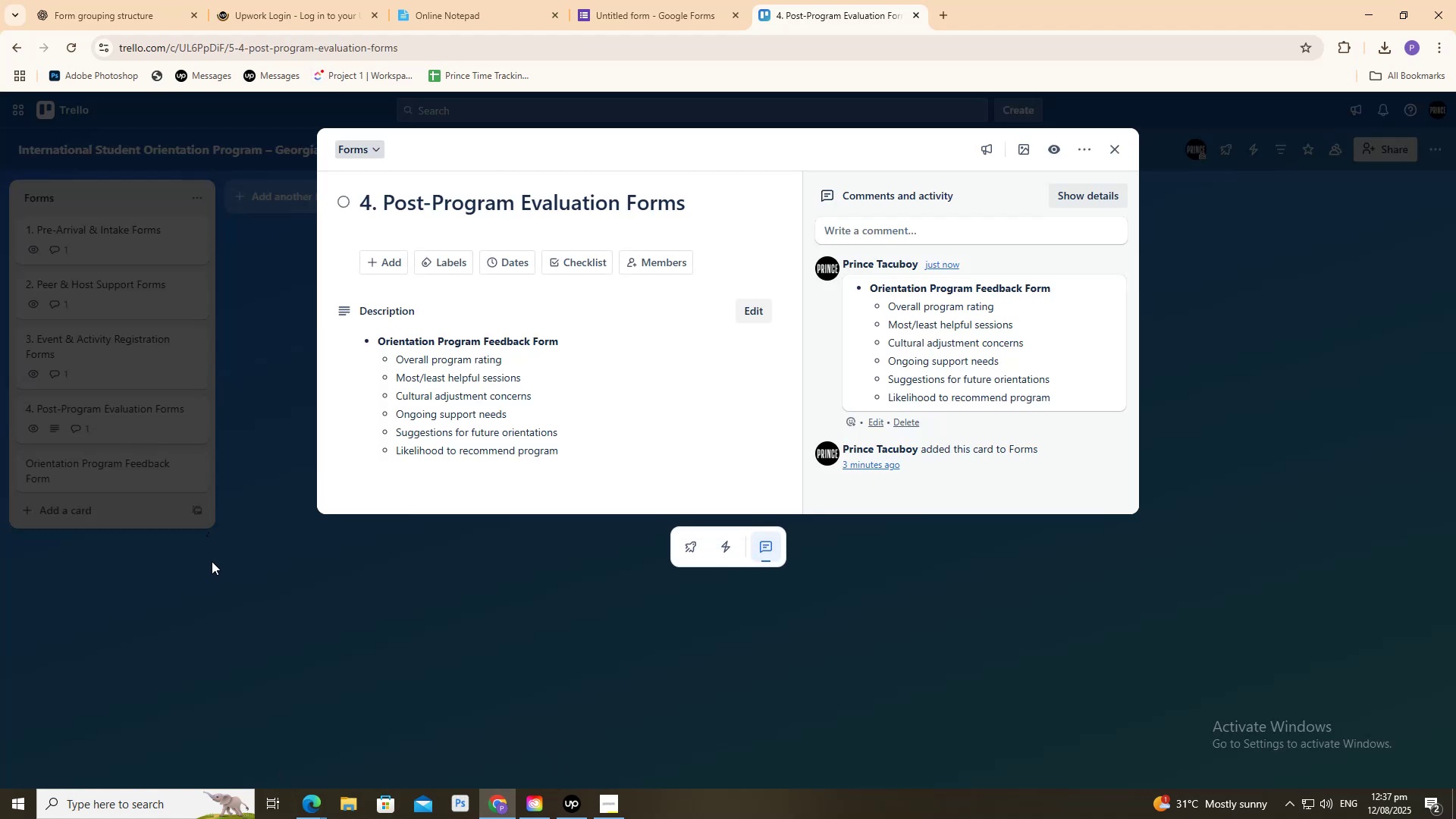 
right_click([160, 471])
 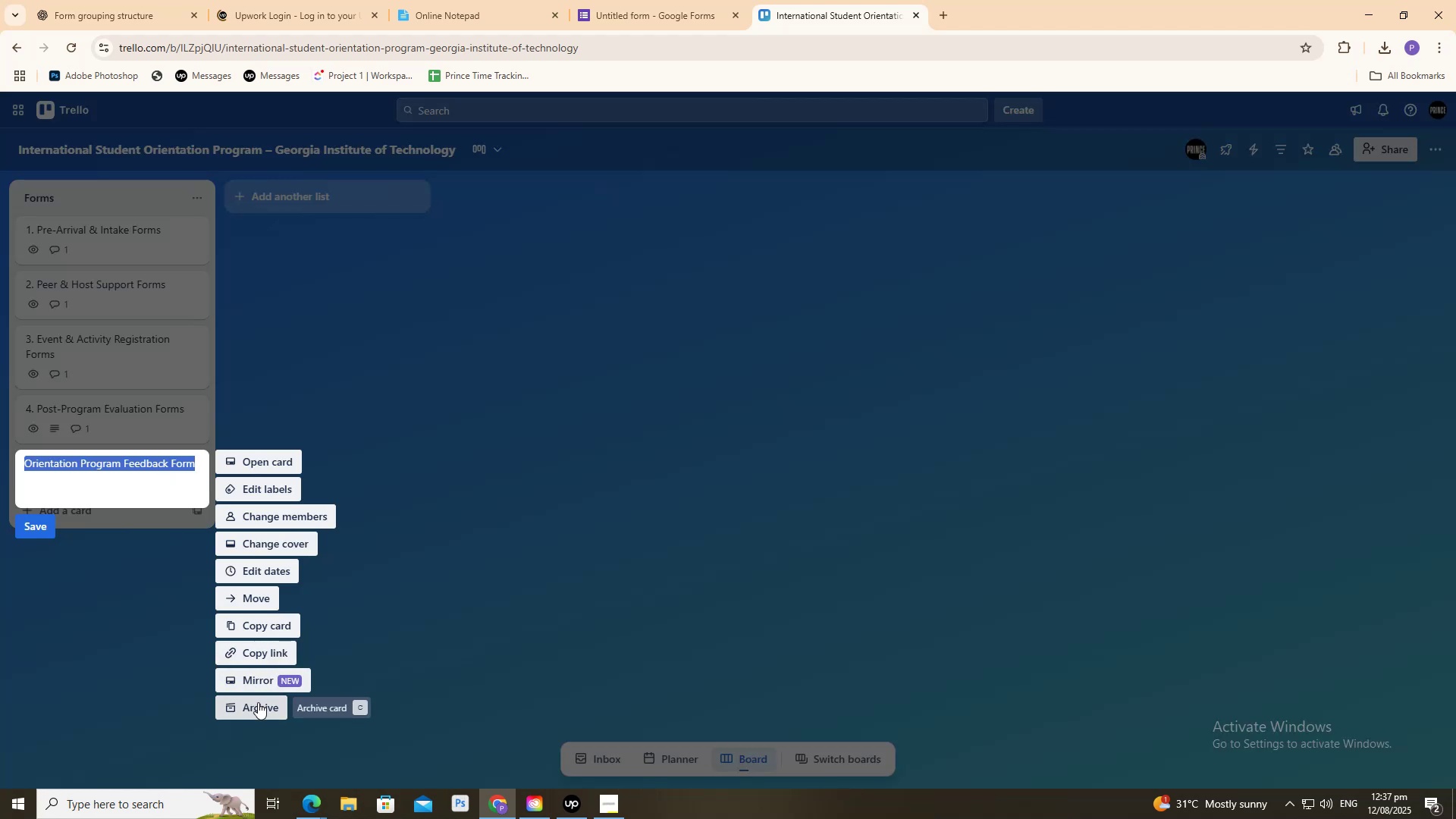 
double_click([329, 507])
 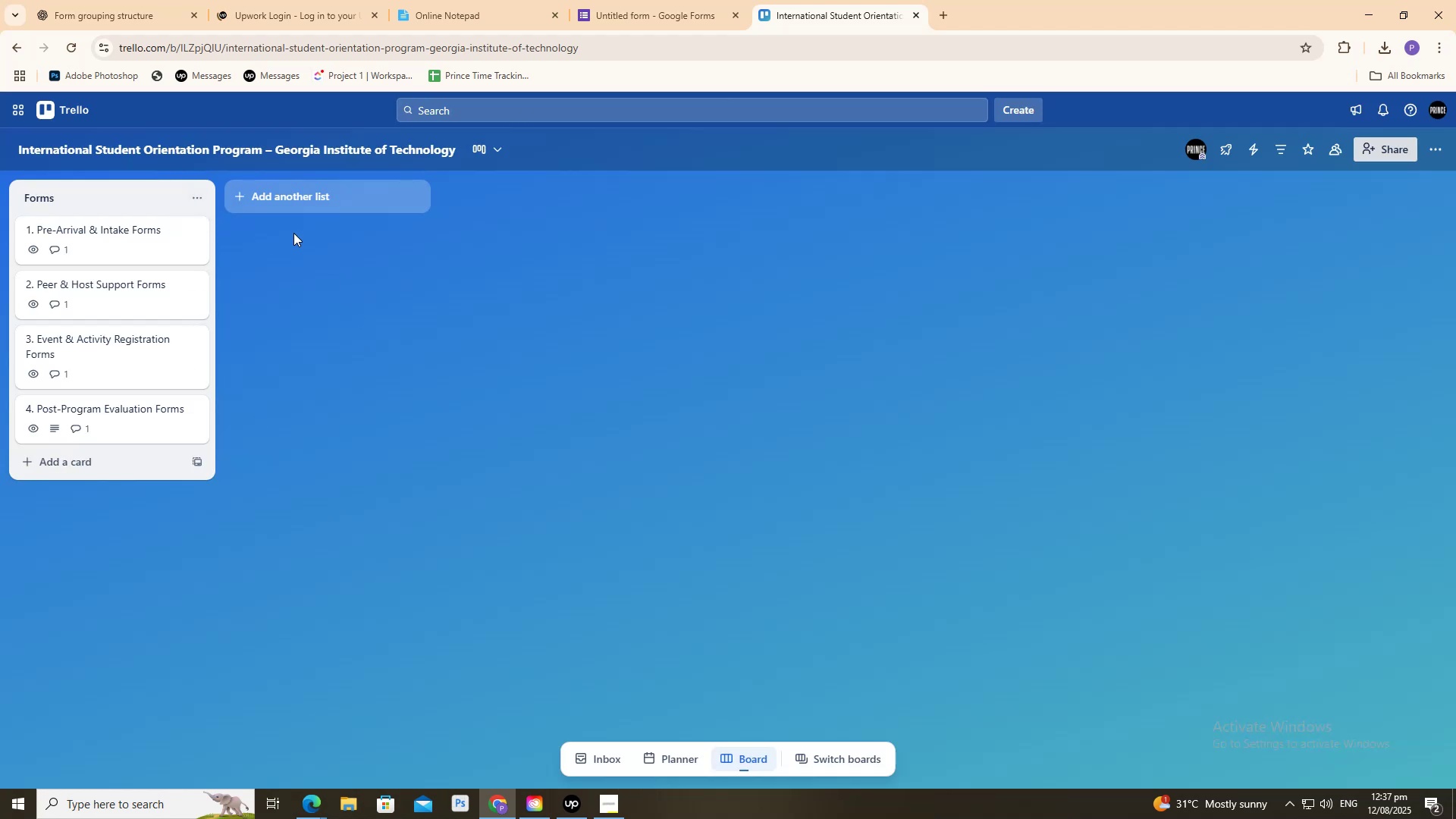 
mouse_move([213, 180])
 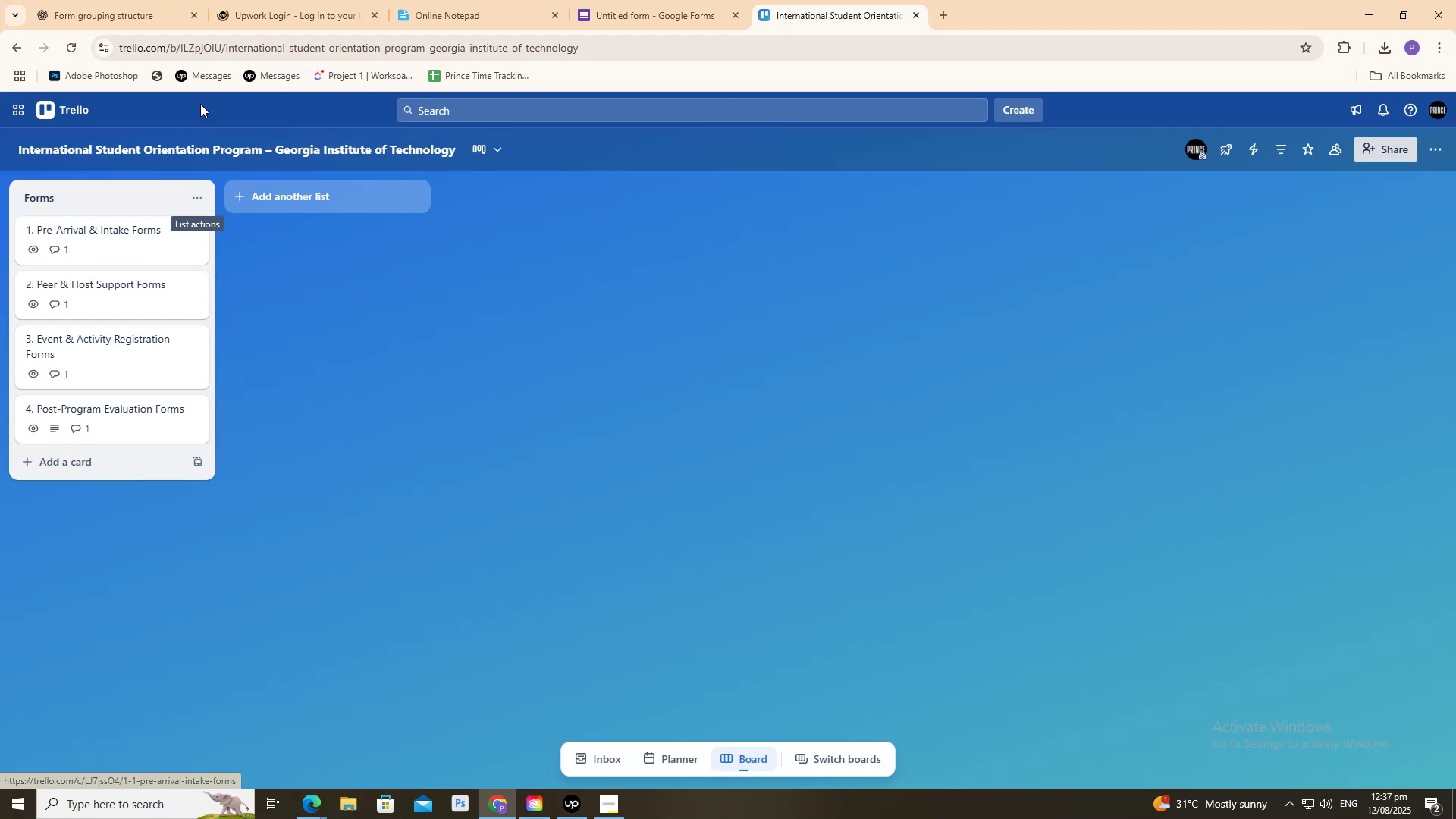 
left_click([113, 0])
 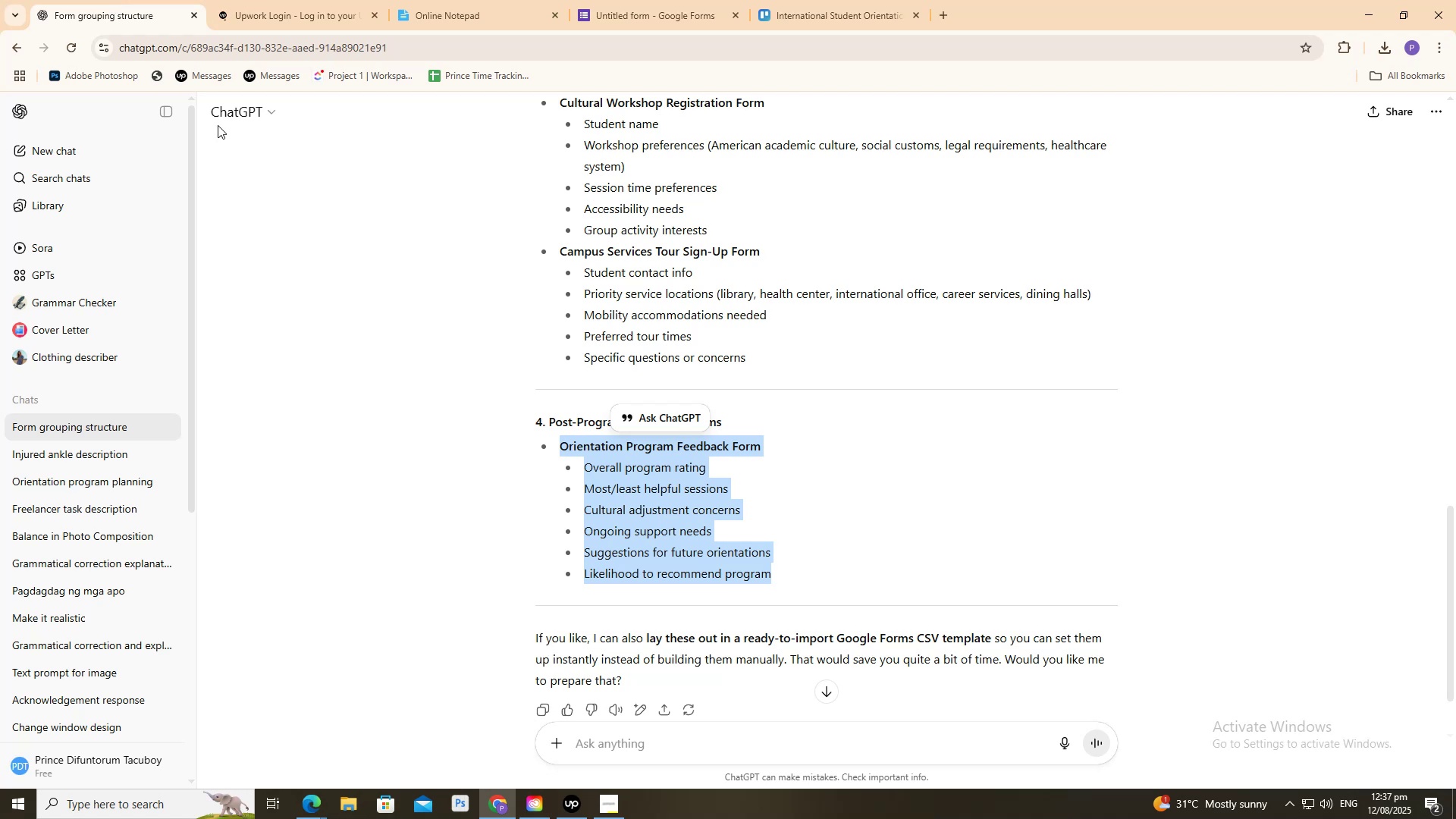 
scroll: coordinate [611, 344], scroll_direction: down, amount: 4.0
 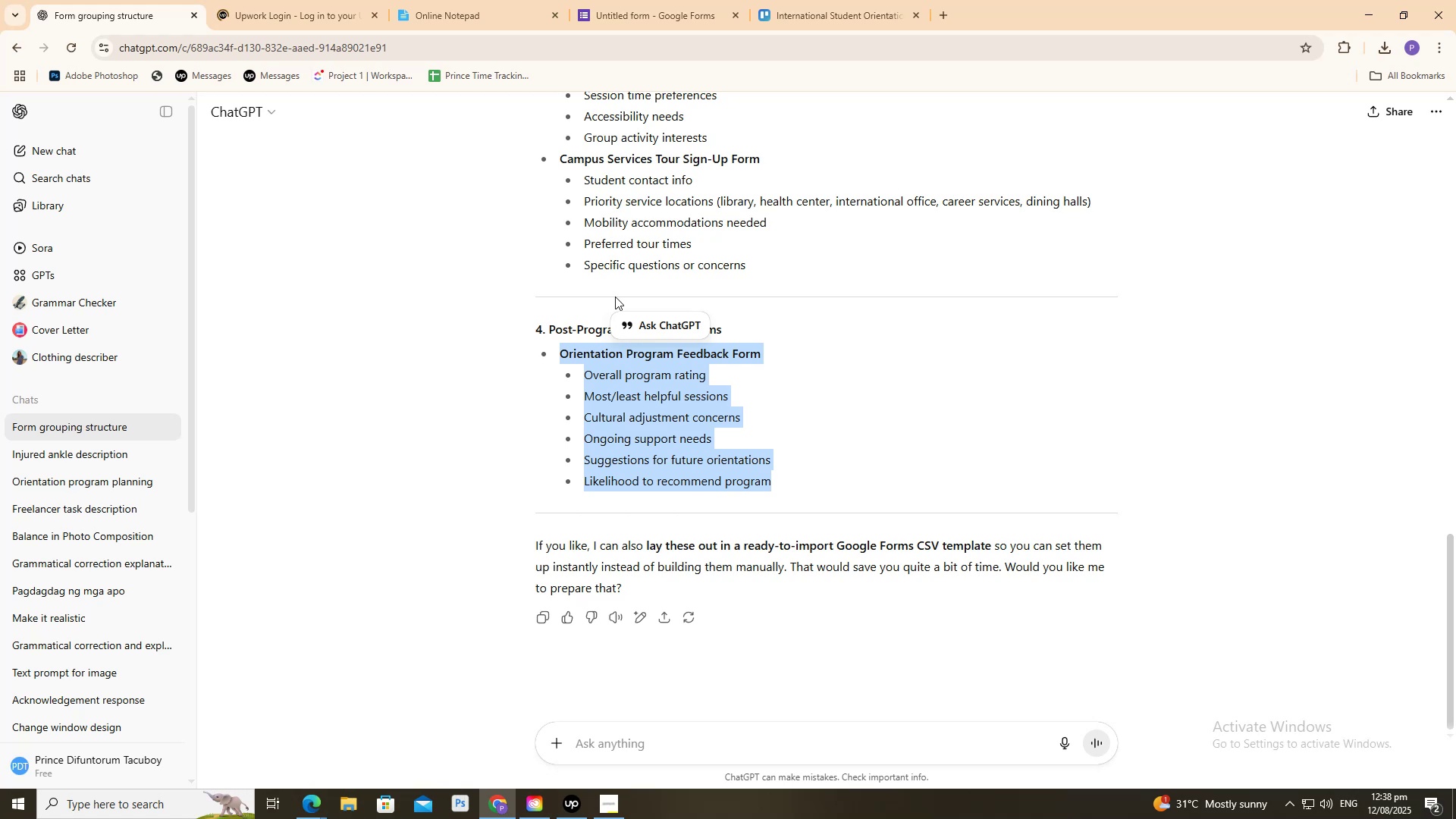 
wait(15.87)
 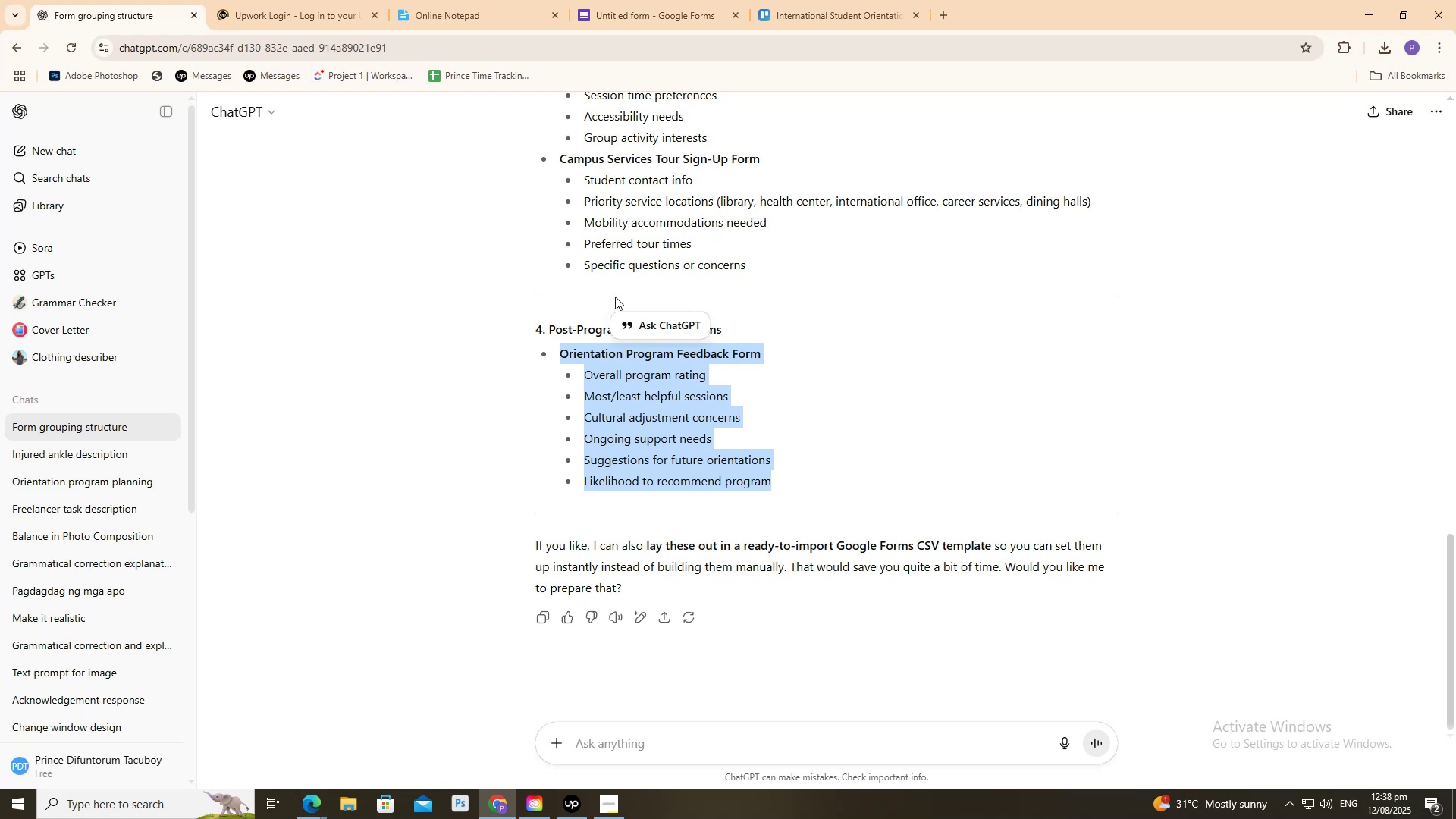 
scroll: coordinate [545, 280], scroll_direction: up, amount: 13.0
 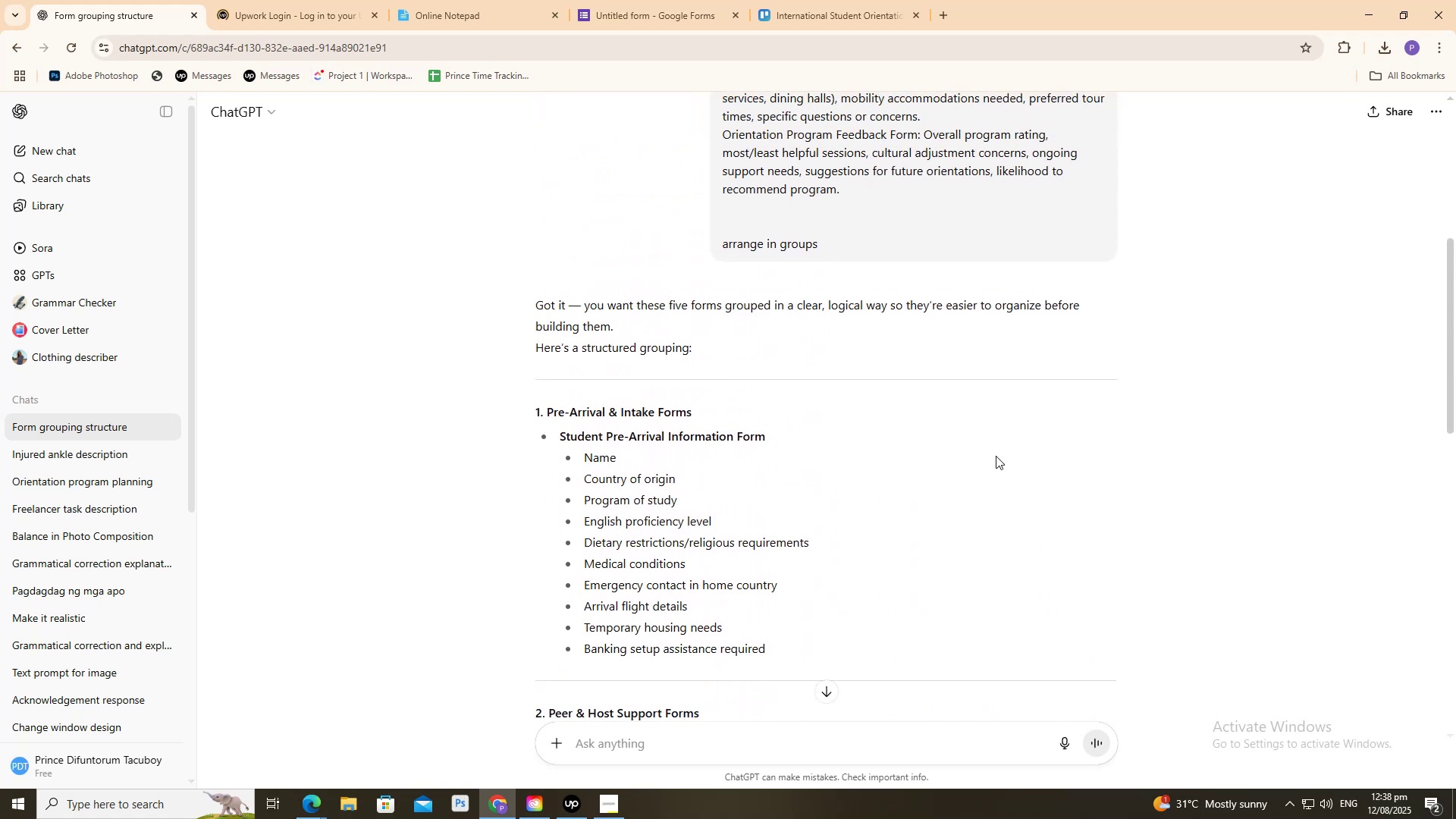 
scroll: coordinate [956, 431], scroll_direction: down, amount: 4.0
 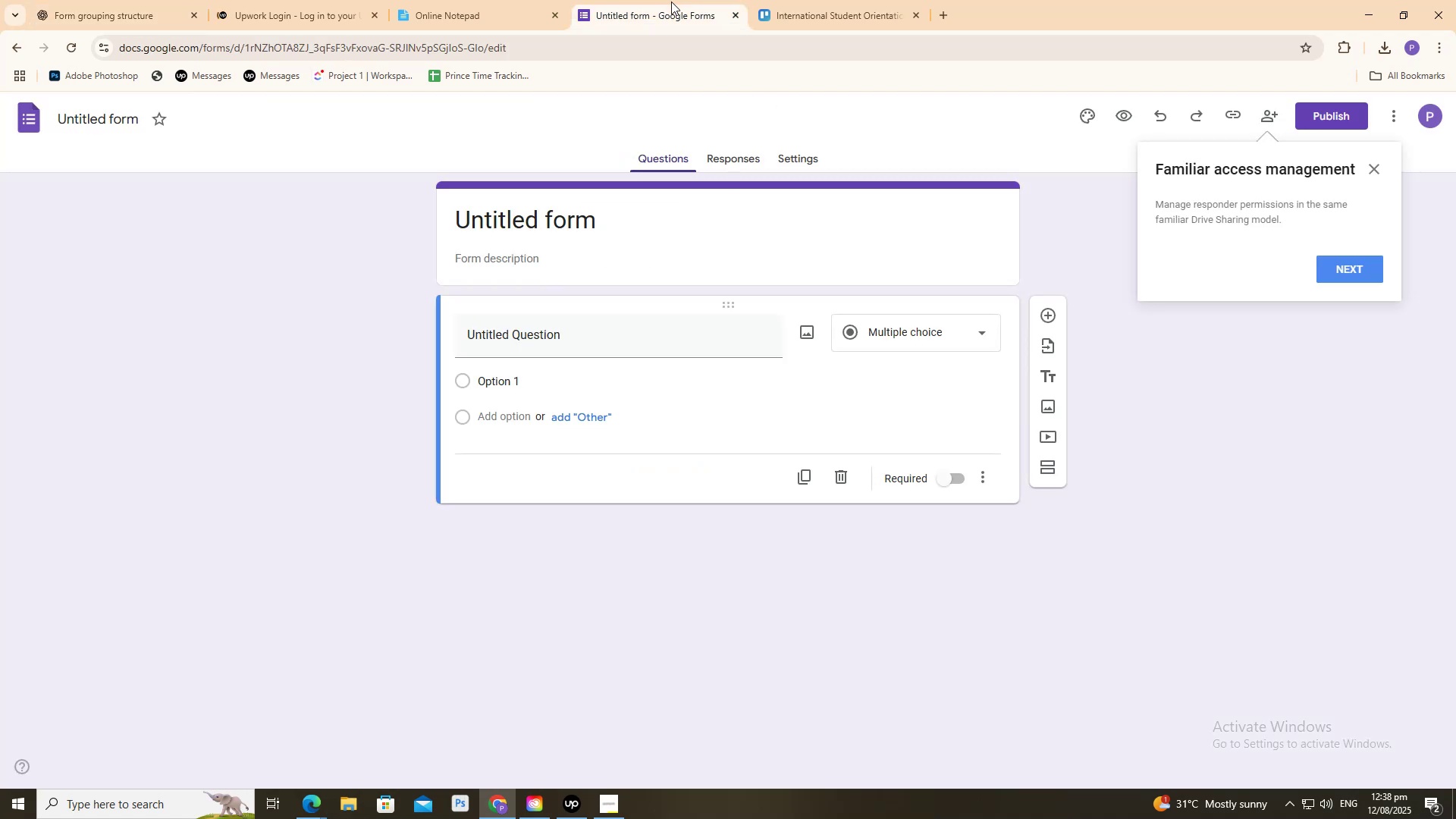 
left_click([509, 217])
 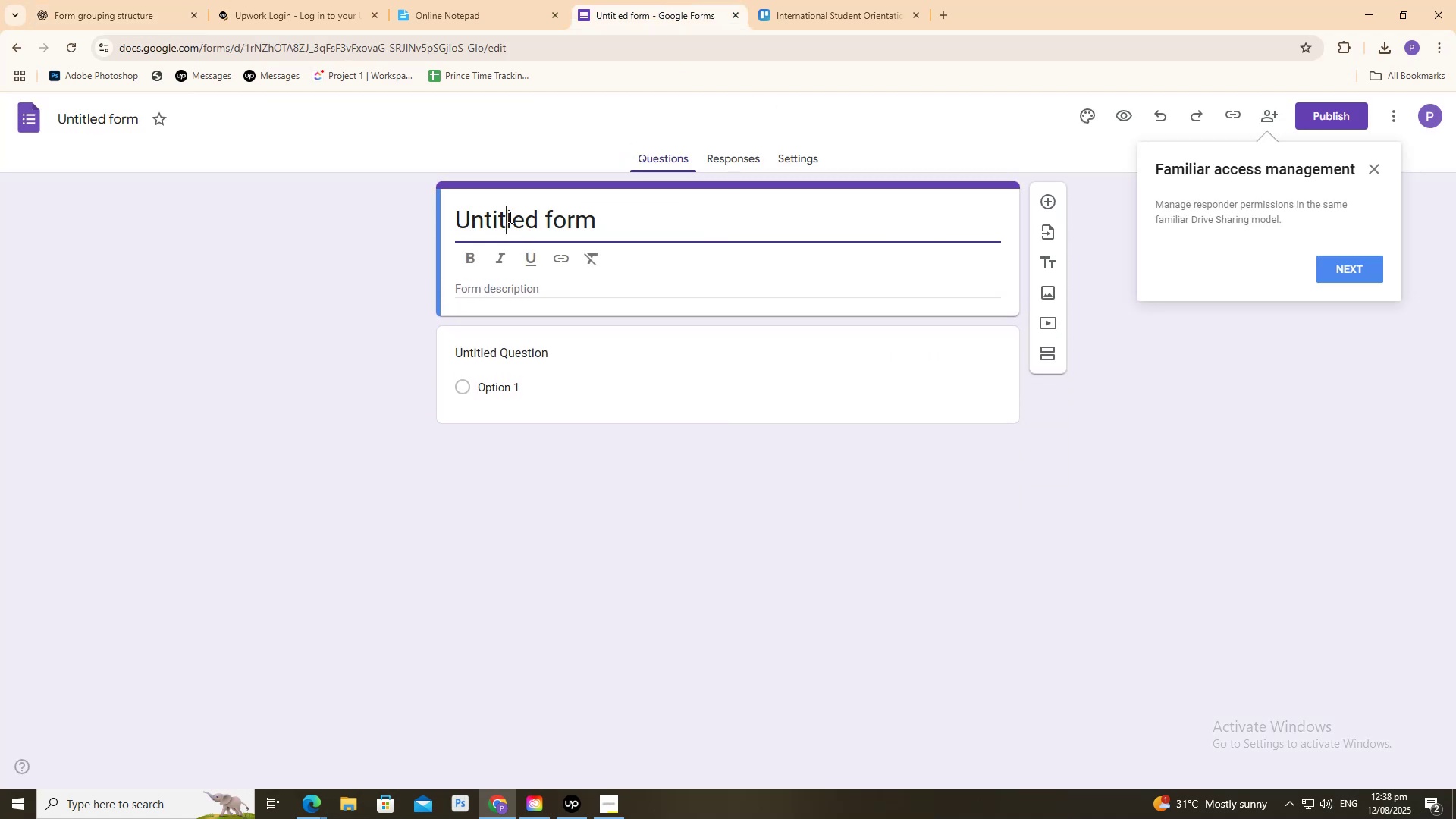 
double_click([510, 215])
 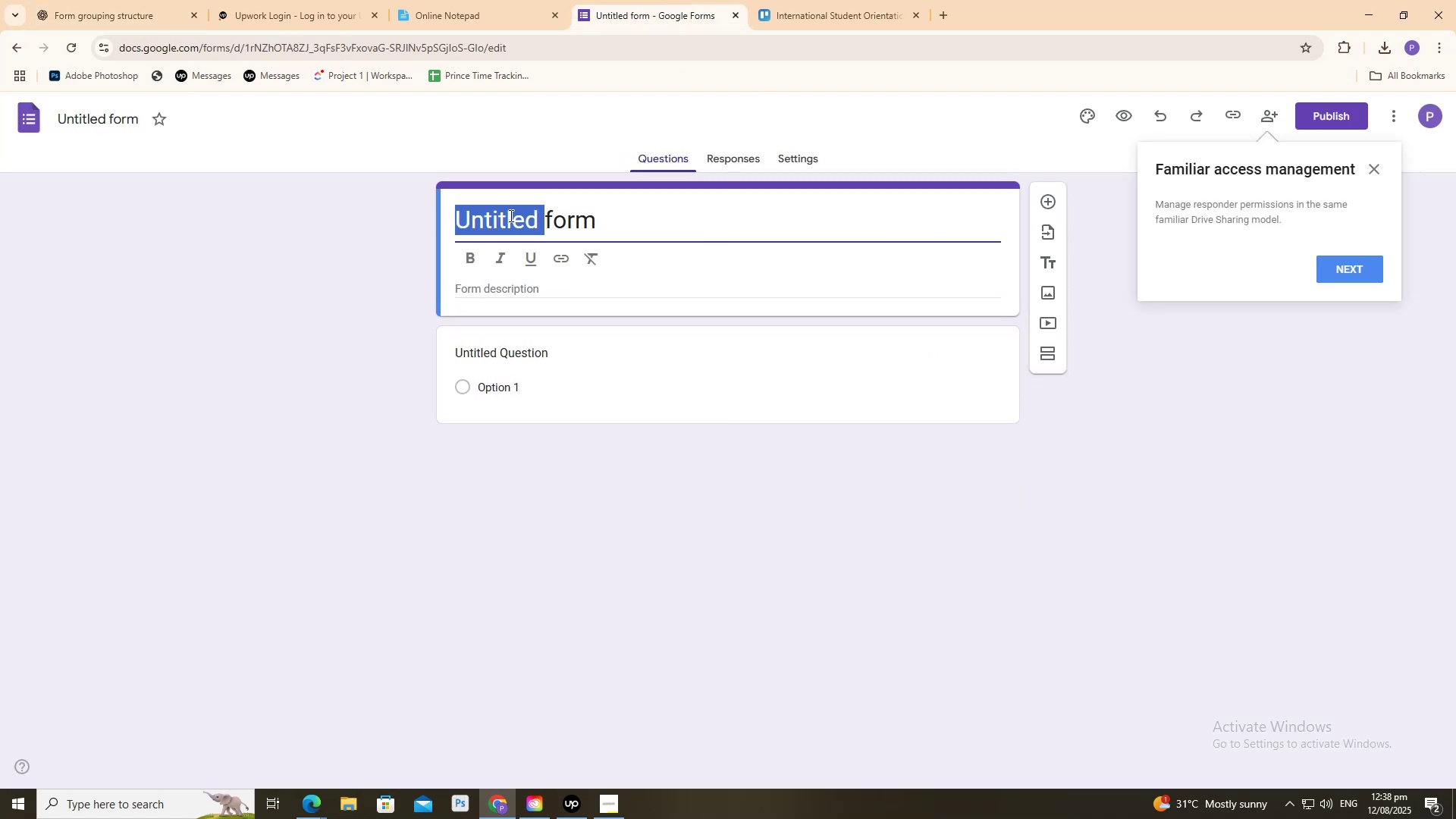 
triple_click([510, 215])
 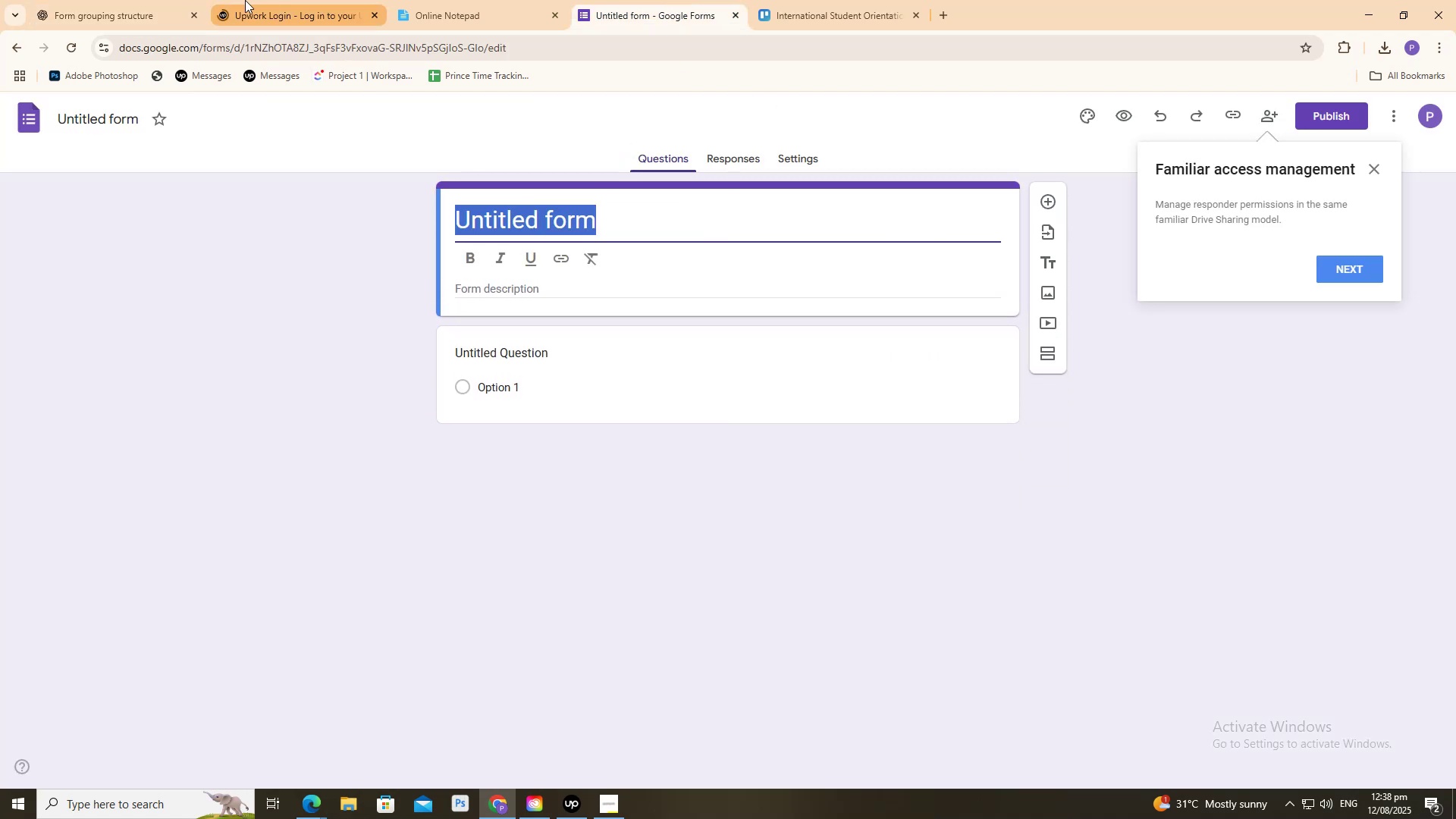 
triple_click([200, 0])
 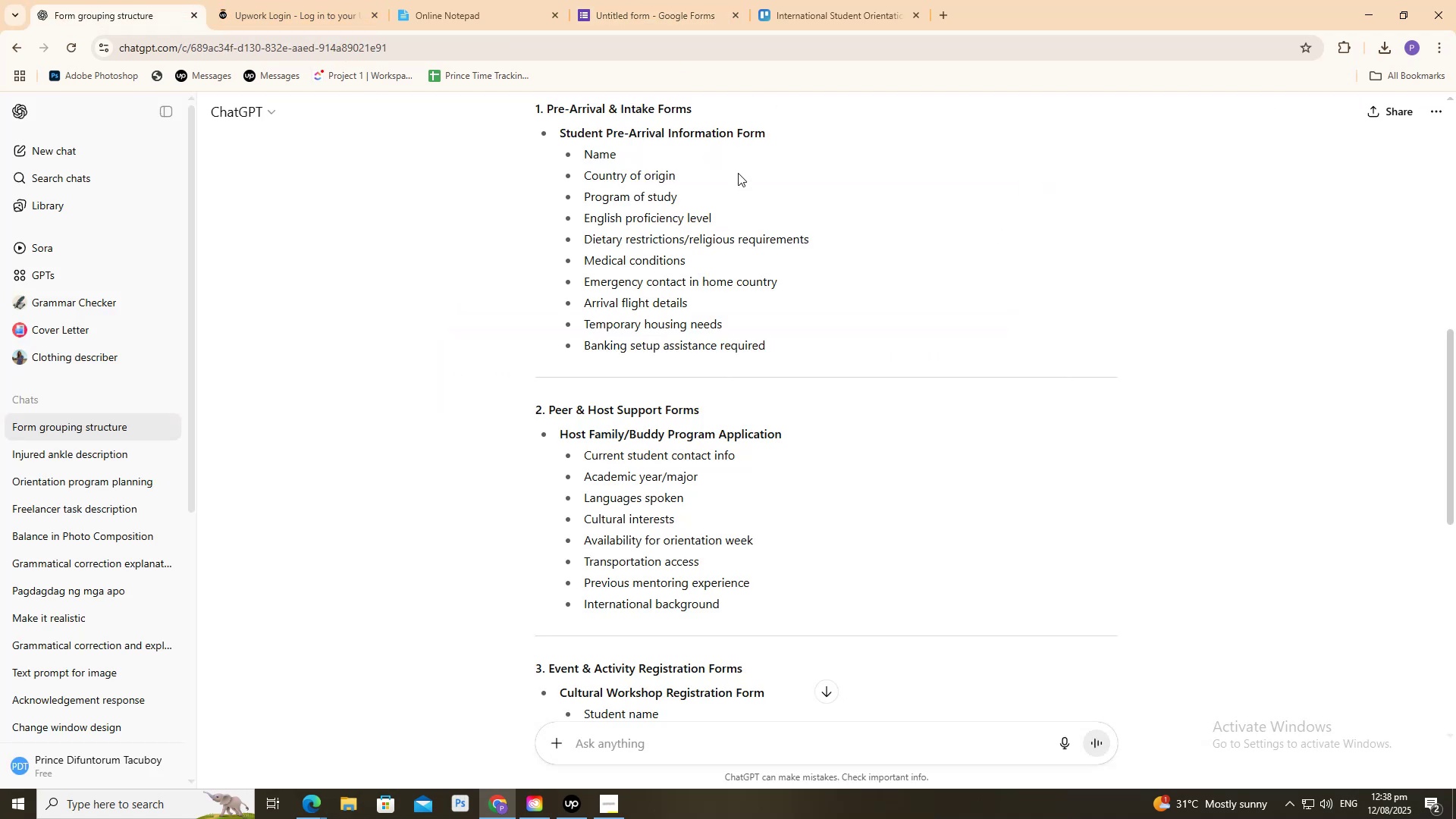 
scroll: coordinate [711, 262], scroll_direction: up, amount: 4.0
 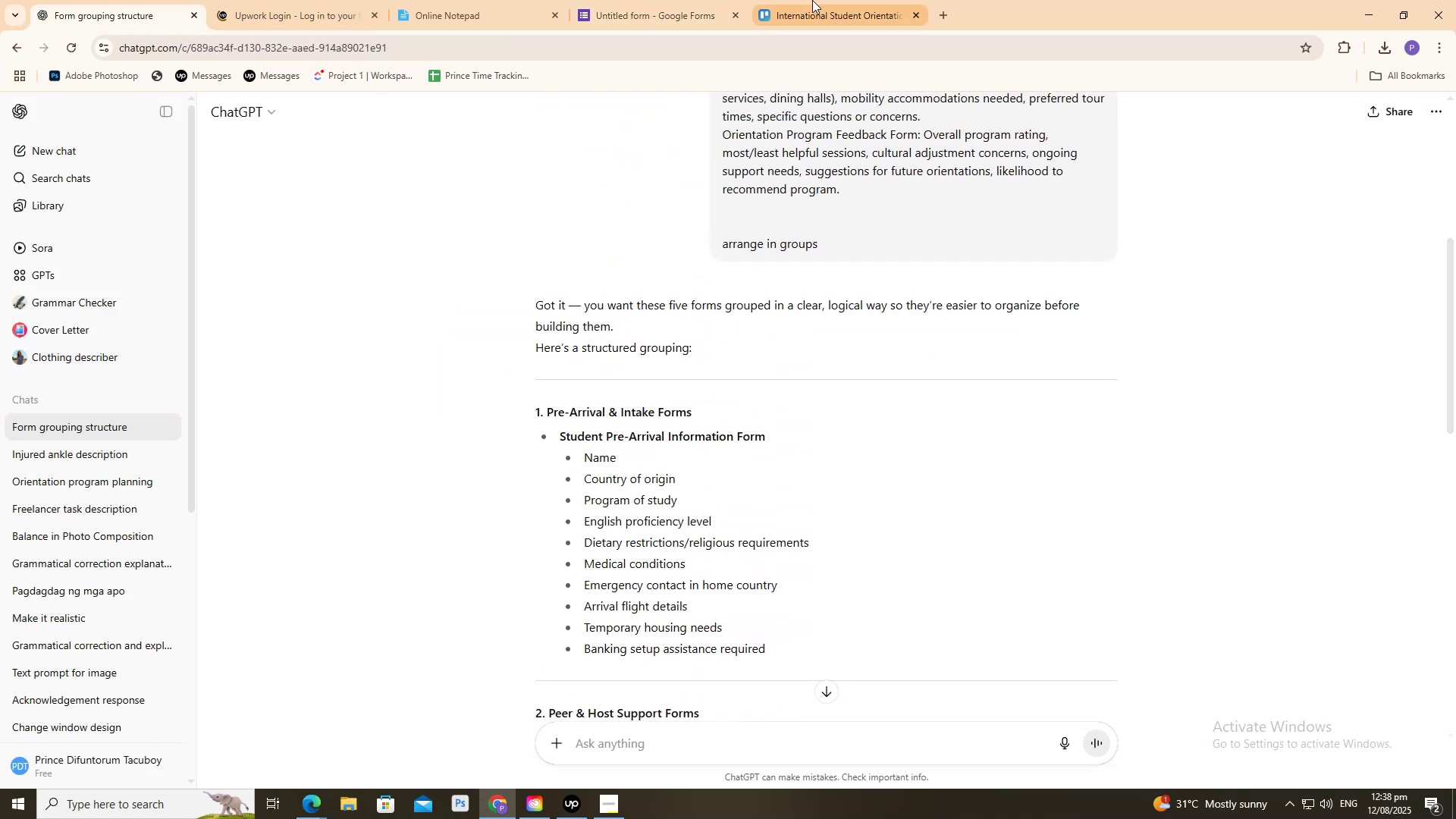 
left_click([814, 0])
 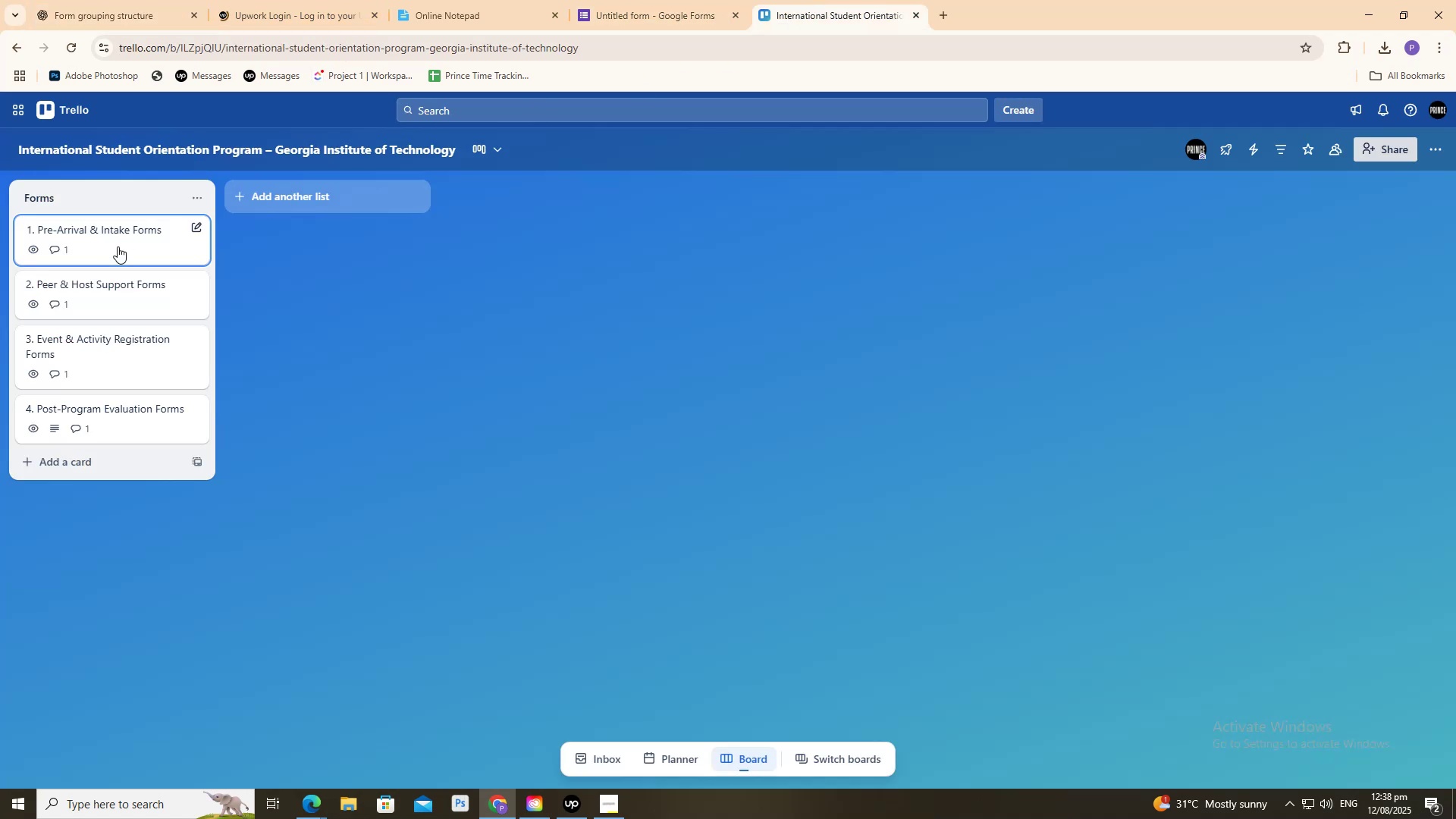 
double_click([117, 253])
 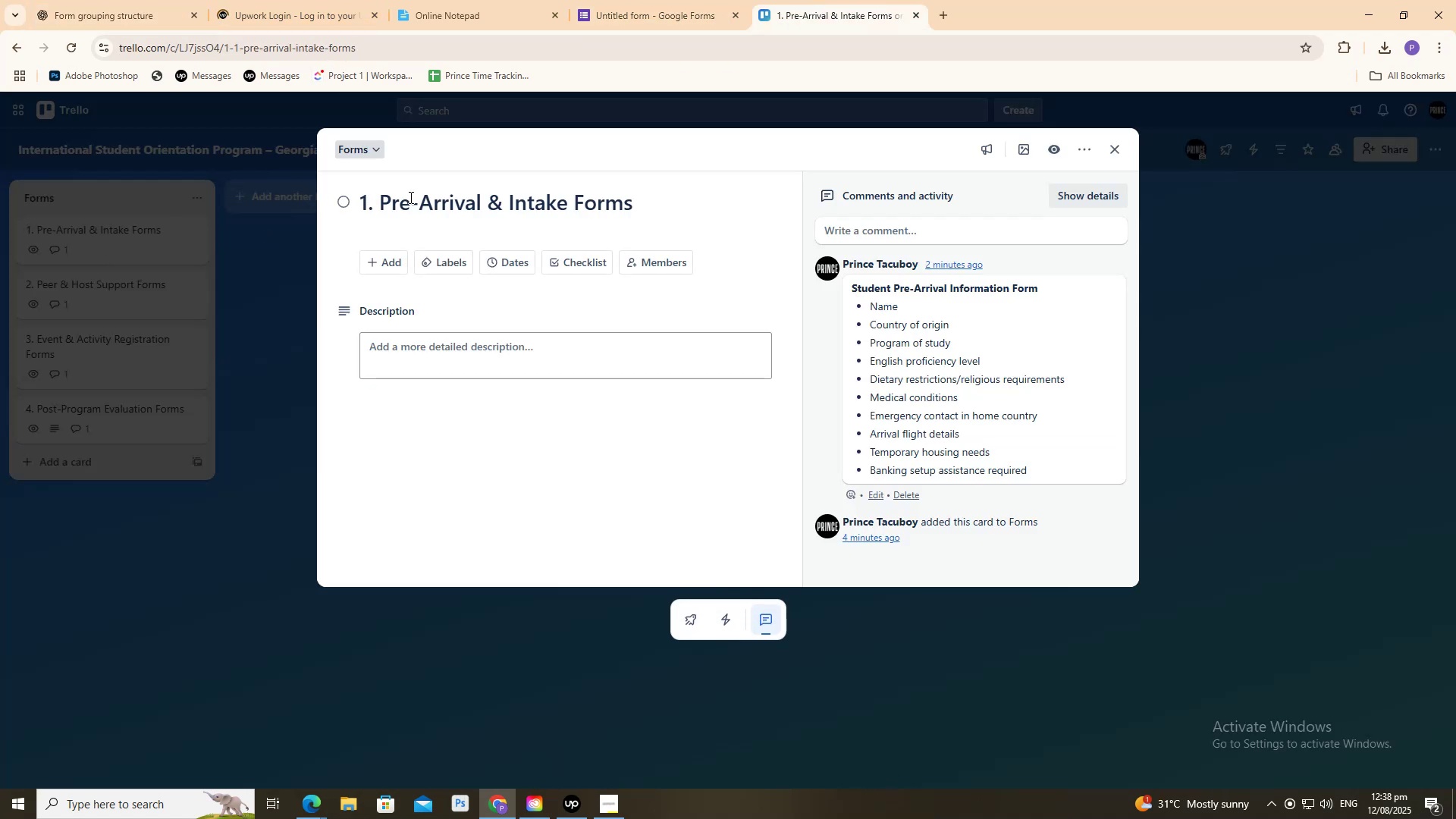 
left_click_drag(start_coordinate=[381, 194], to_coordinate=[675, 190])
 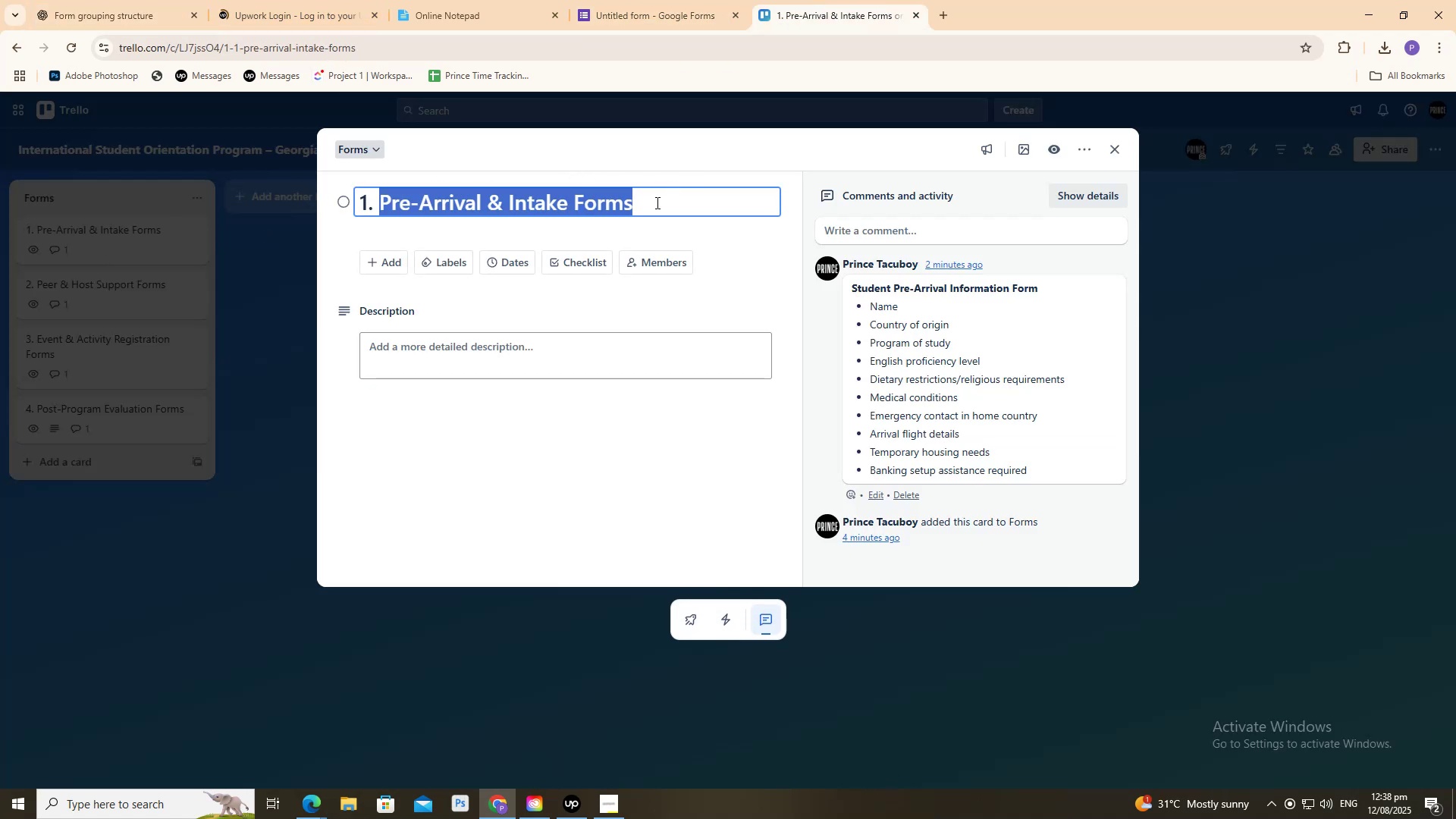 
key(Control+C)
 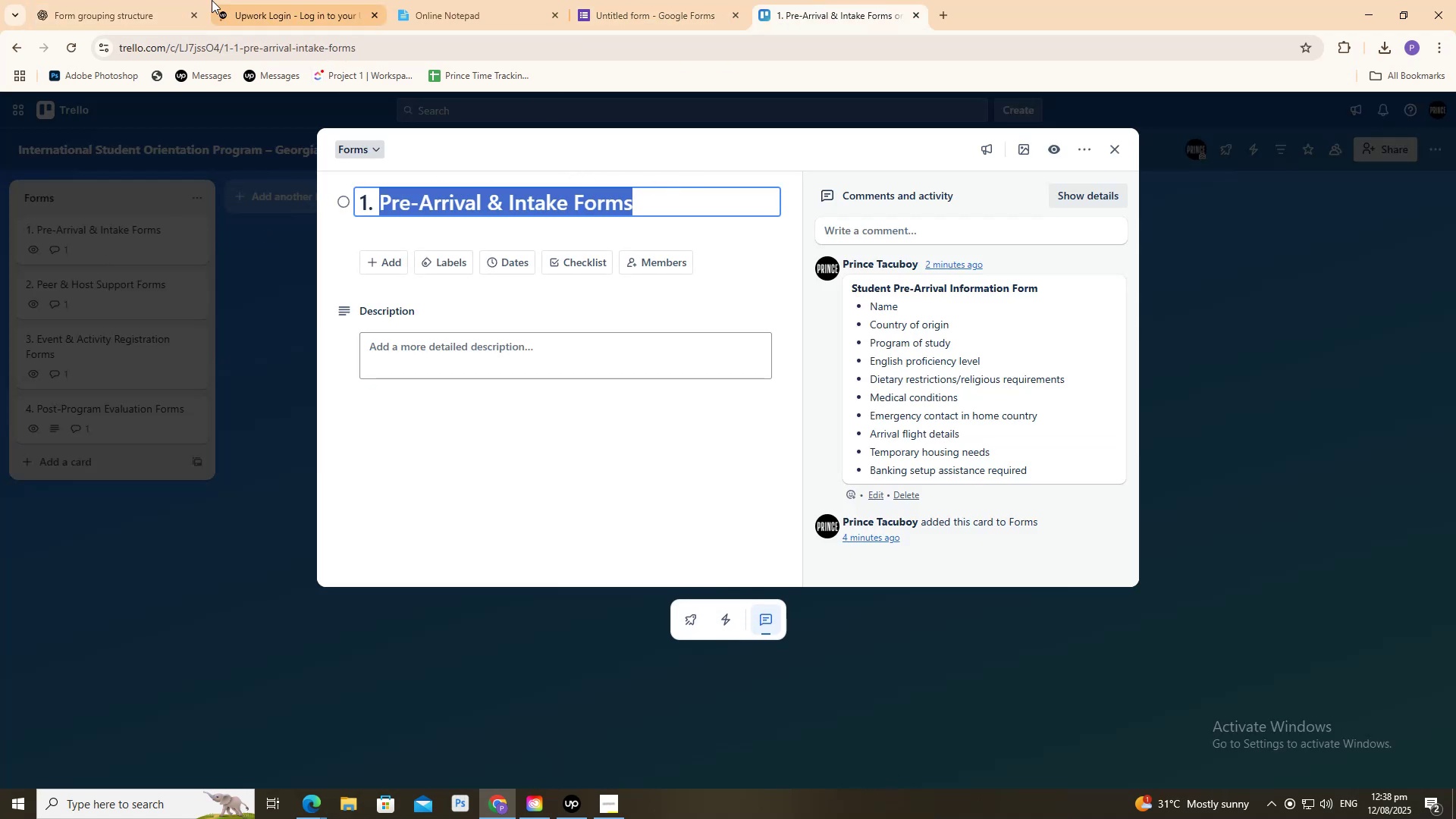 
key(Control+C)
 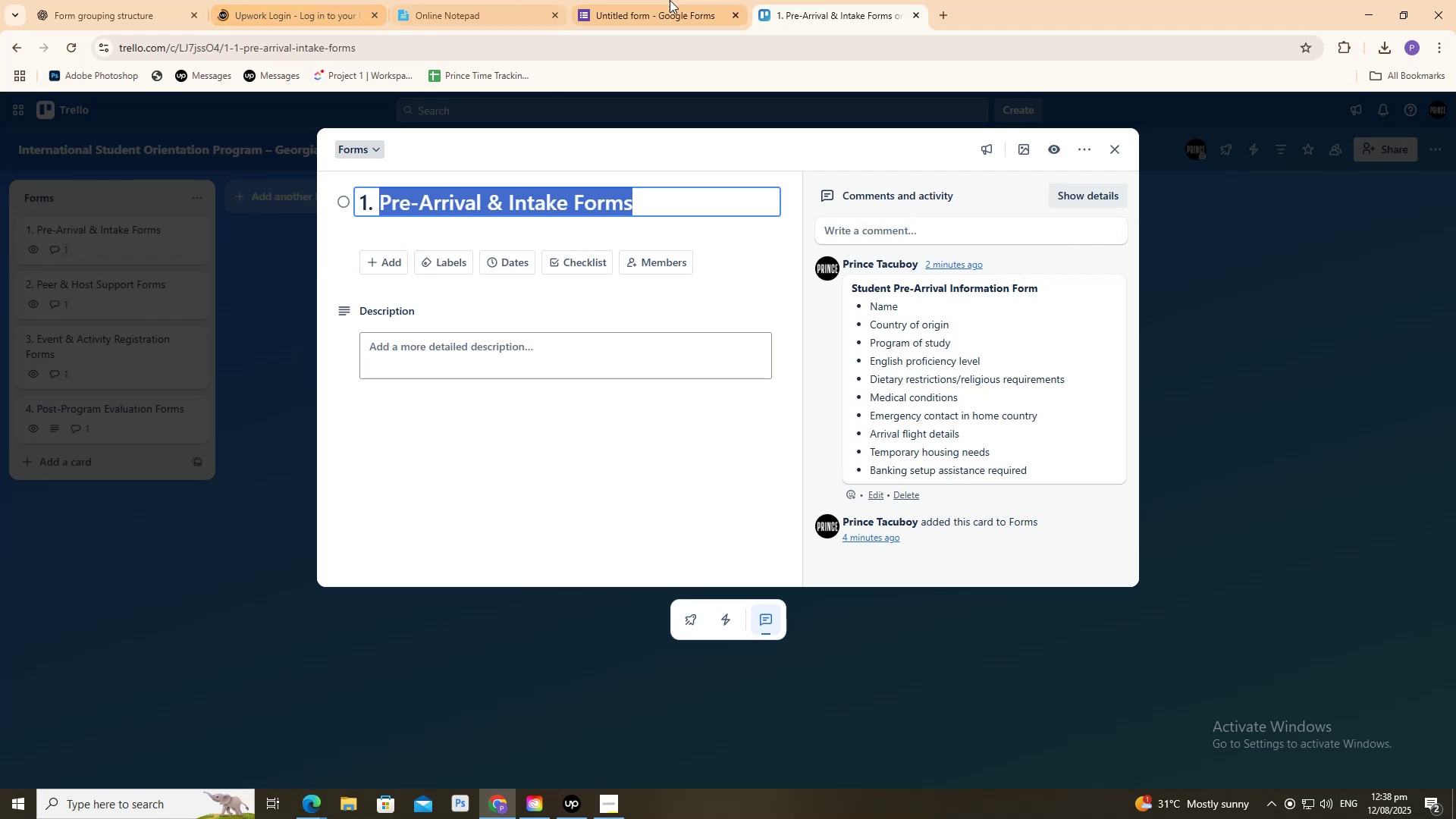 
left_click([670, 0])
 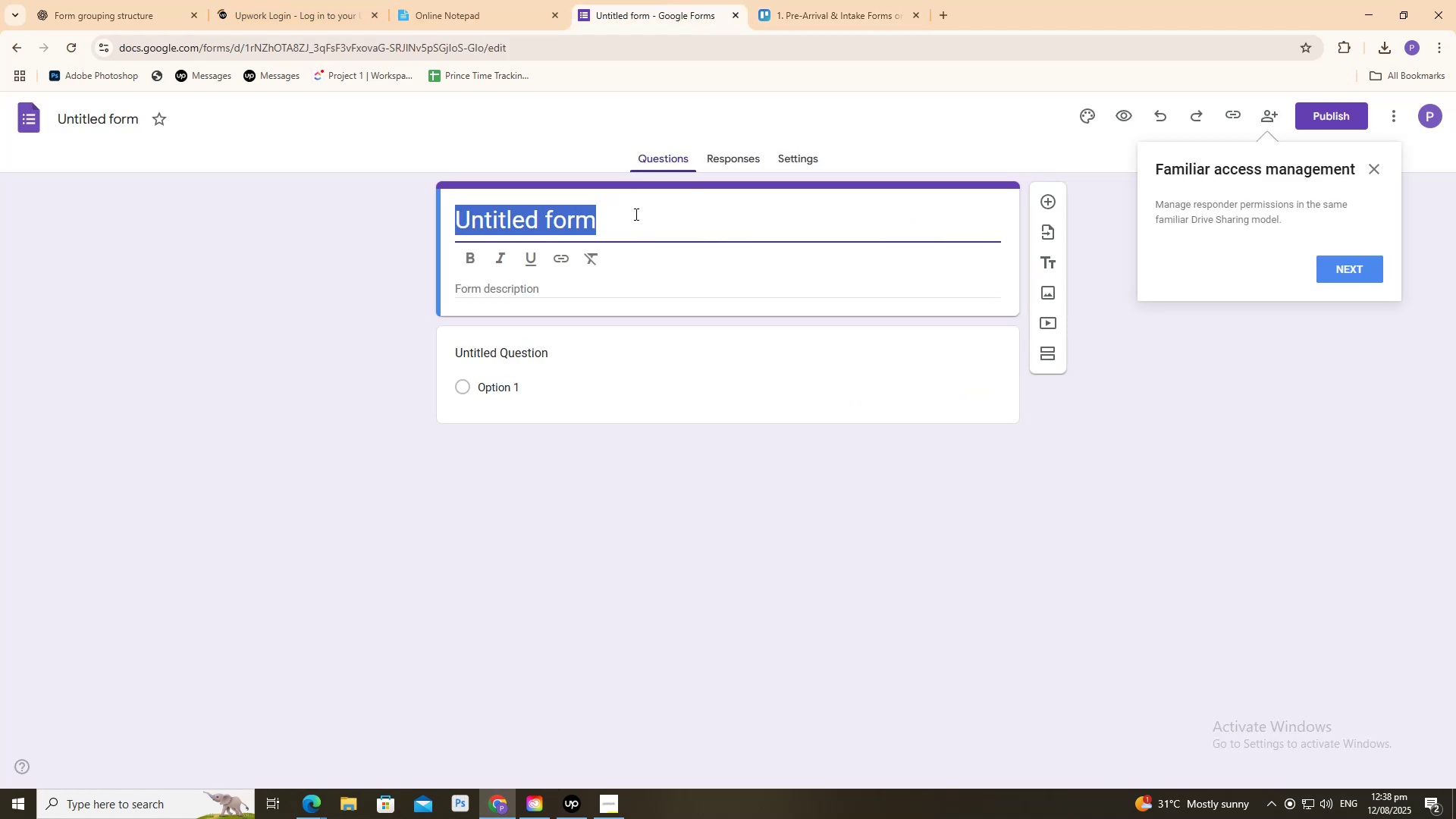 
key(Control+ControlLeft)
 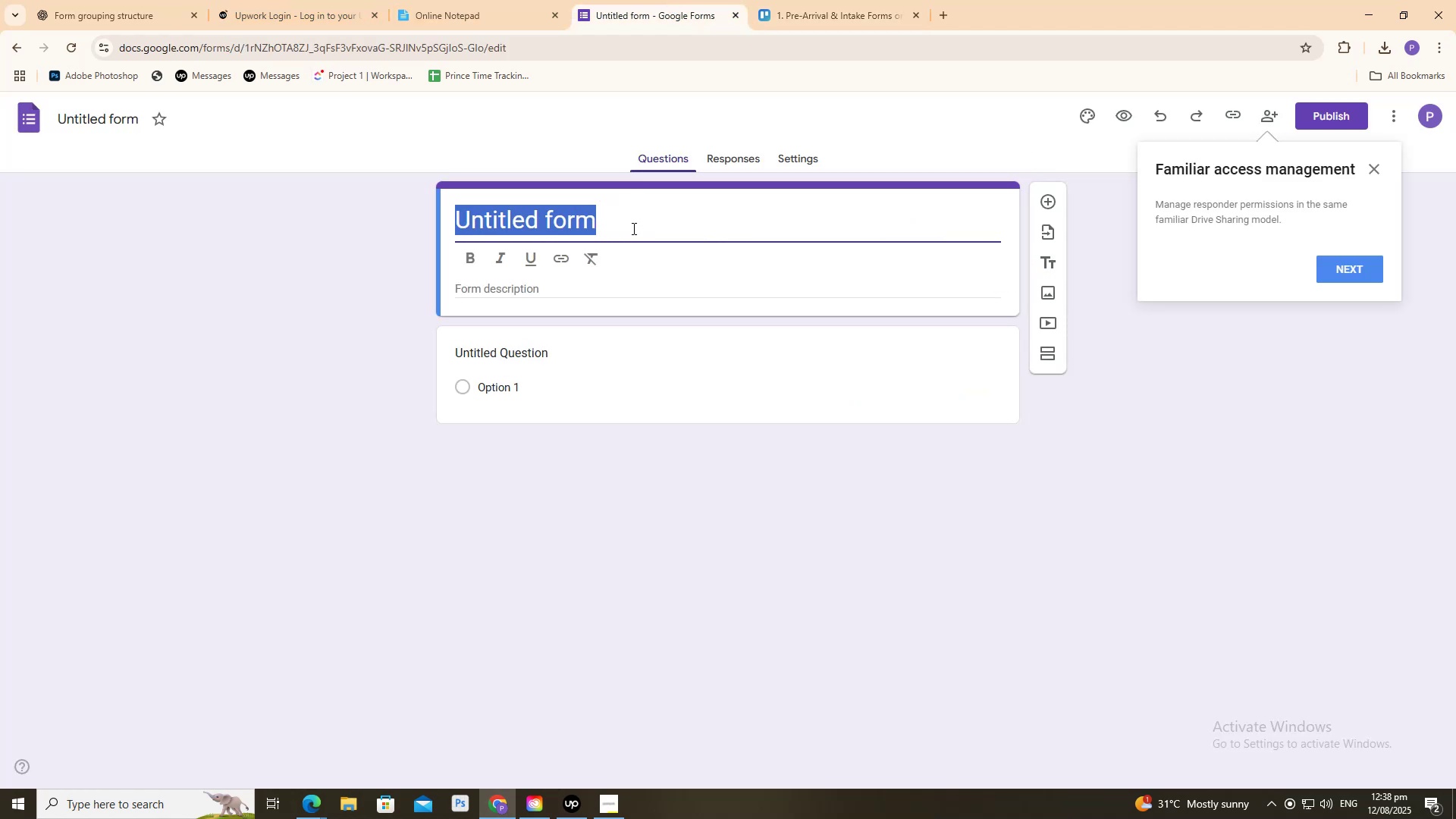 
key(Control+V)
 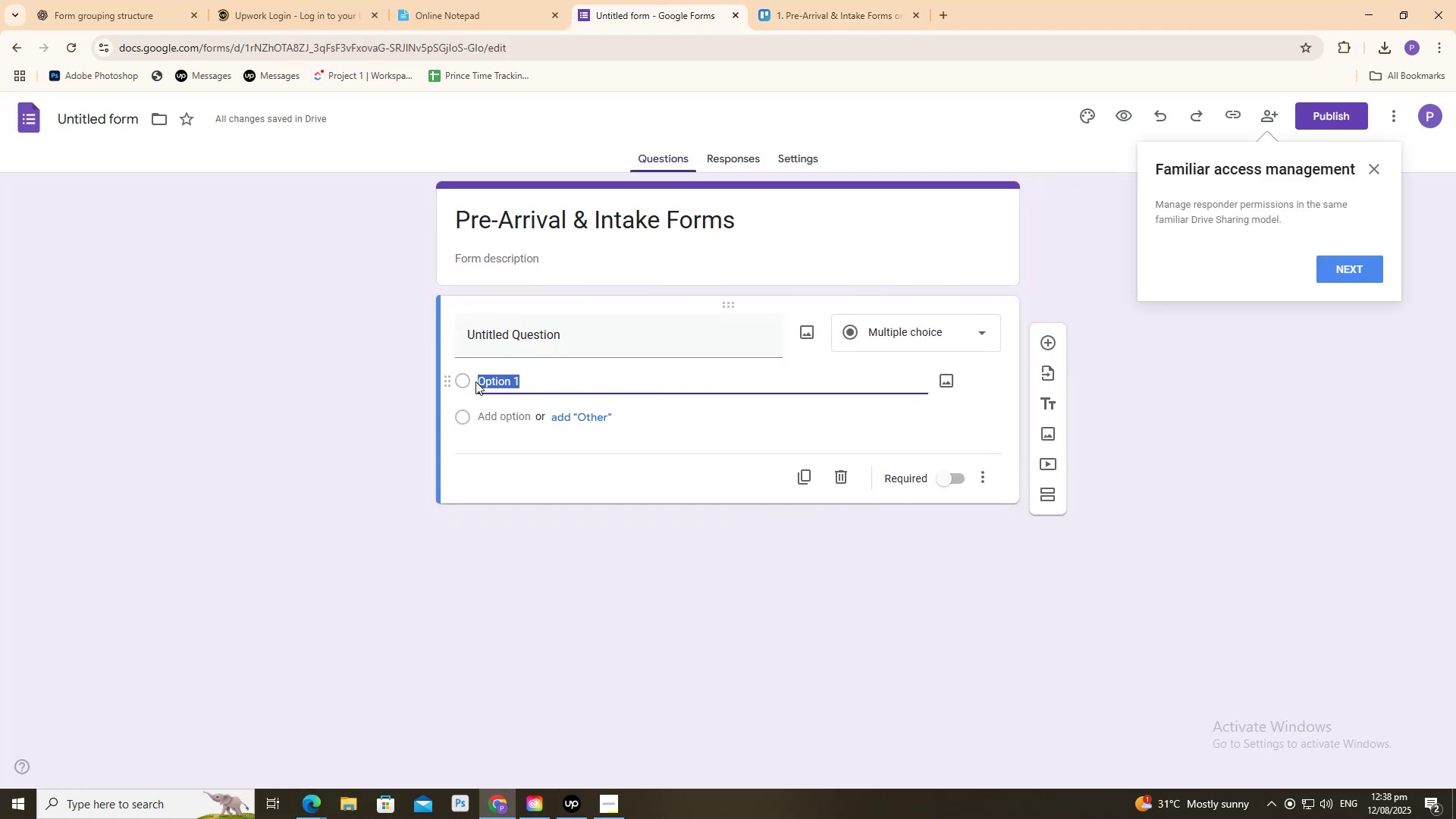 
left_click([531, 387])
 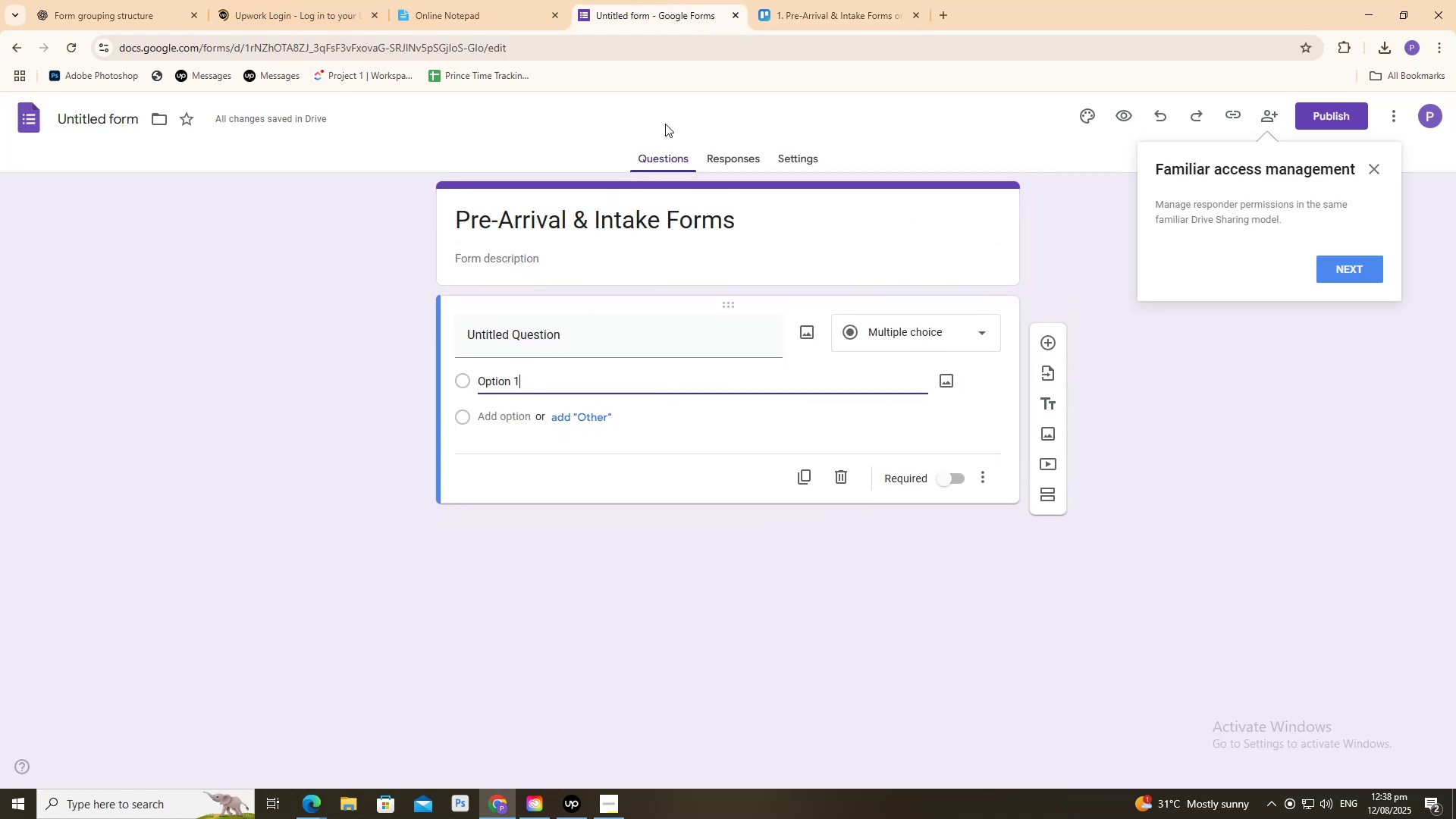 
left_click([770, 0])
 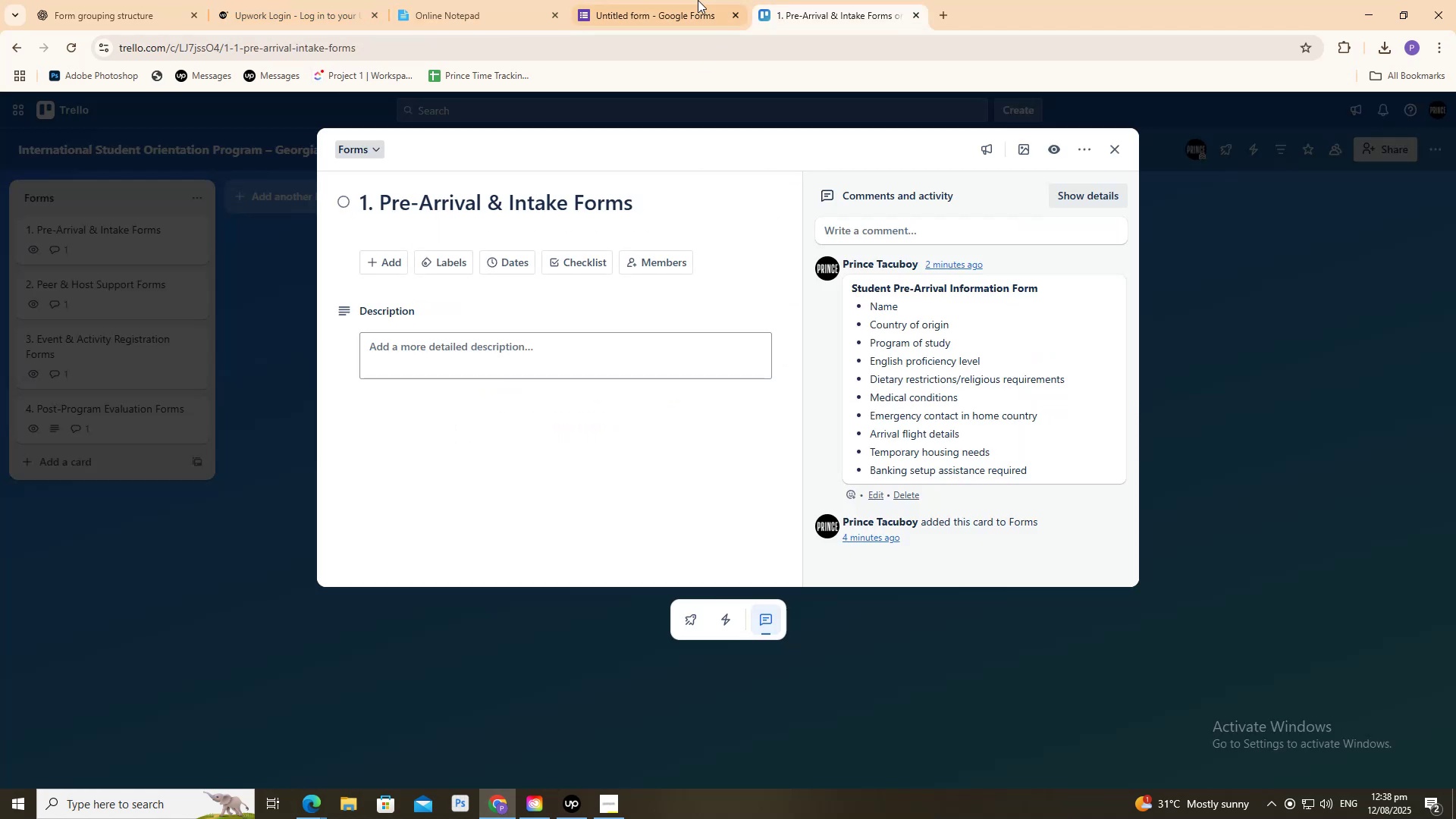 
double_click([668, 0])
 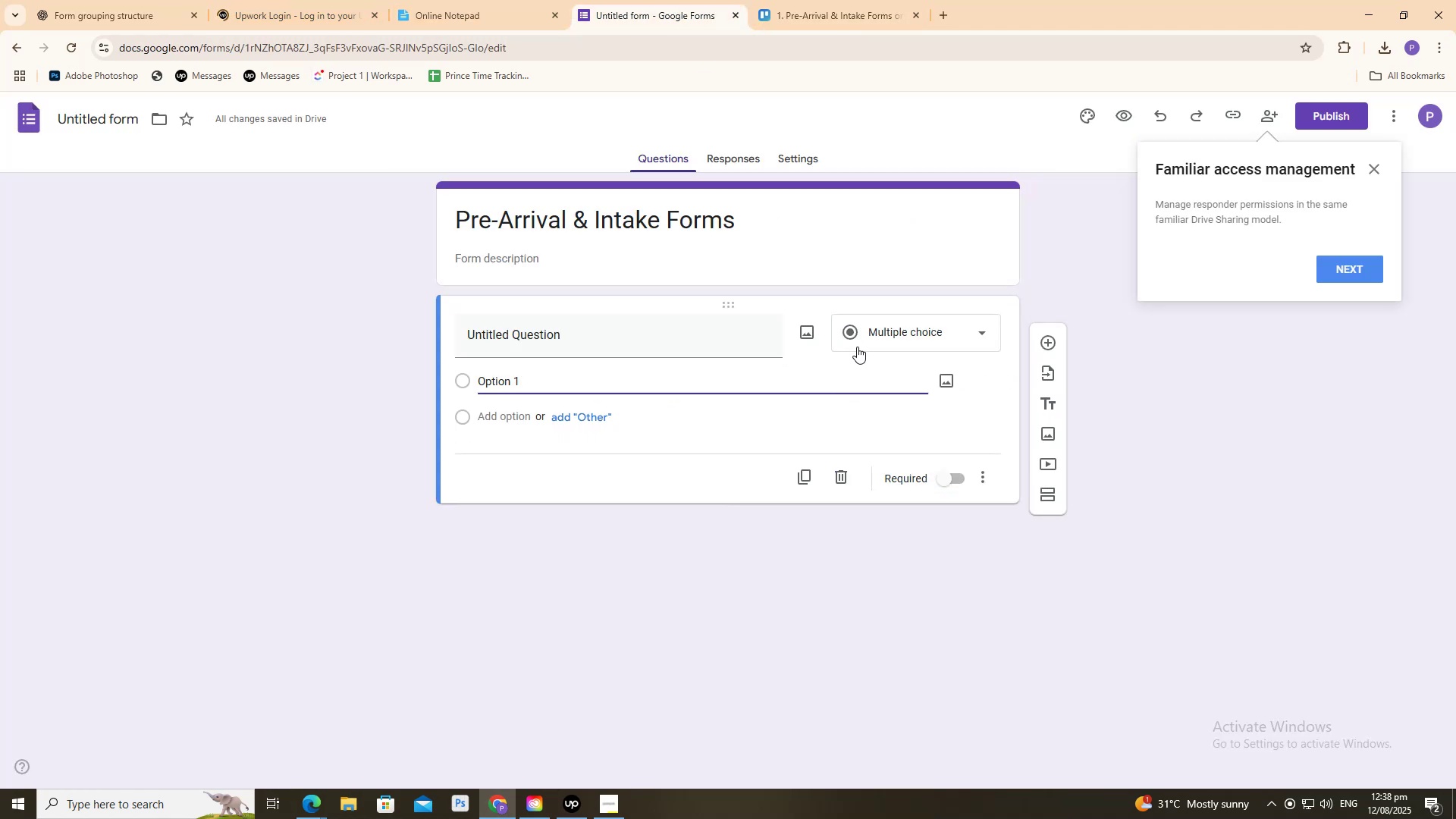 
left_click([868, 337])
 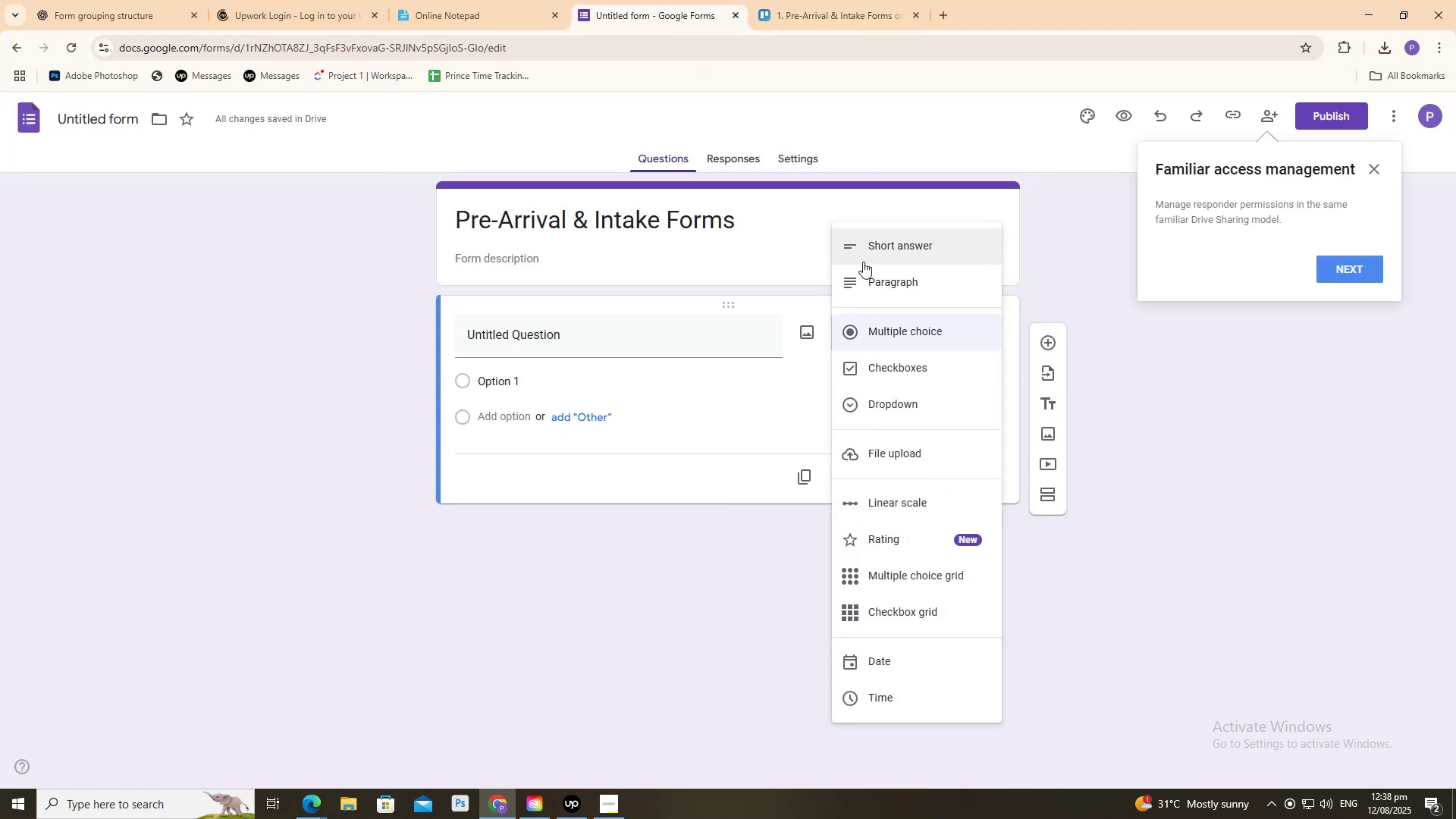 
left_click([861, 258])
 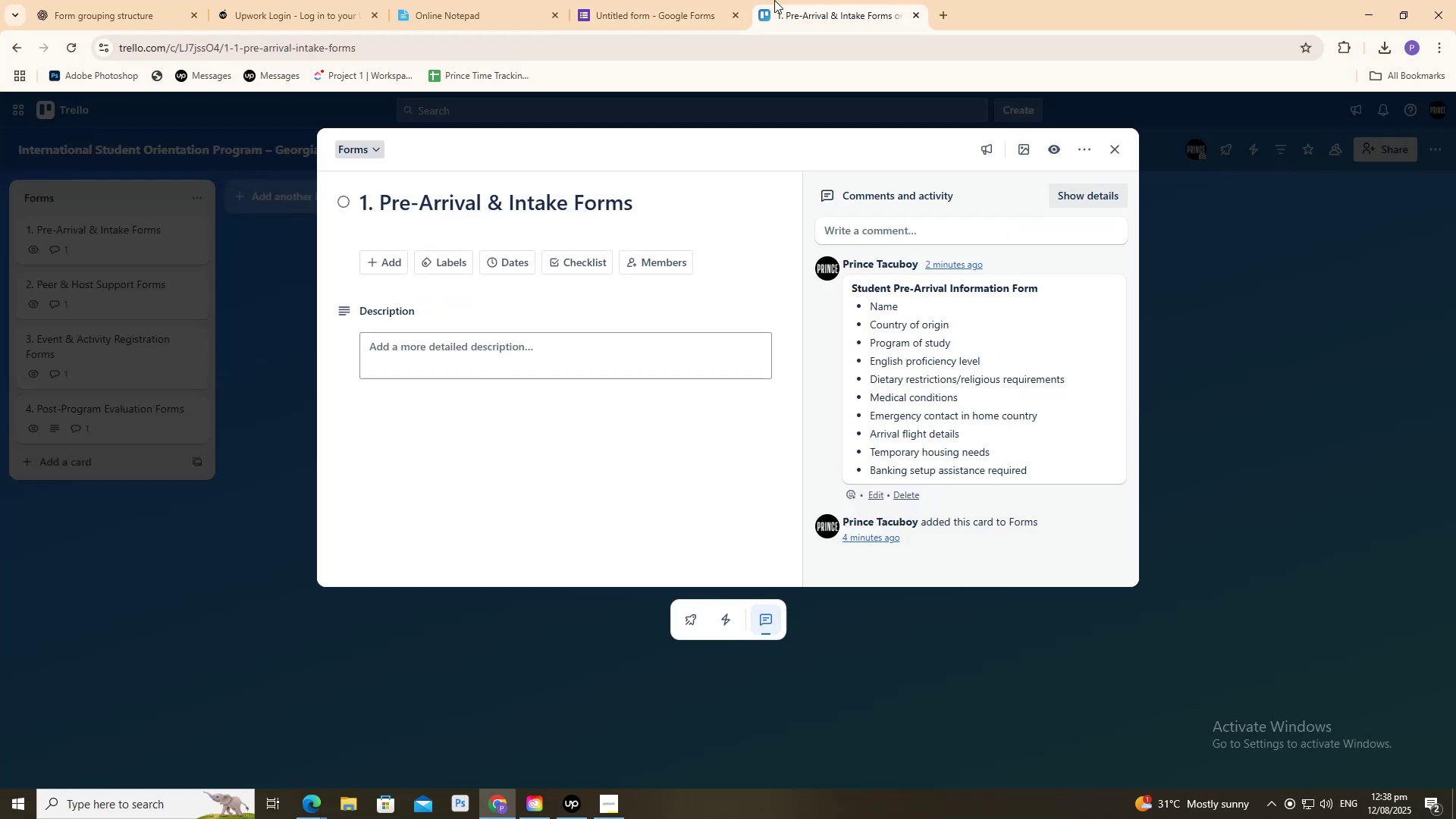 
left_click([104, 0])
 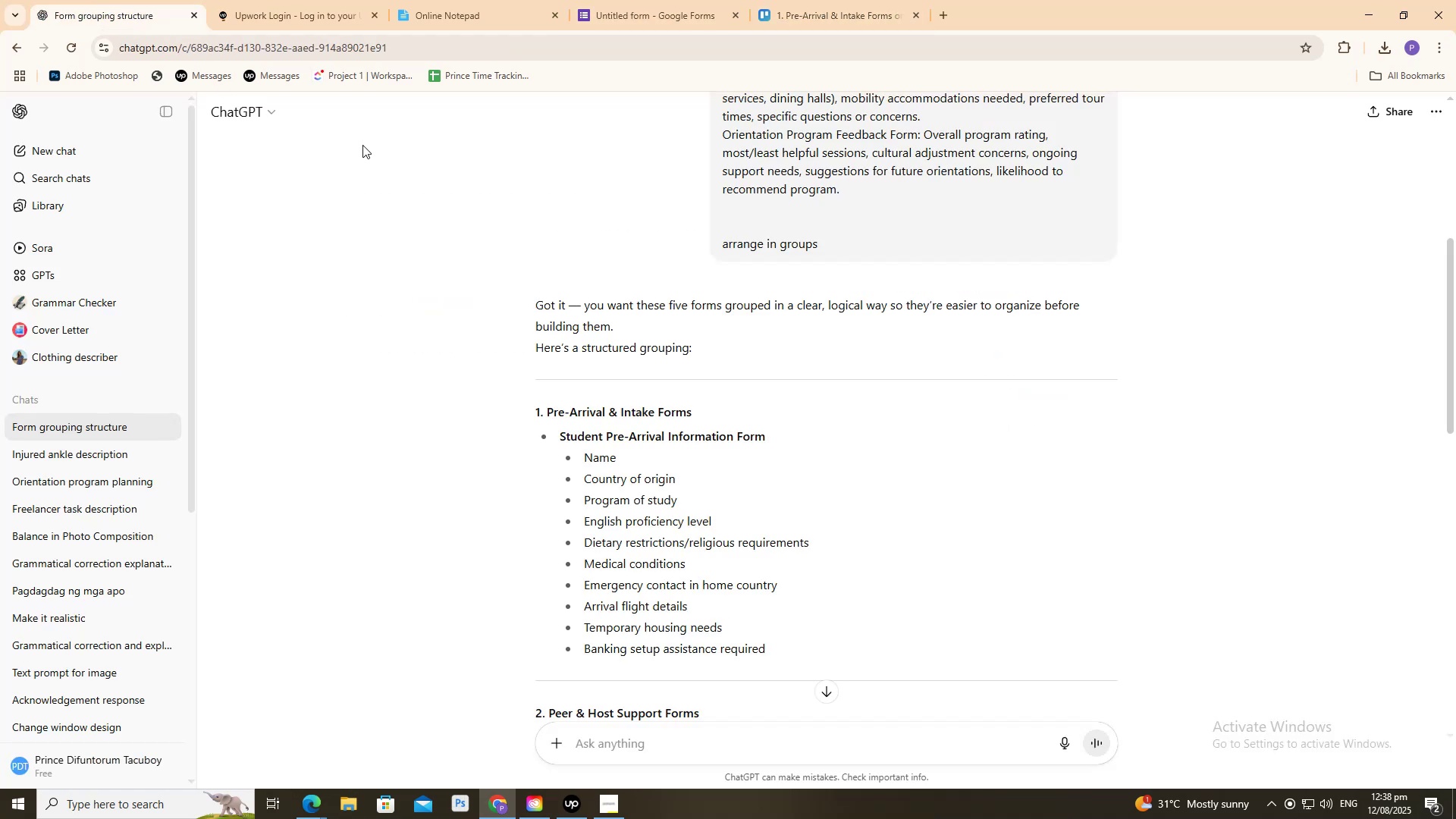 
scroll: coordinate [633, 384], scroll_direction: up, amount: 4.0
 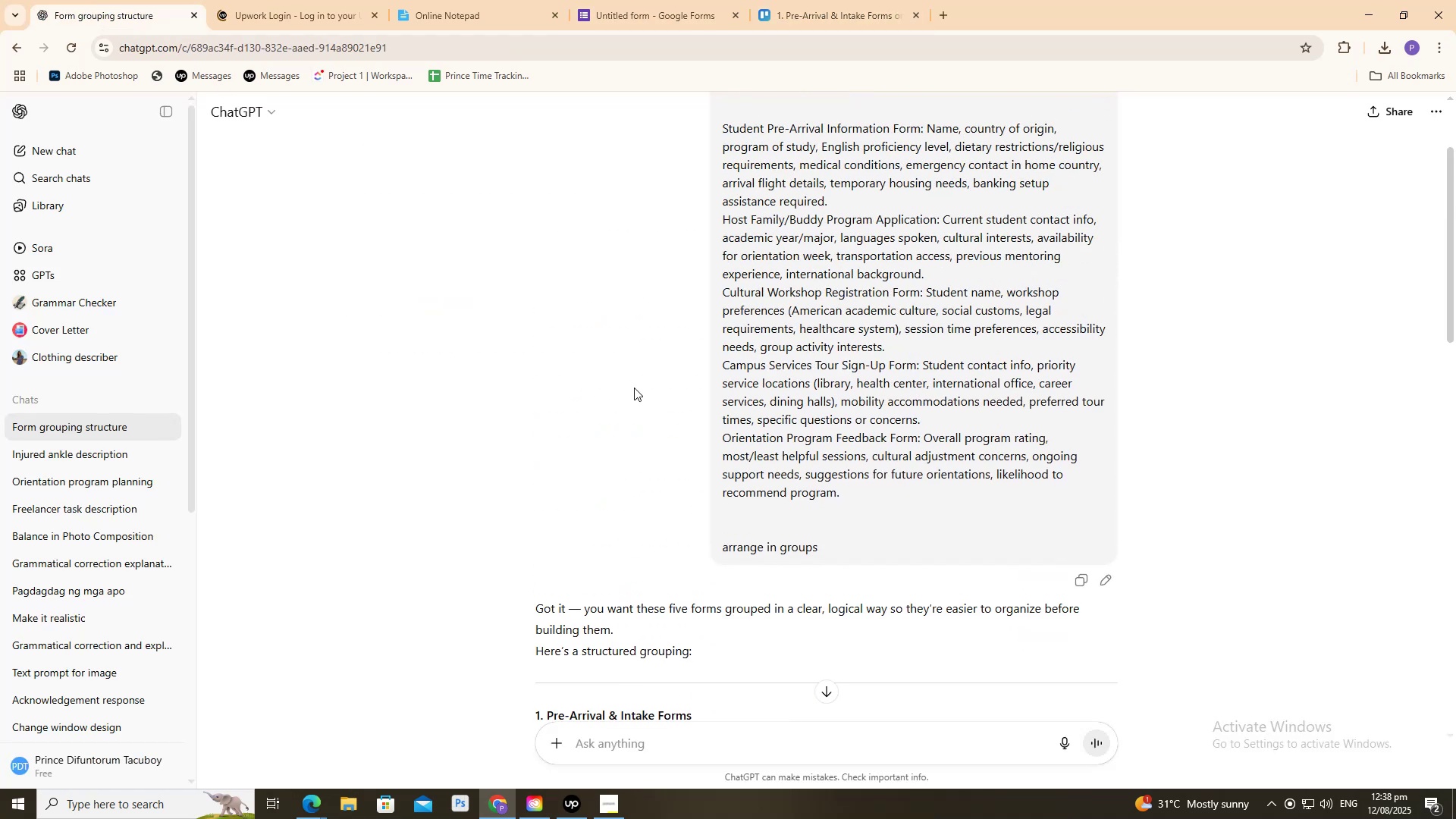 
scroll: coordinate [629, 380], scroll_direction: down, amount: 5.0
 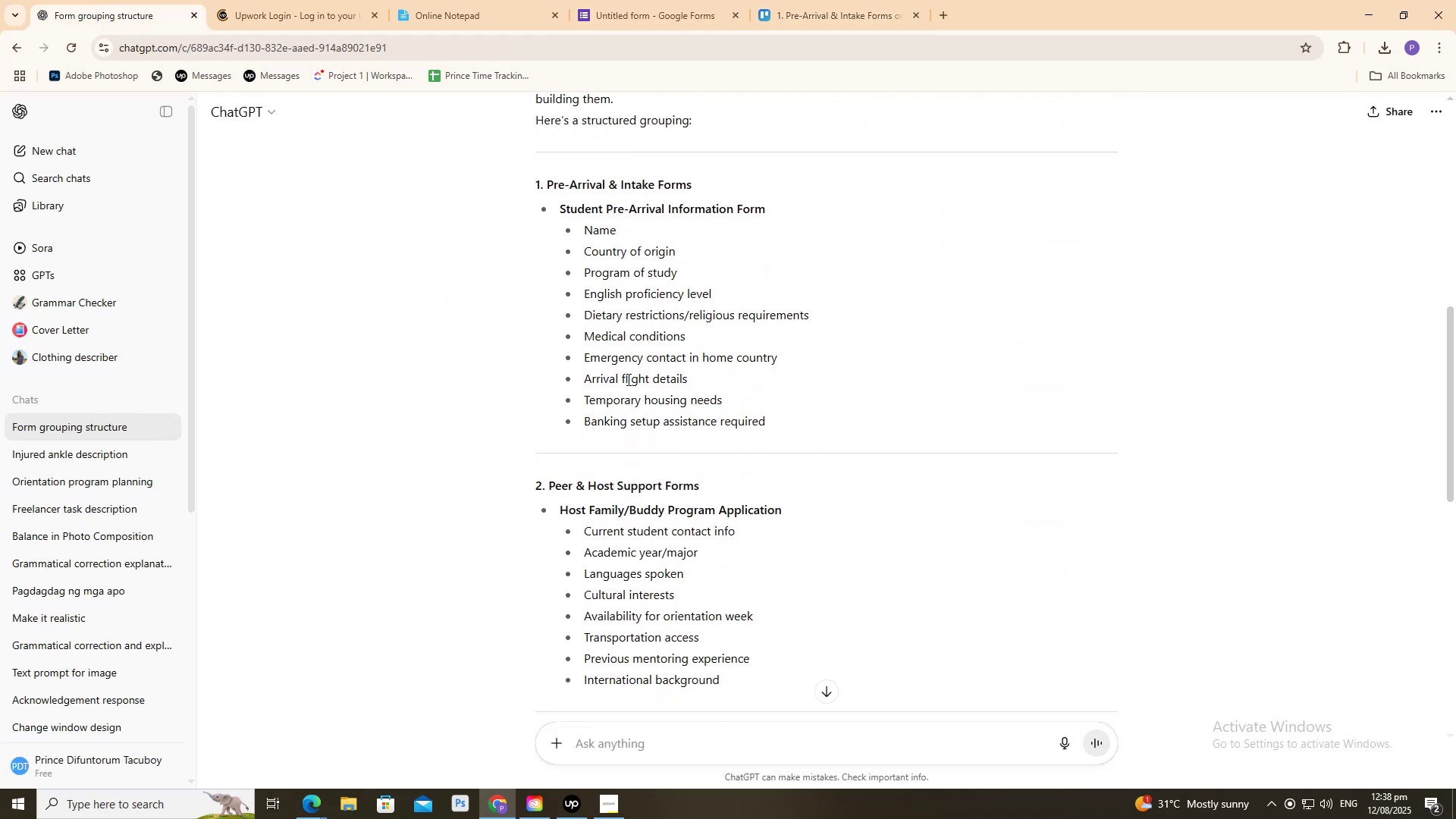 
scroll: coordinate [629, 374], scroll_direction: up, amount: 4.0
 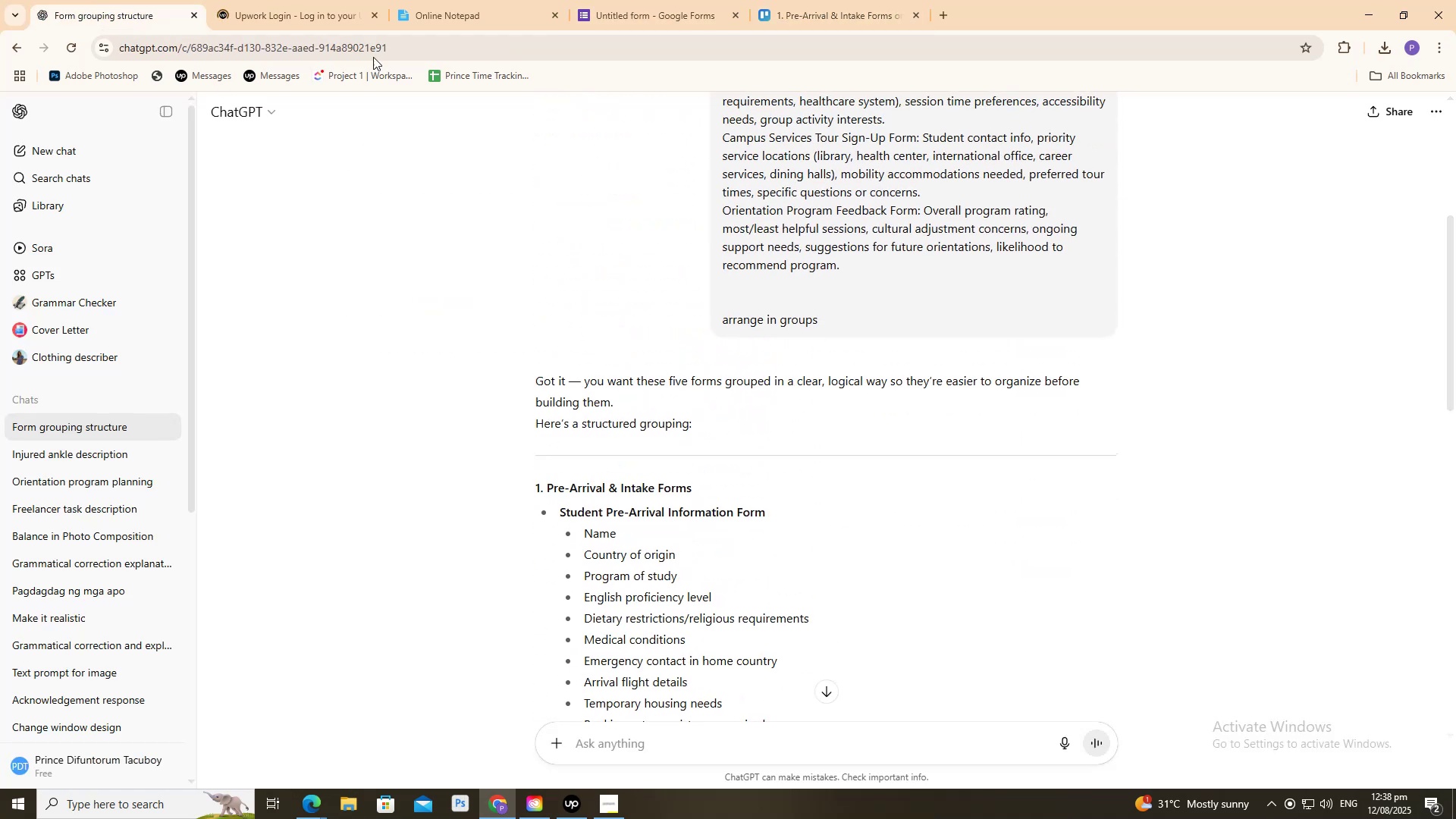 
left_click([416, 0])
 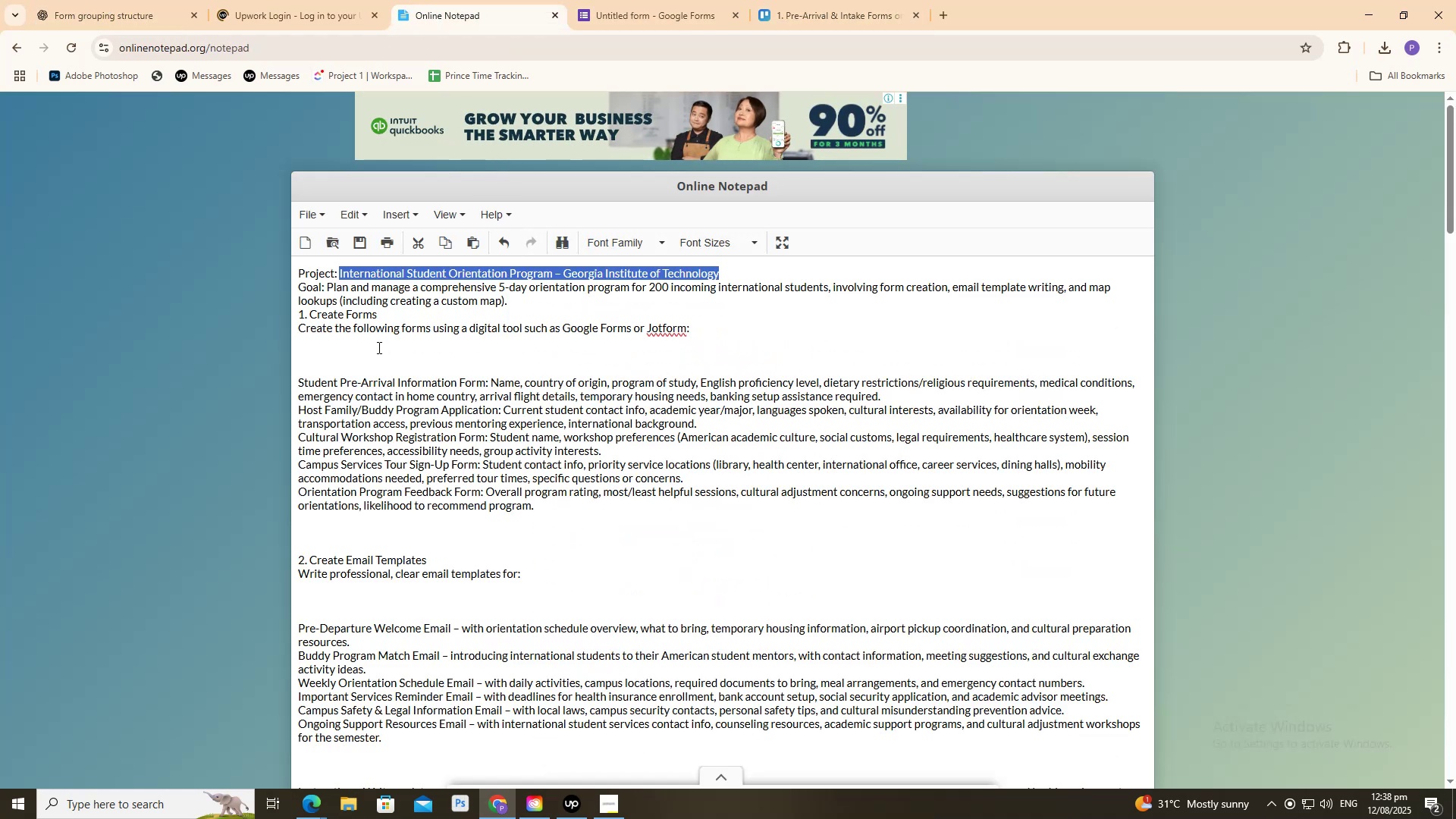 
left_click_drag(start_coordinate=[370, 374], to_coordinate=[588, 362])
 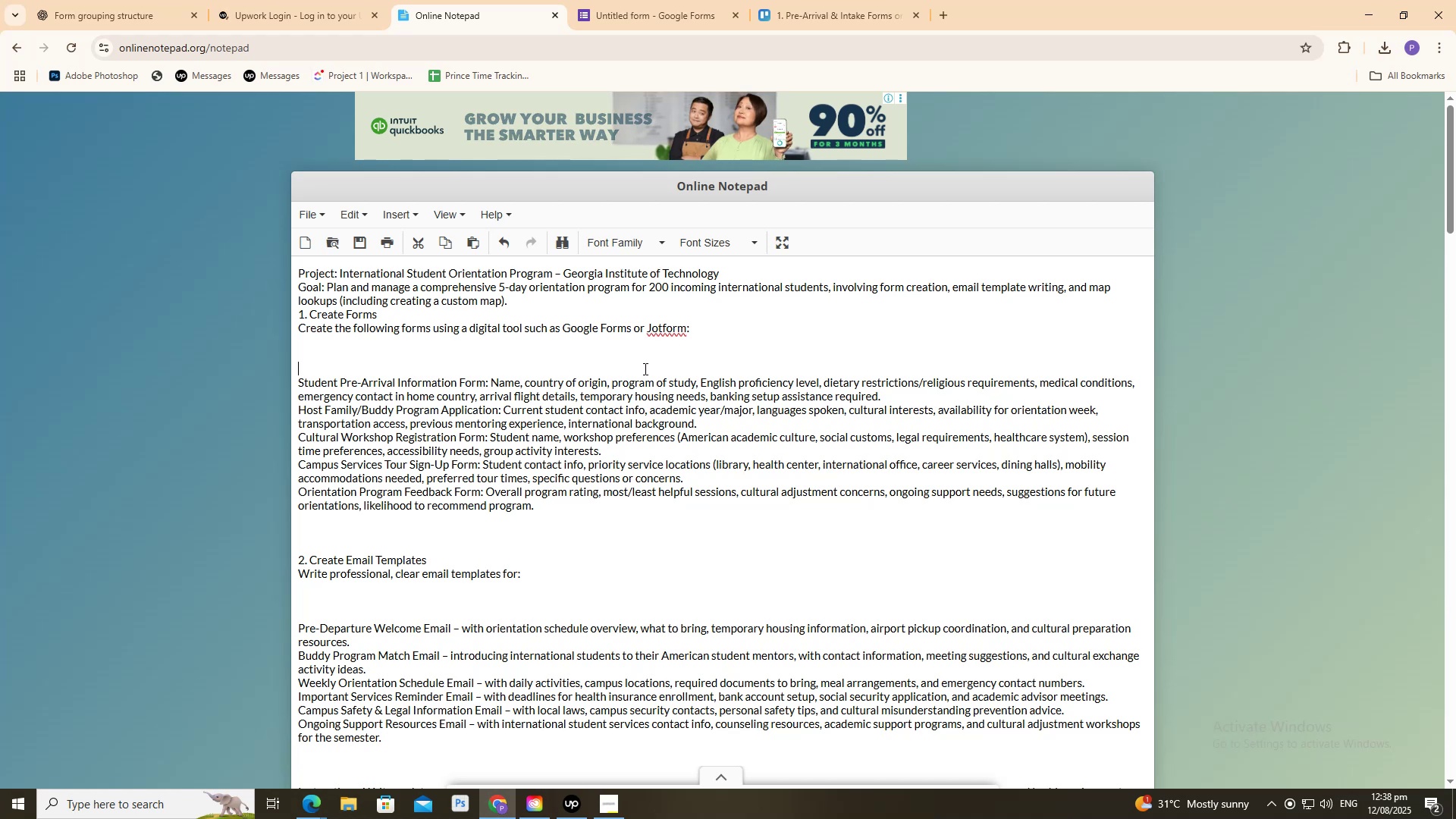 
left_click_drag(start_coordinate=[645, 369], to_coordinate=[677, 396])
 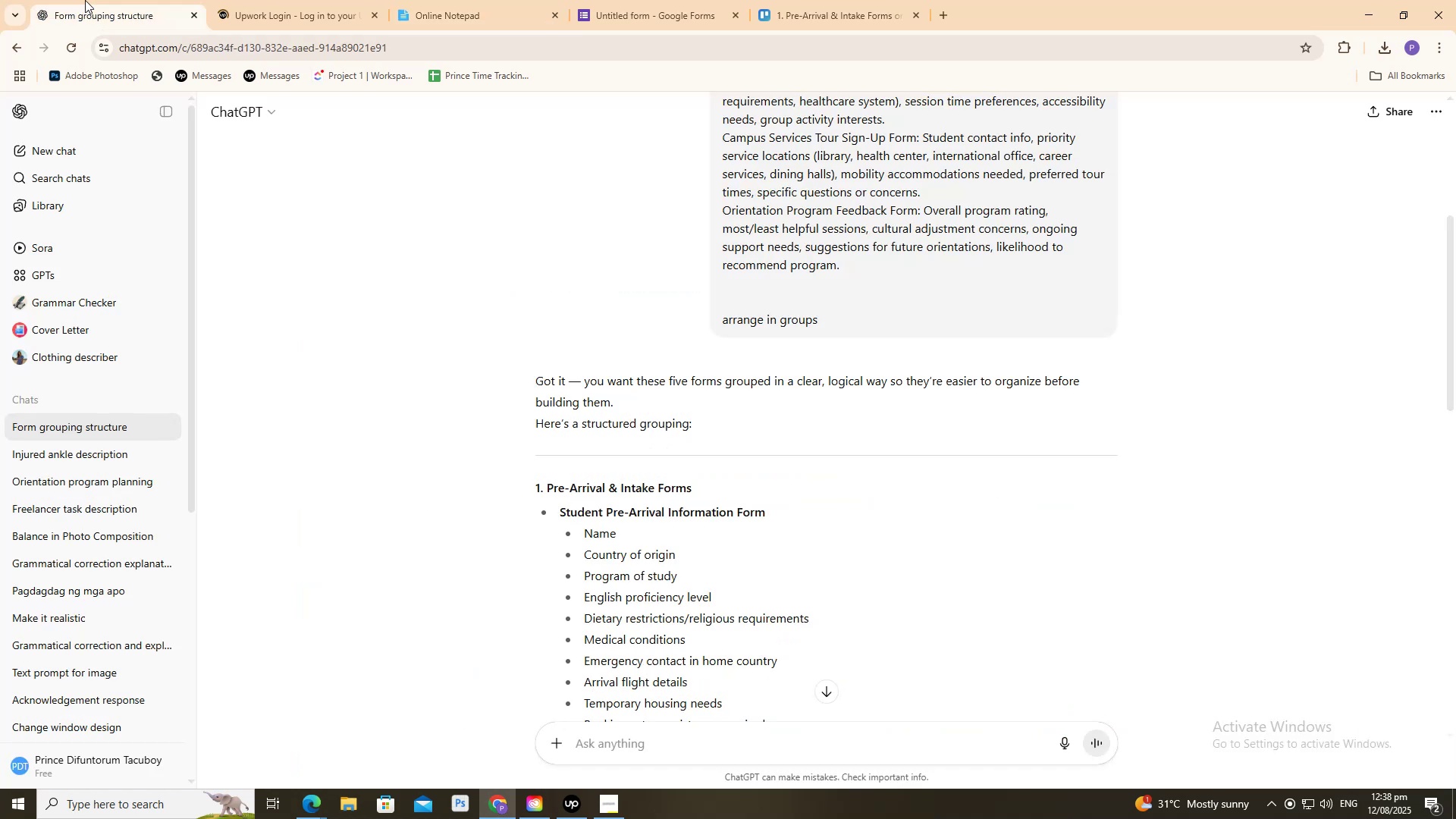 
scroll: coordinate [397, 430], scroll_direction: down, amount: 17.0
 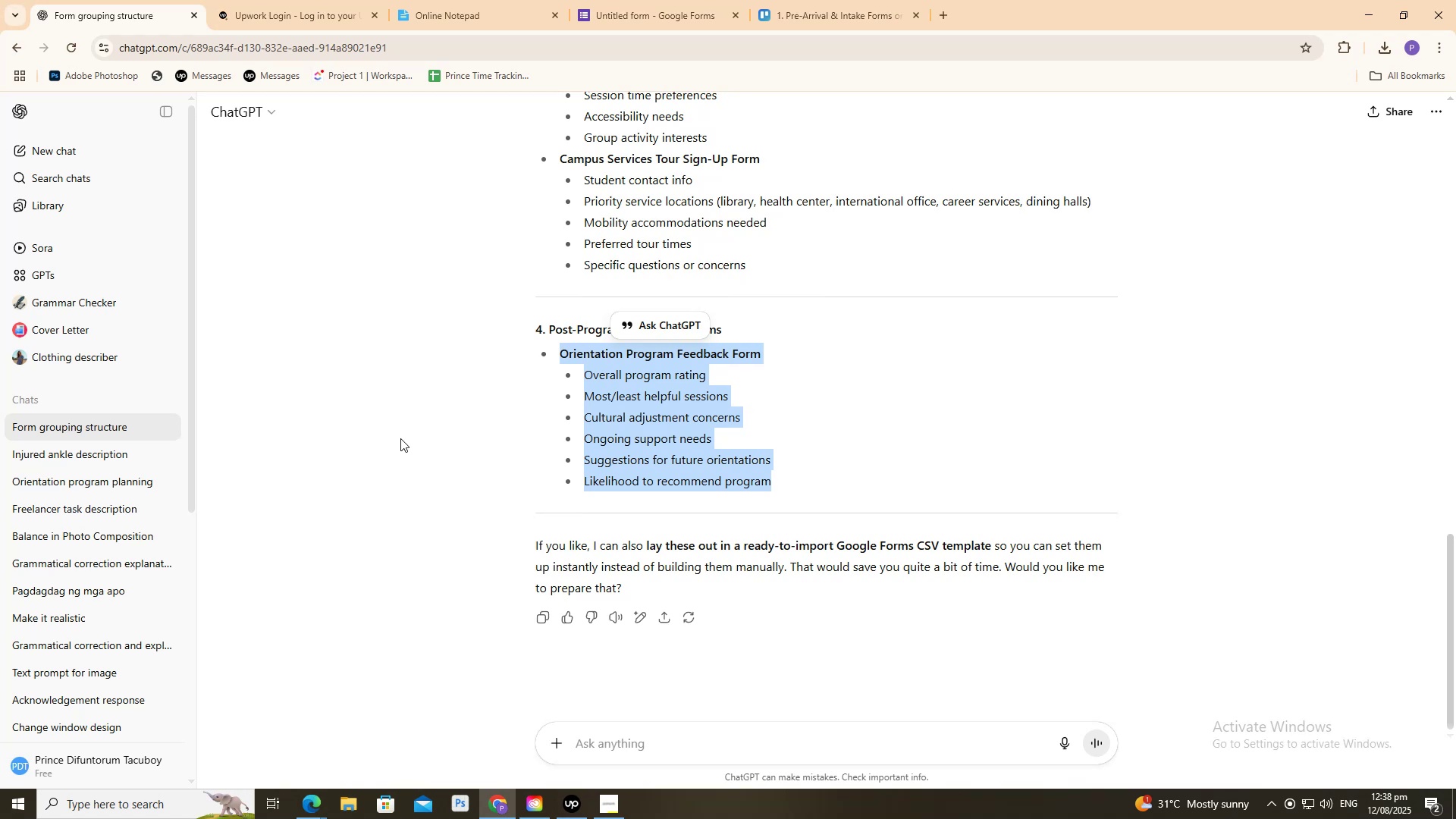 
scroll: coordinate [401, 439], scroll_direction: up, amount: 17.0
 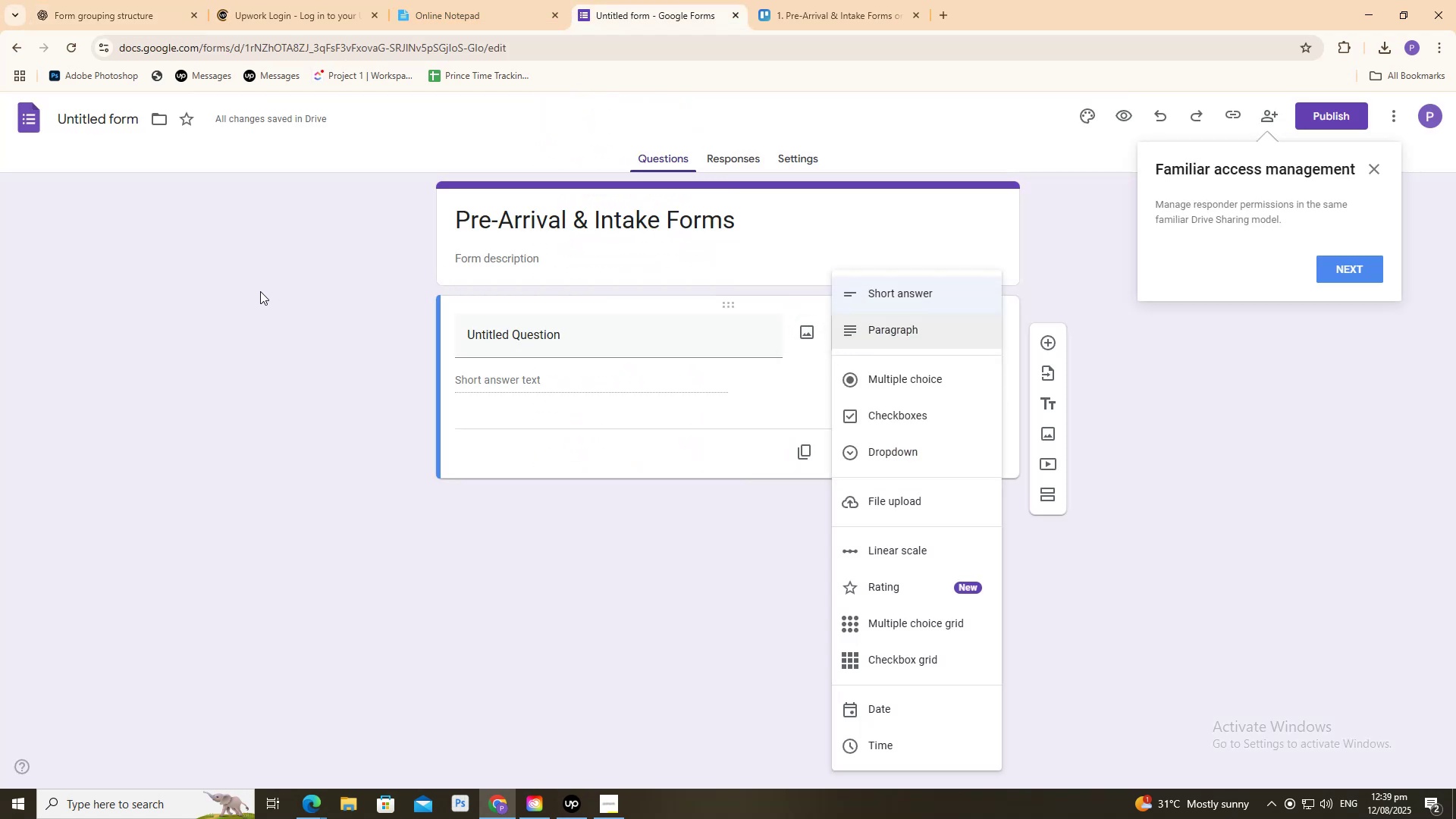 
wait(6.7)
 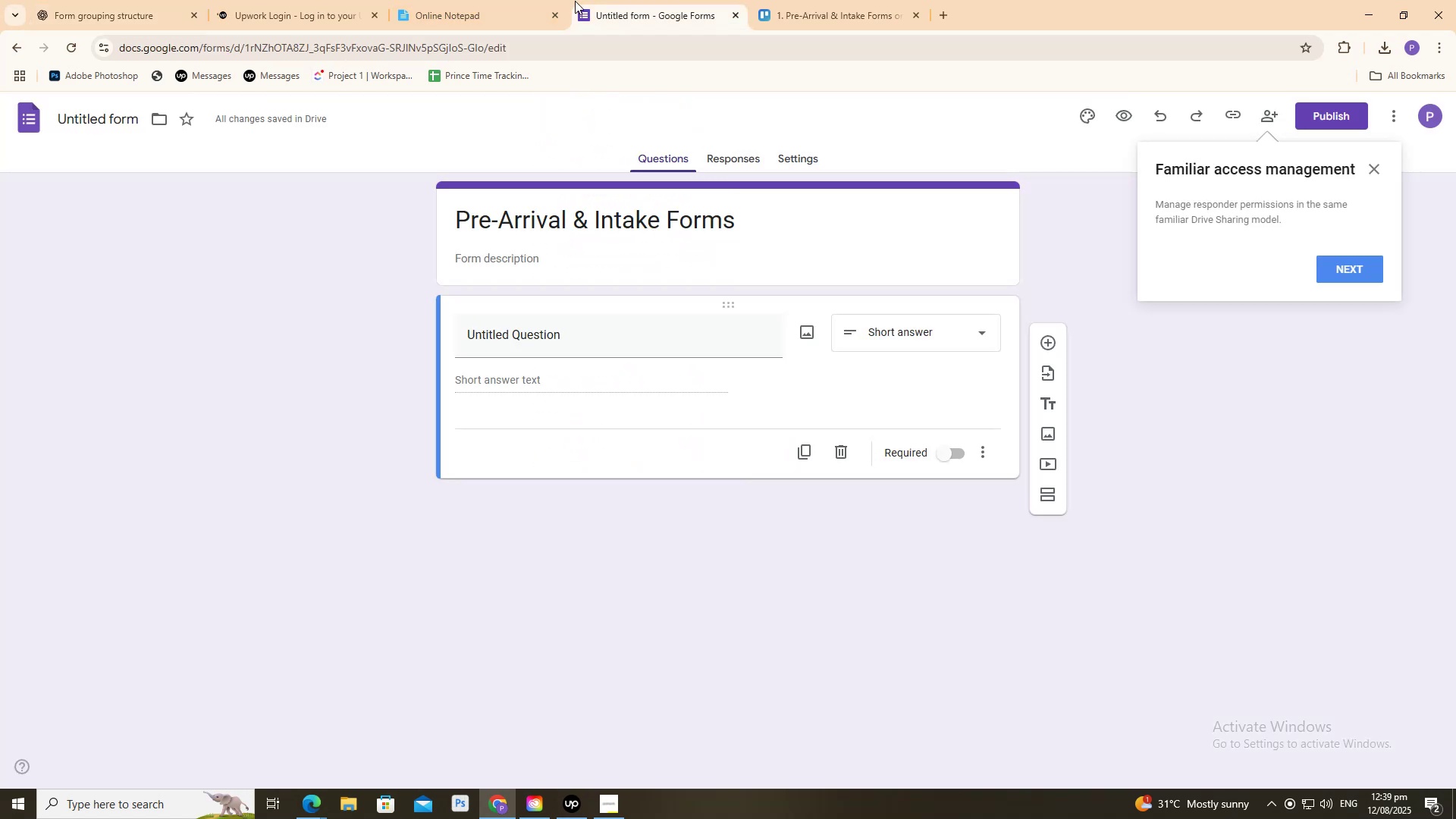 
double_click([142, 0])
 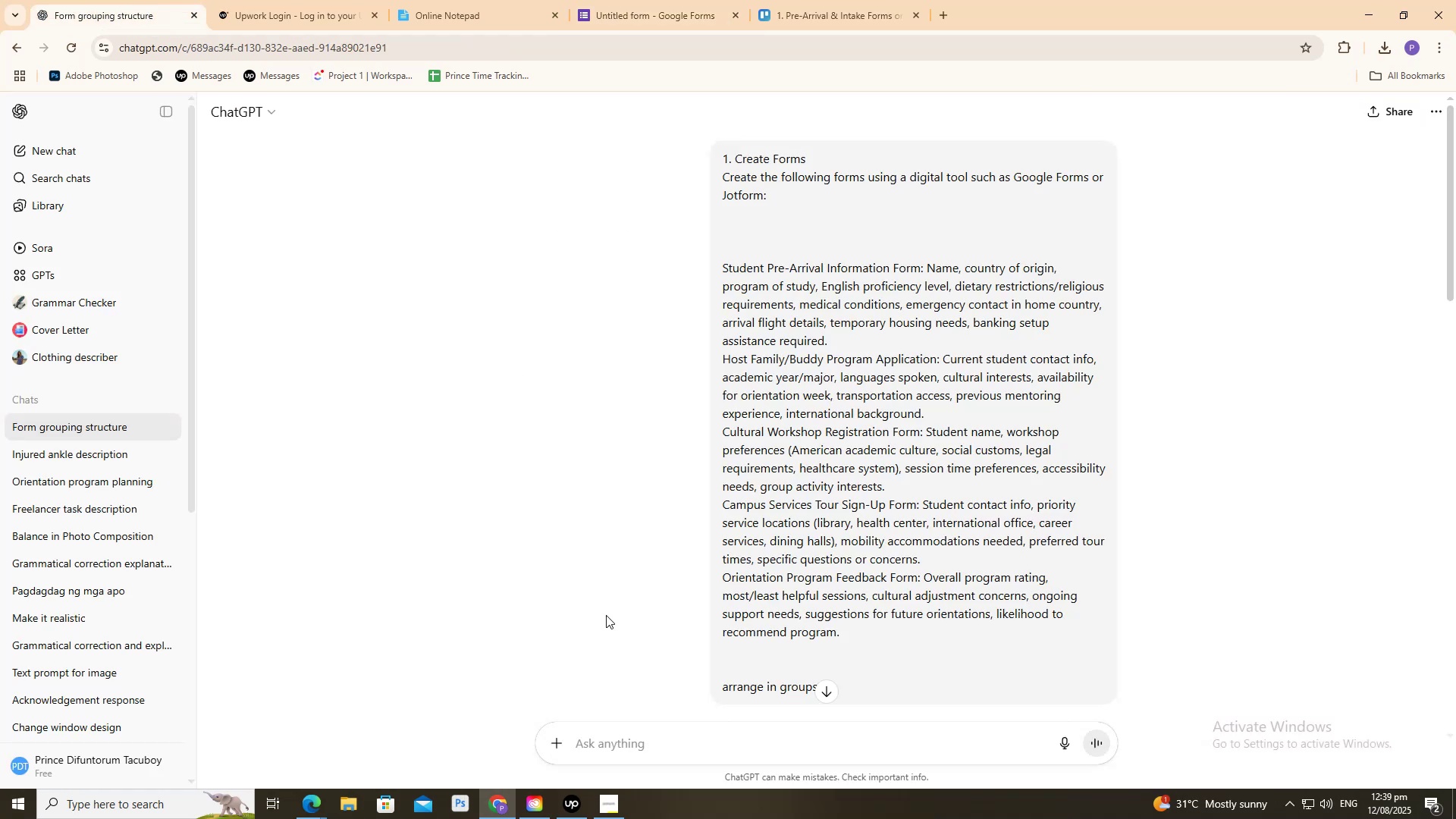 
scroll: coordinate [575, 646], scroll_direction: down, amount: 8.0
 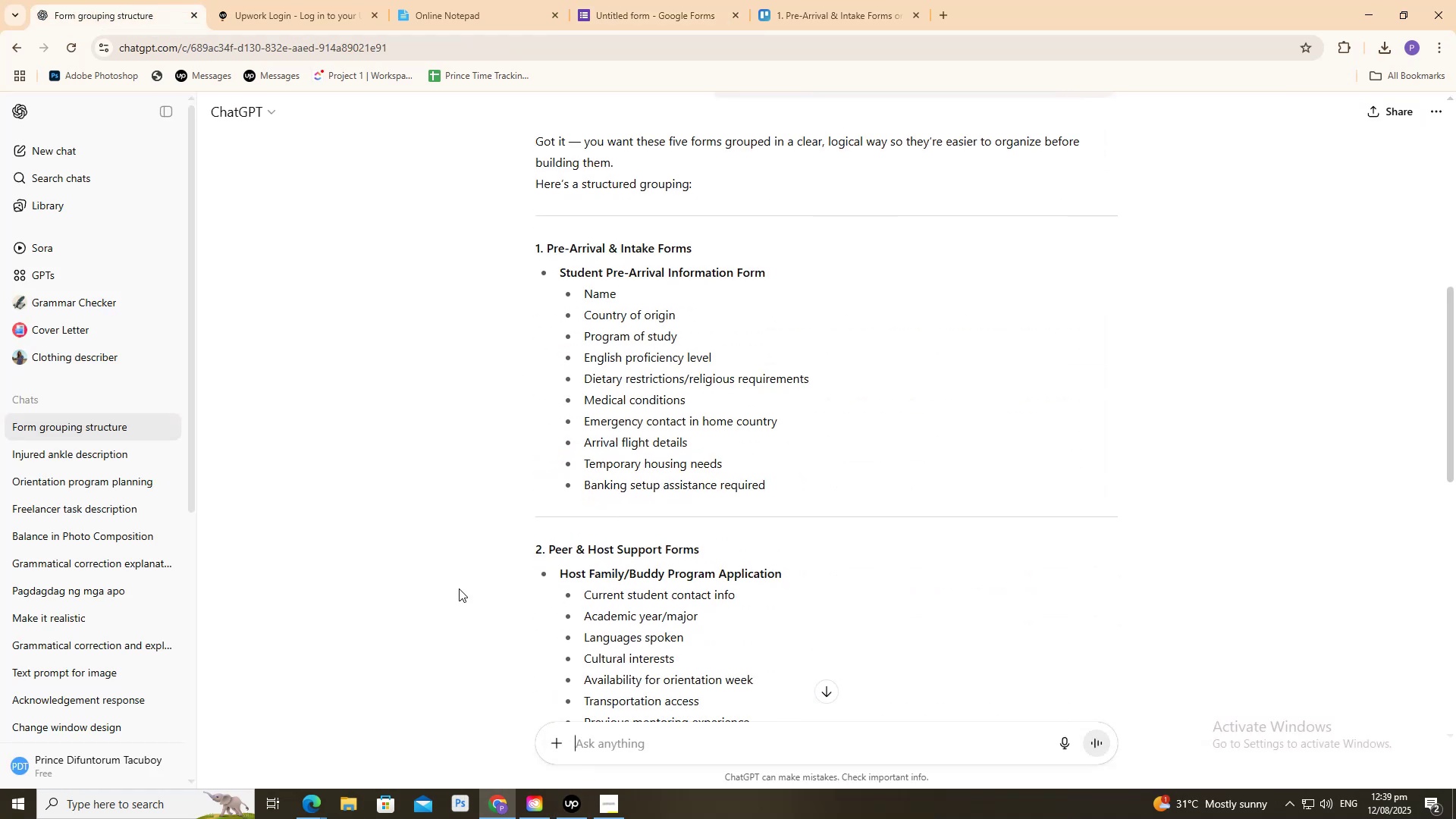 
type(Label )
 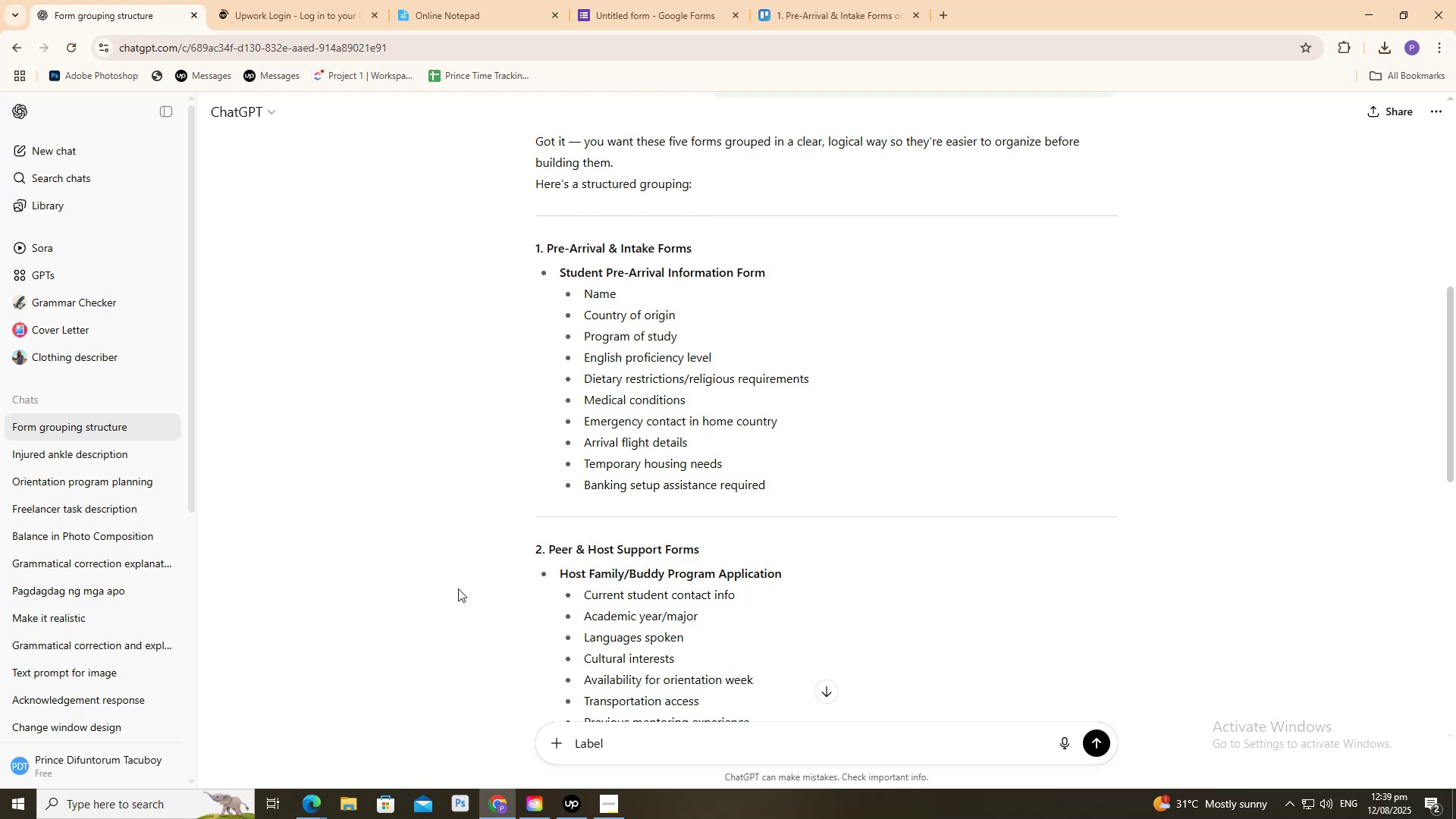 
wait(5.46)
 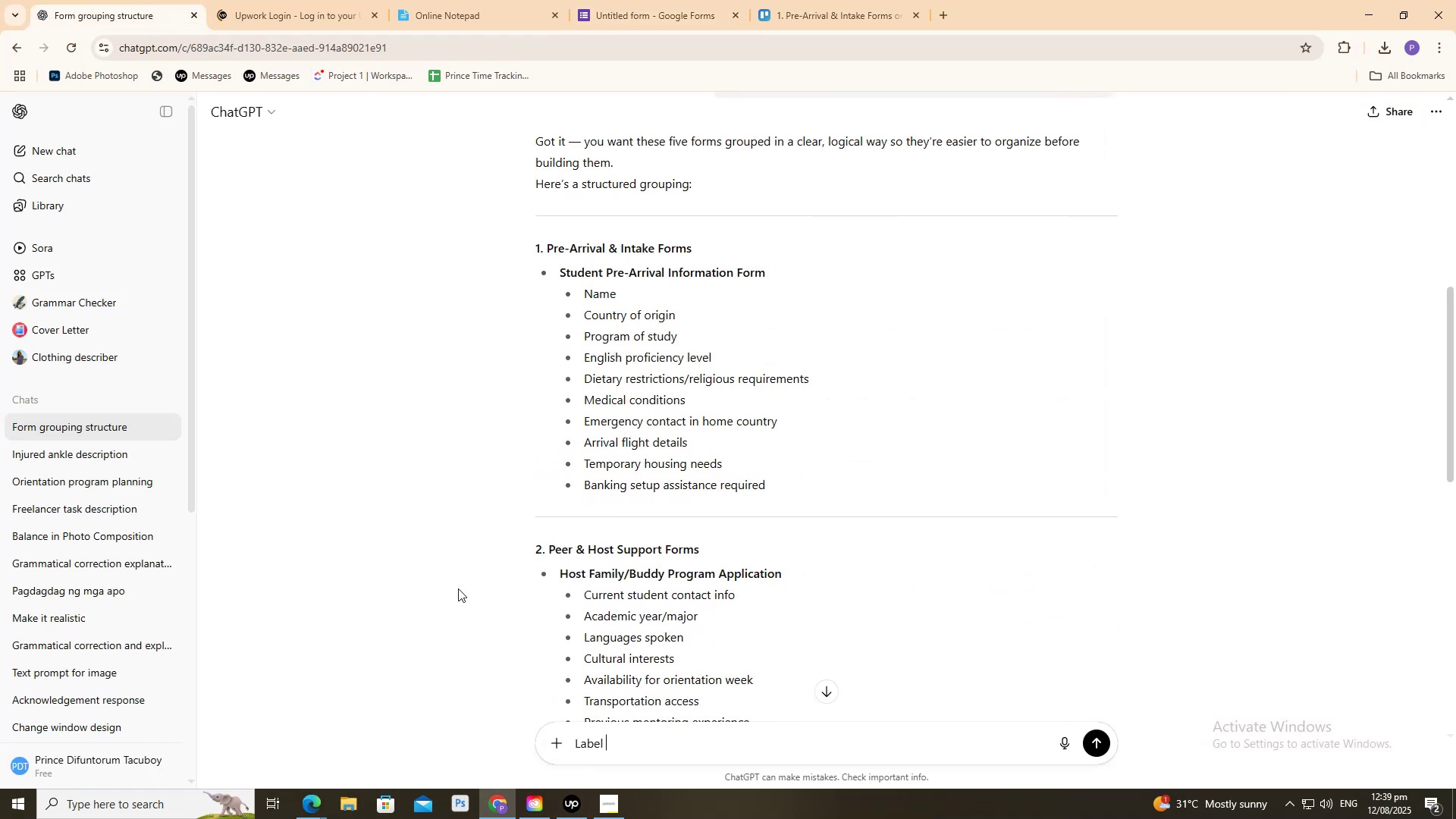 
type(them if short anse)
key(Backspace)
type(wer)
 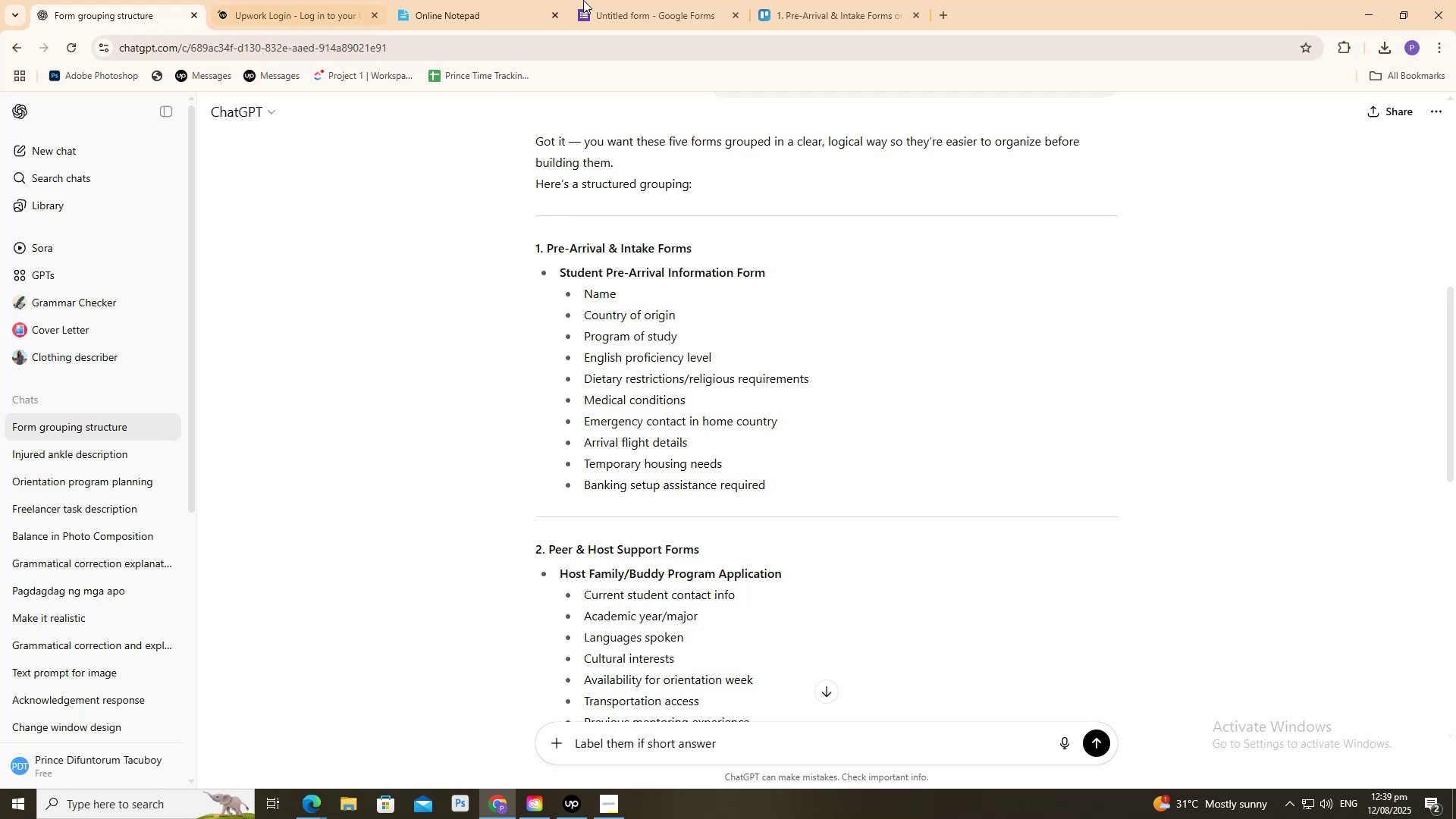 
left_click([613, 0])
 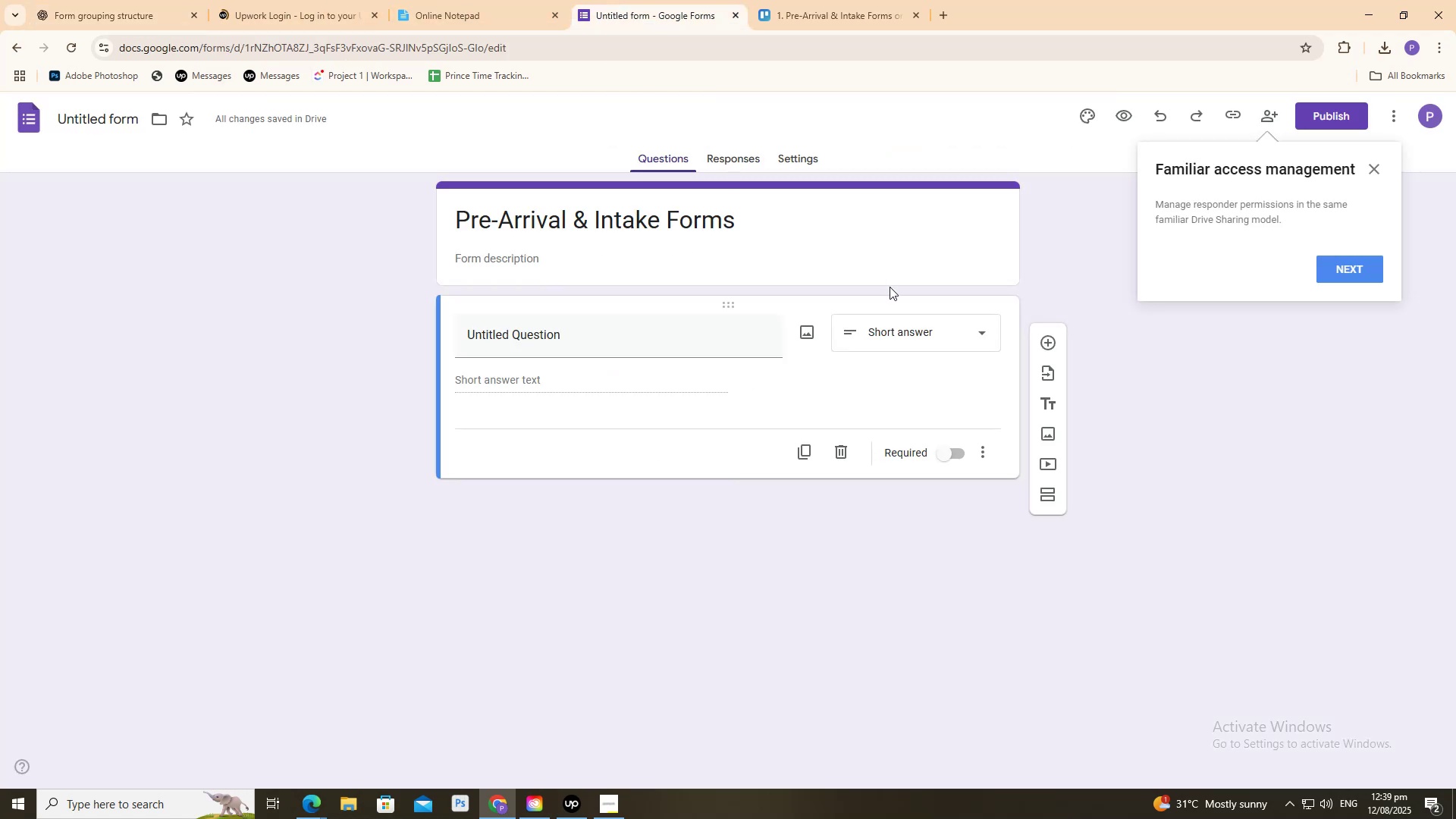 
left_click([890, 325])
 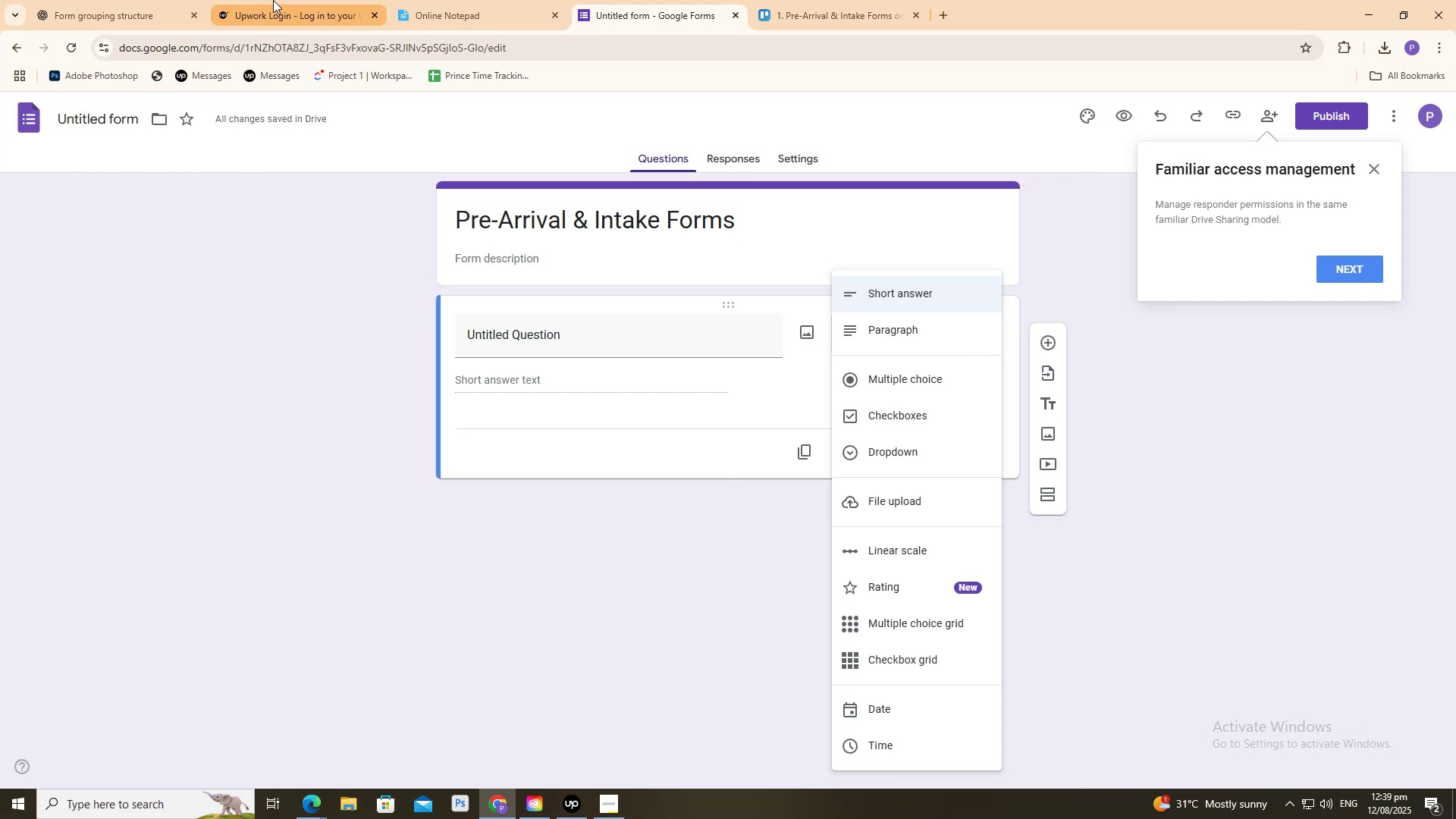 
left_click([118, 0])
 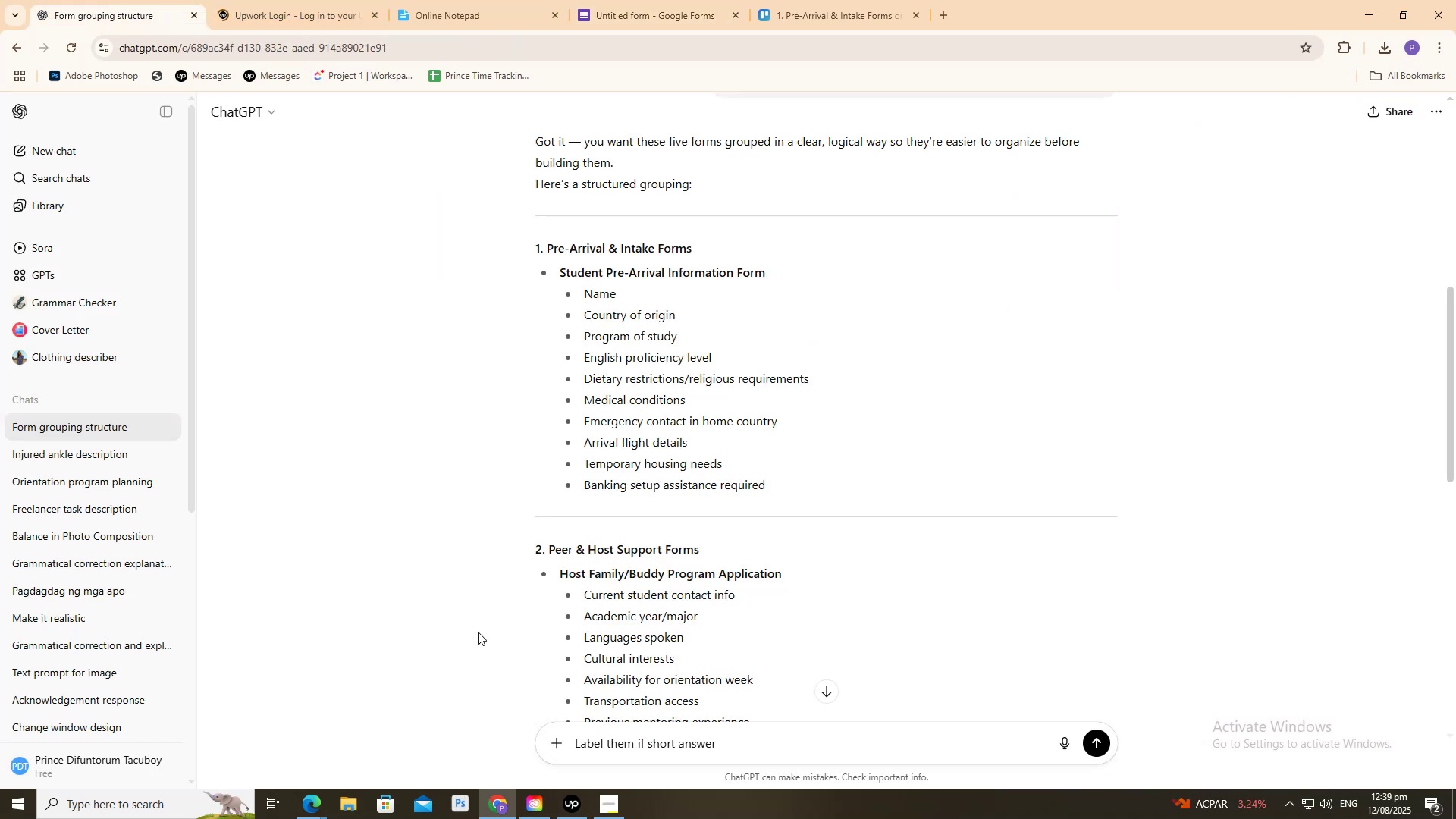 
type( paraga)
key(Backspace)
type(raph)
 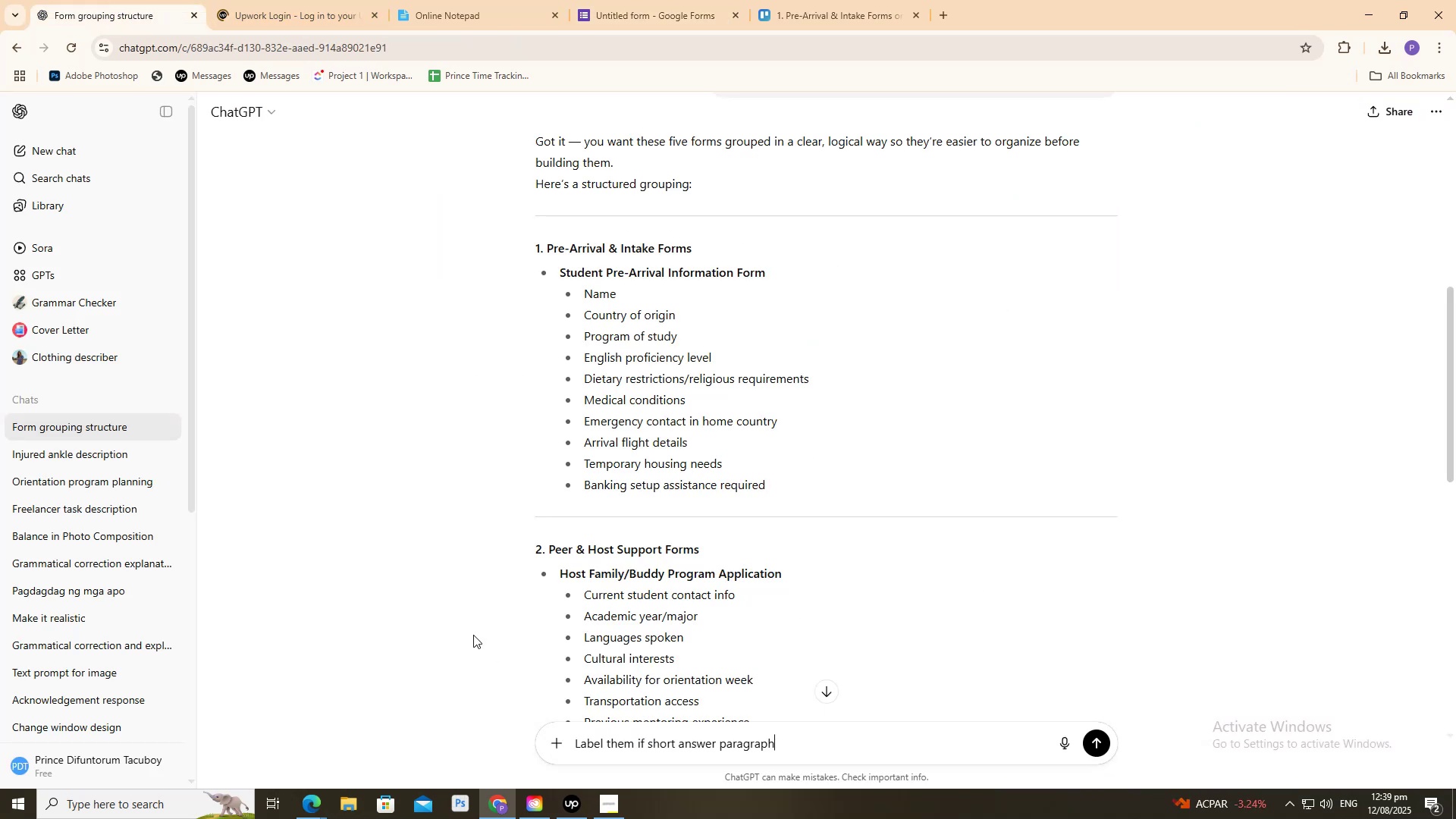 
hold_key(key=ArrowLeft, duration=0.69)
 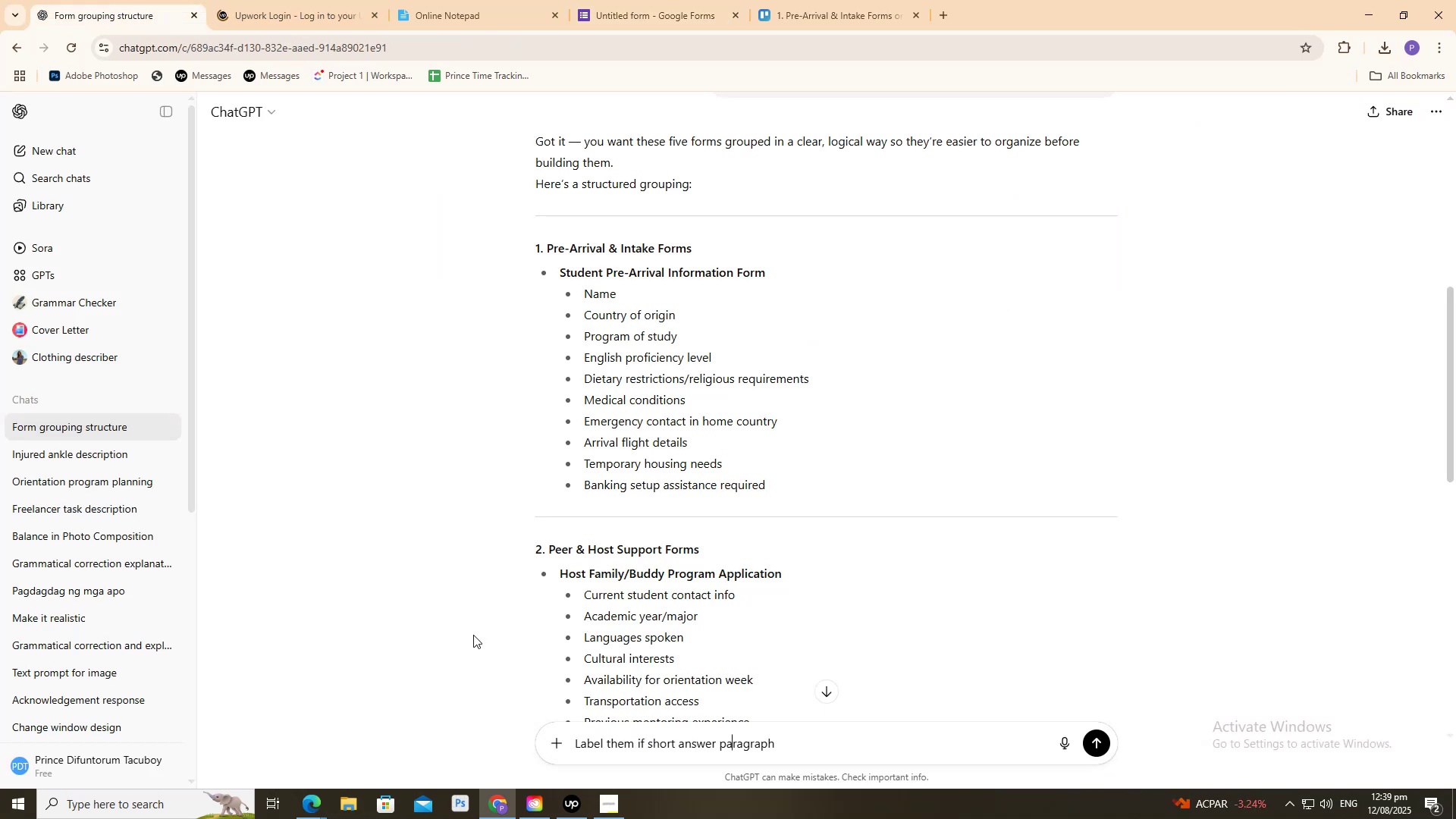 
key(ArrowLeft)
 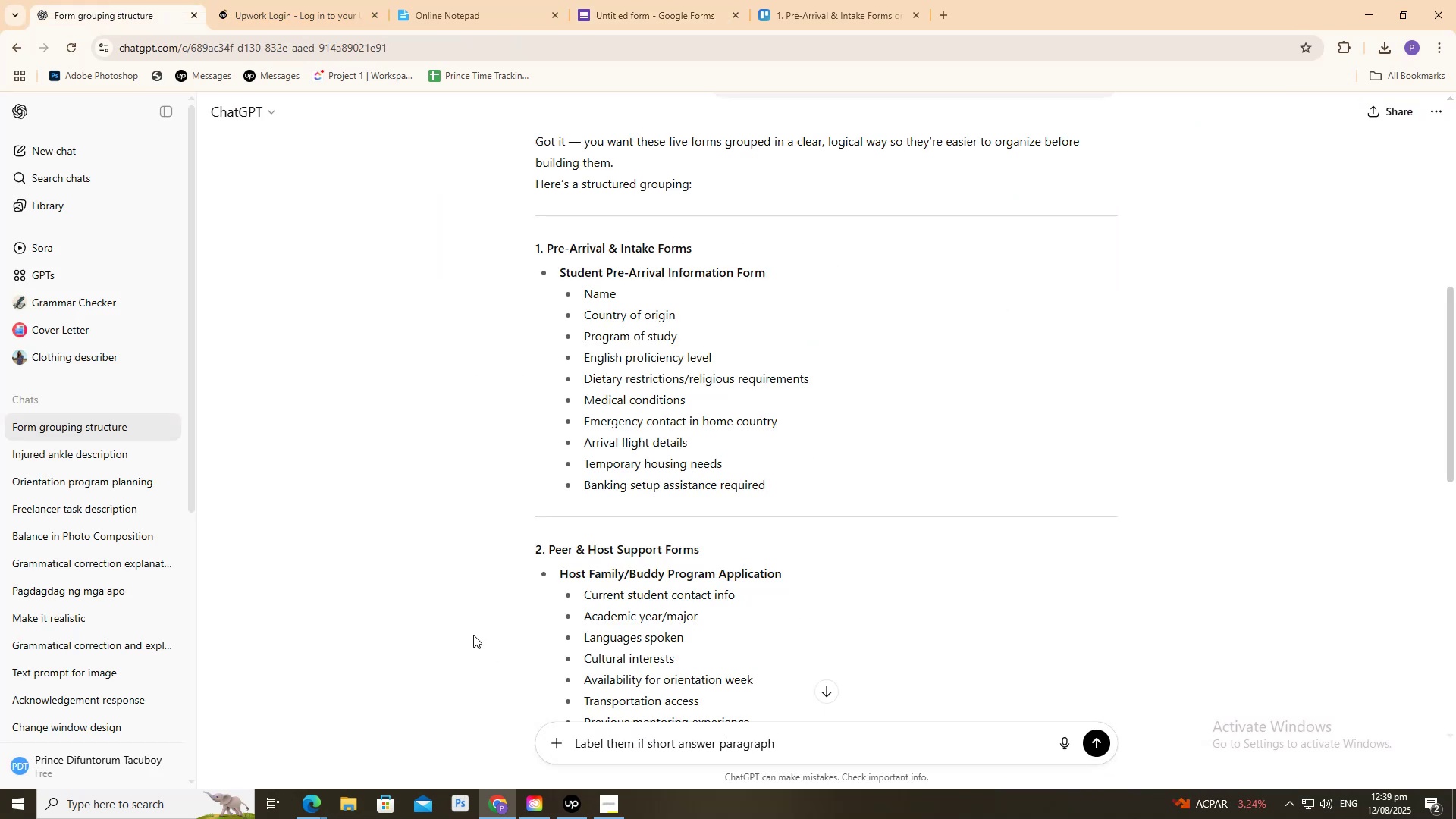 
key(ArrowLeft)
 